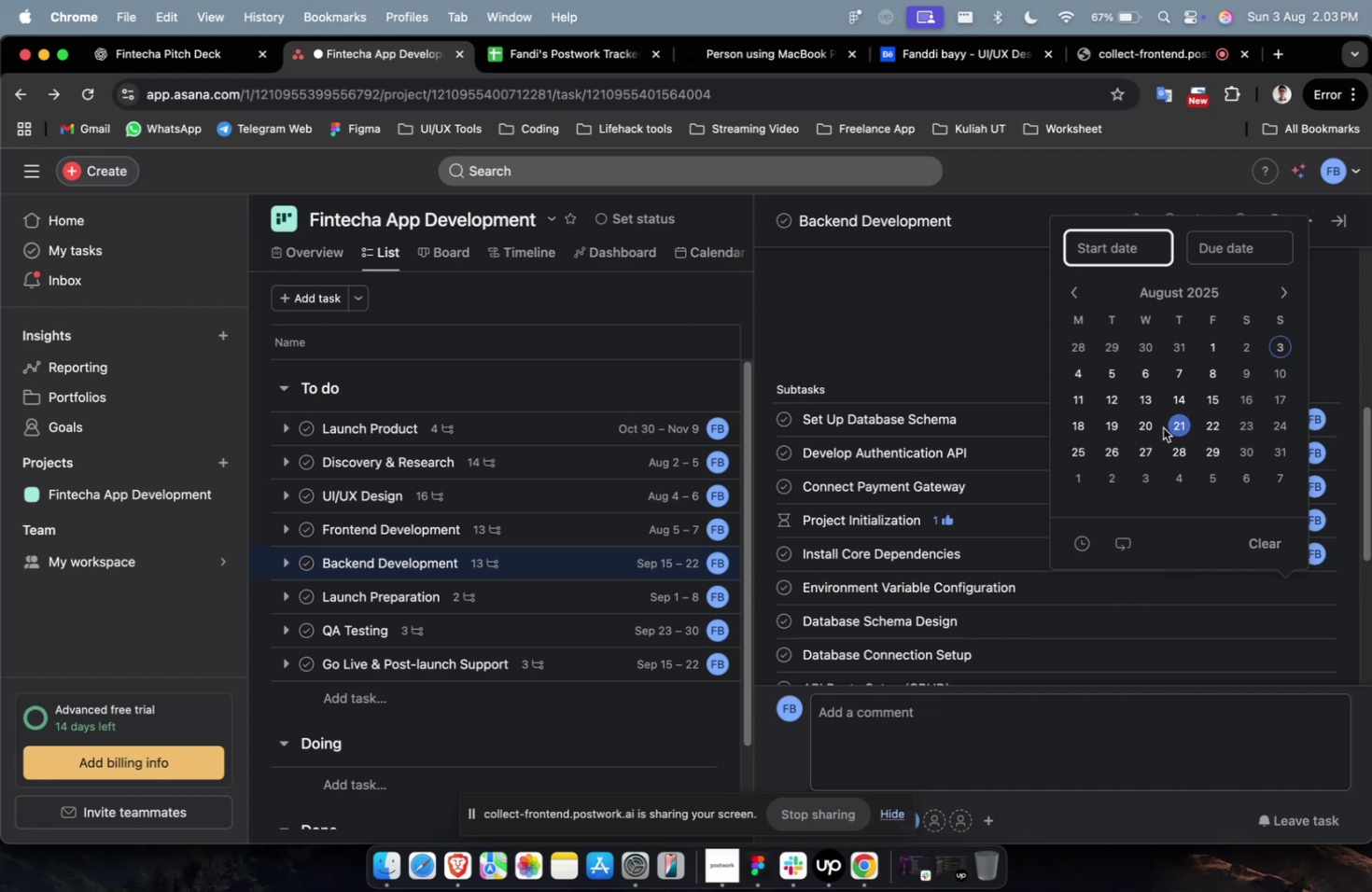 
left_click([1152, 428])
 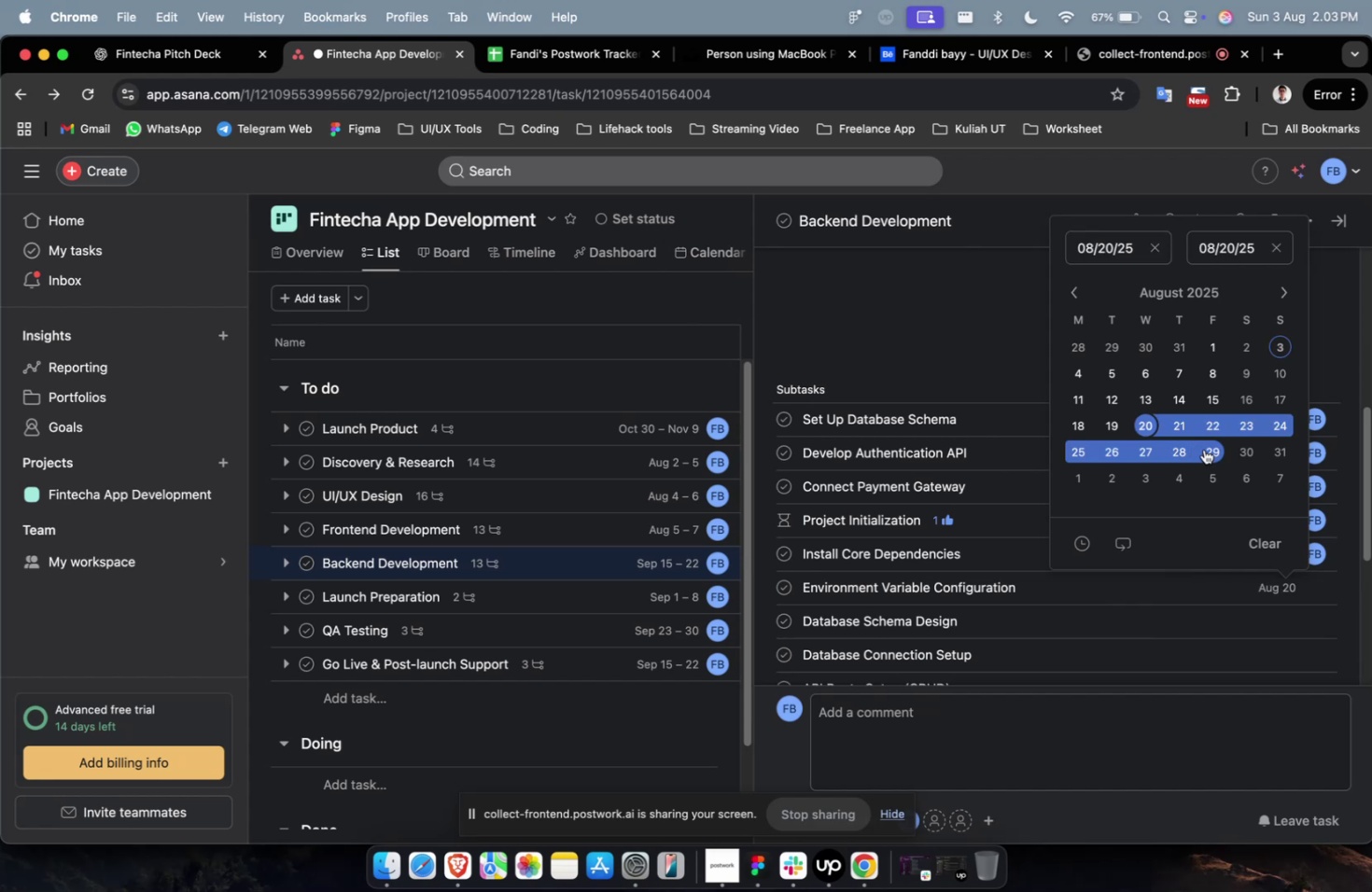 
left_click([1205, 449])
 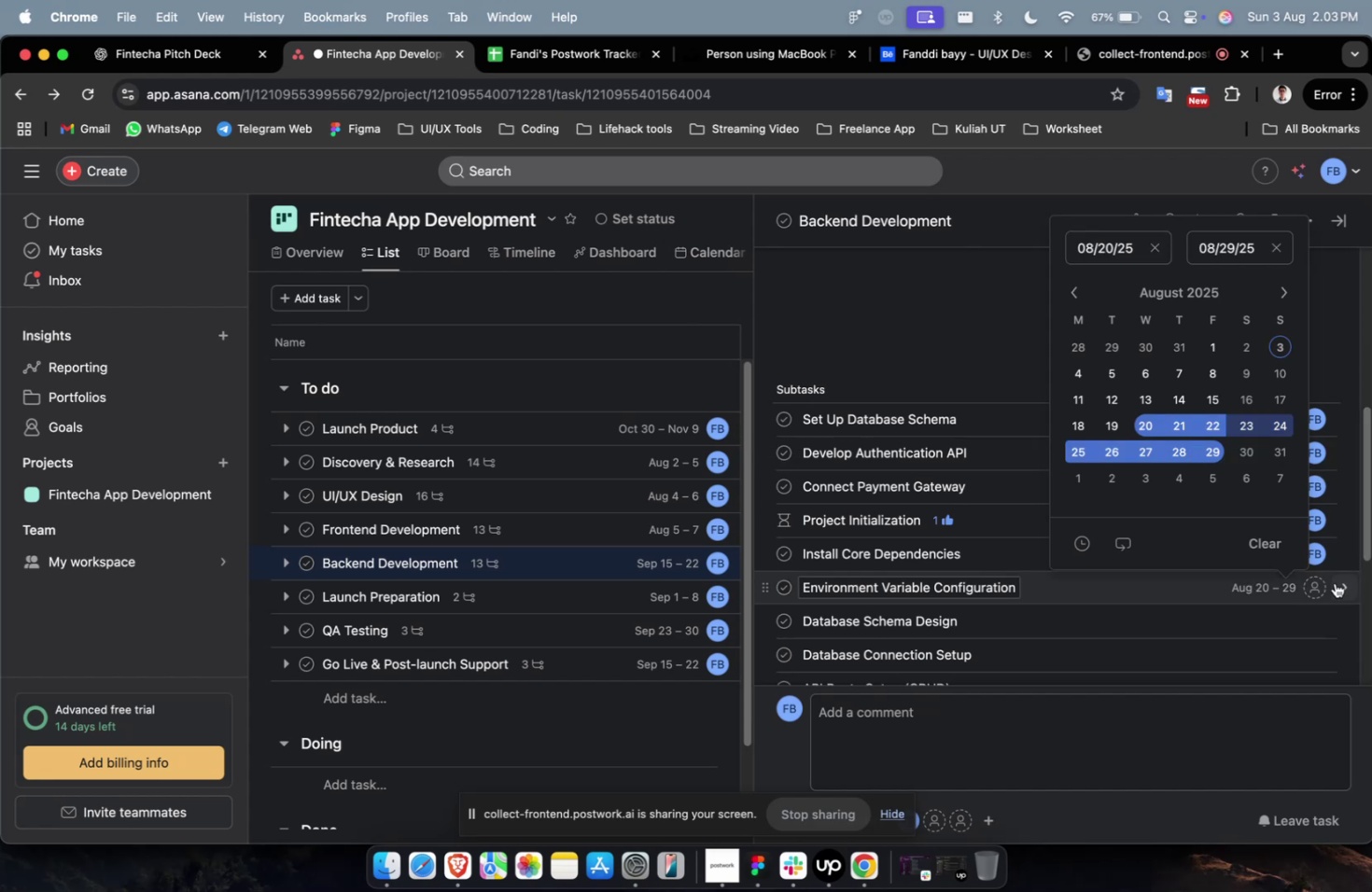 
left_click([1312, 587])
 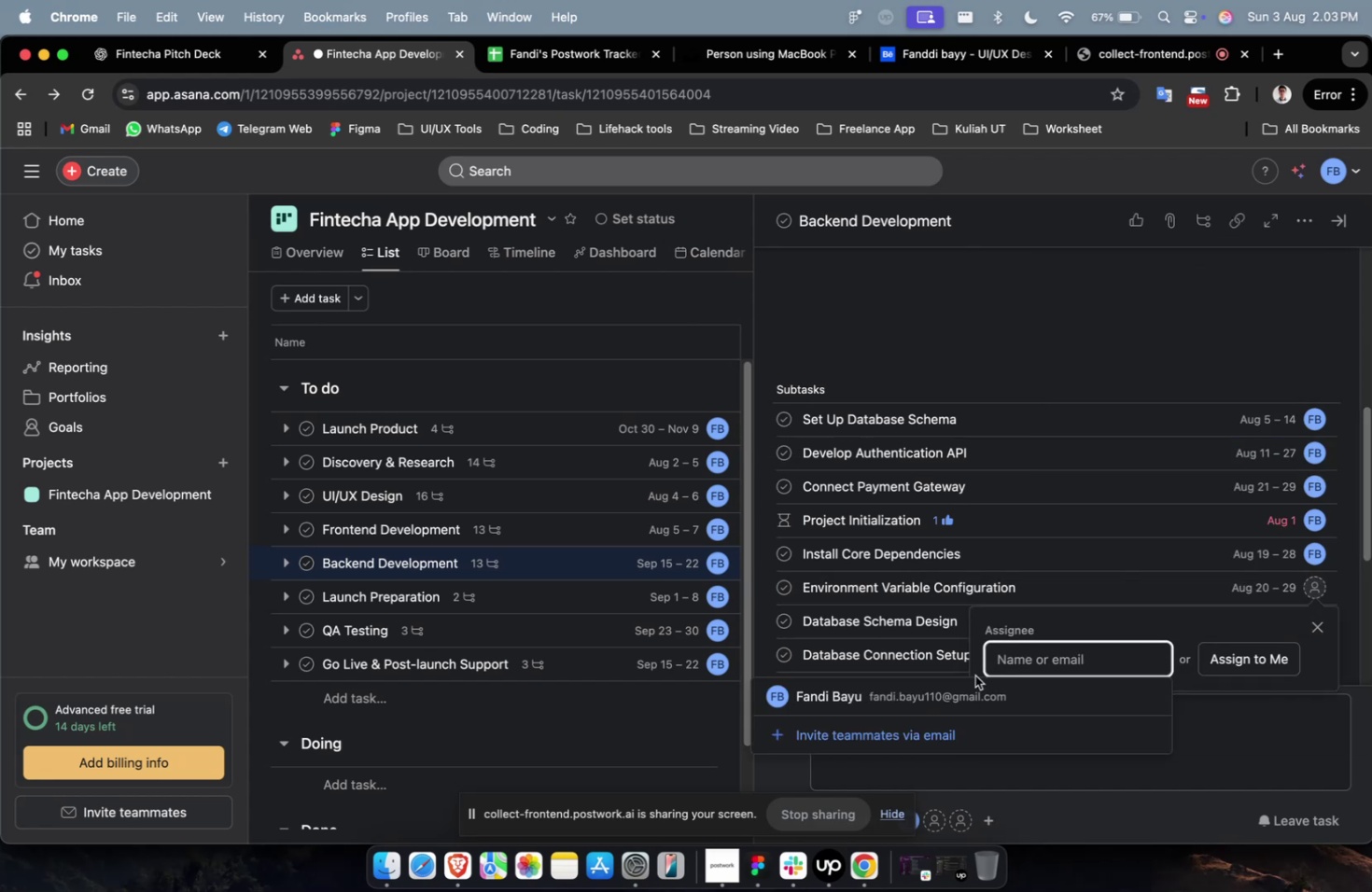 
left_click([953, 688])
 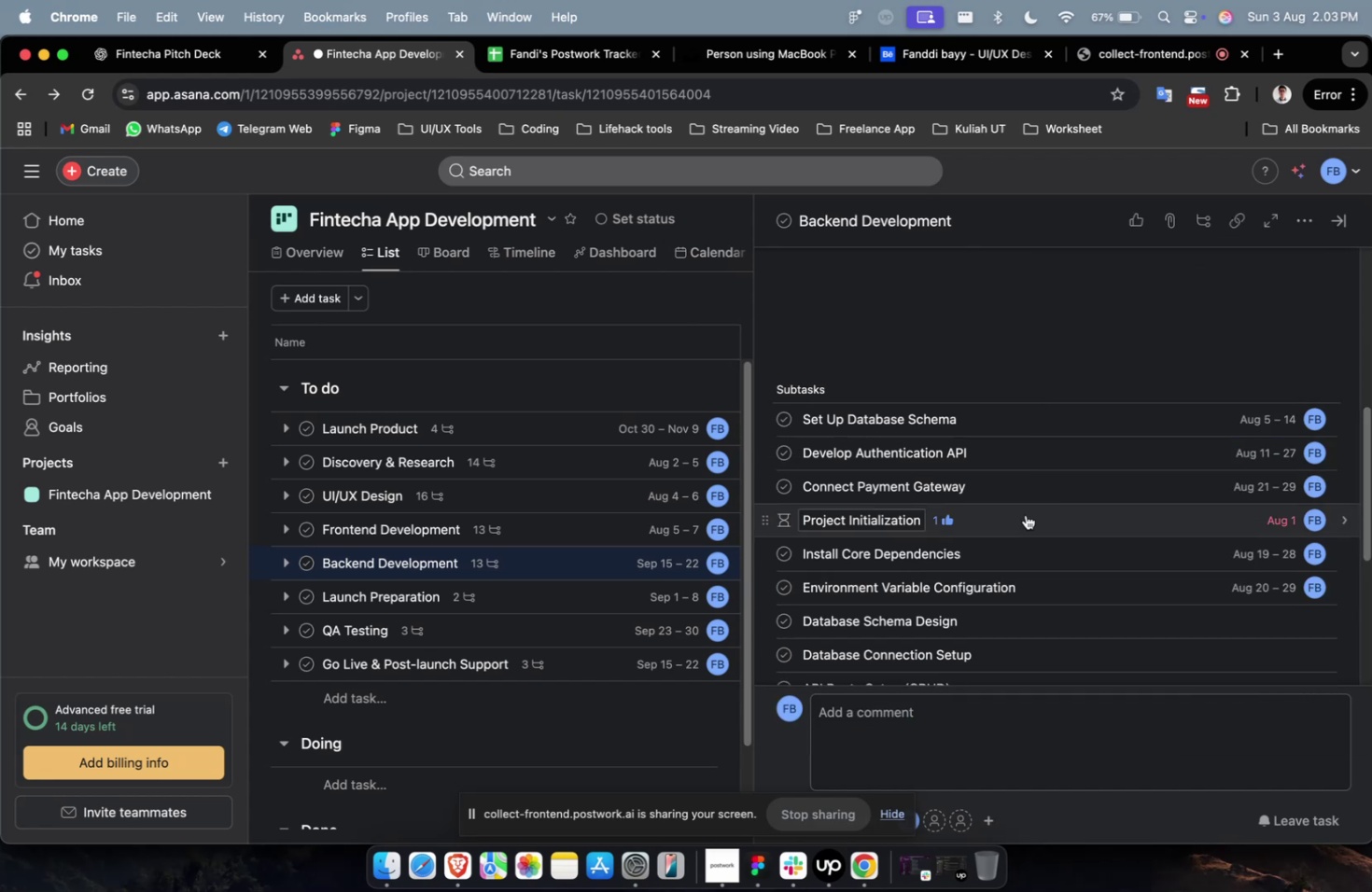 
scroll: coordinate [1078, 428], scroll_direction: down, amount: 3.0
 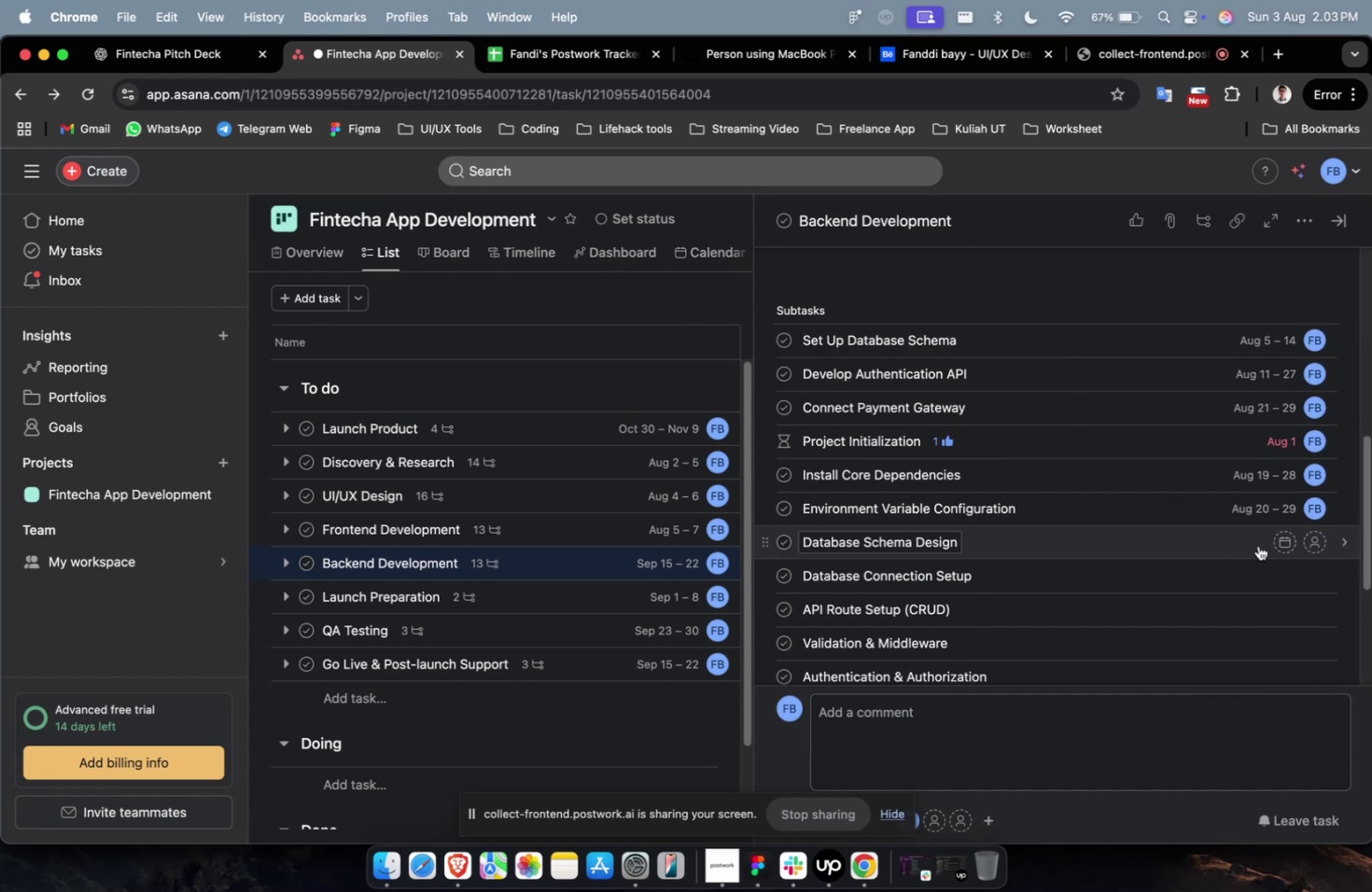 
left_click([1278, 542])
 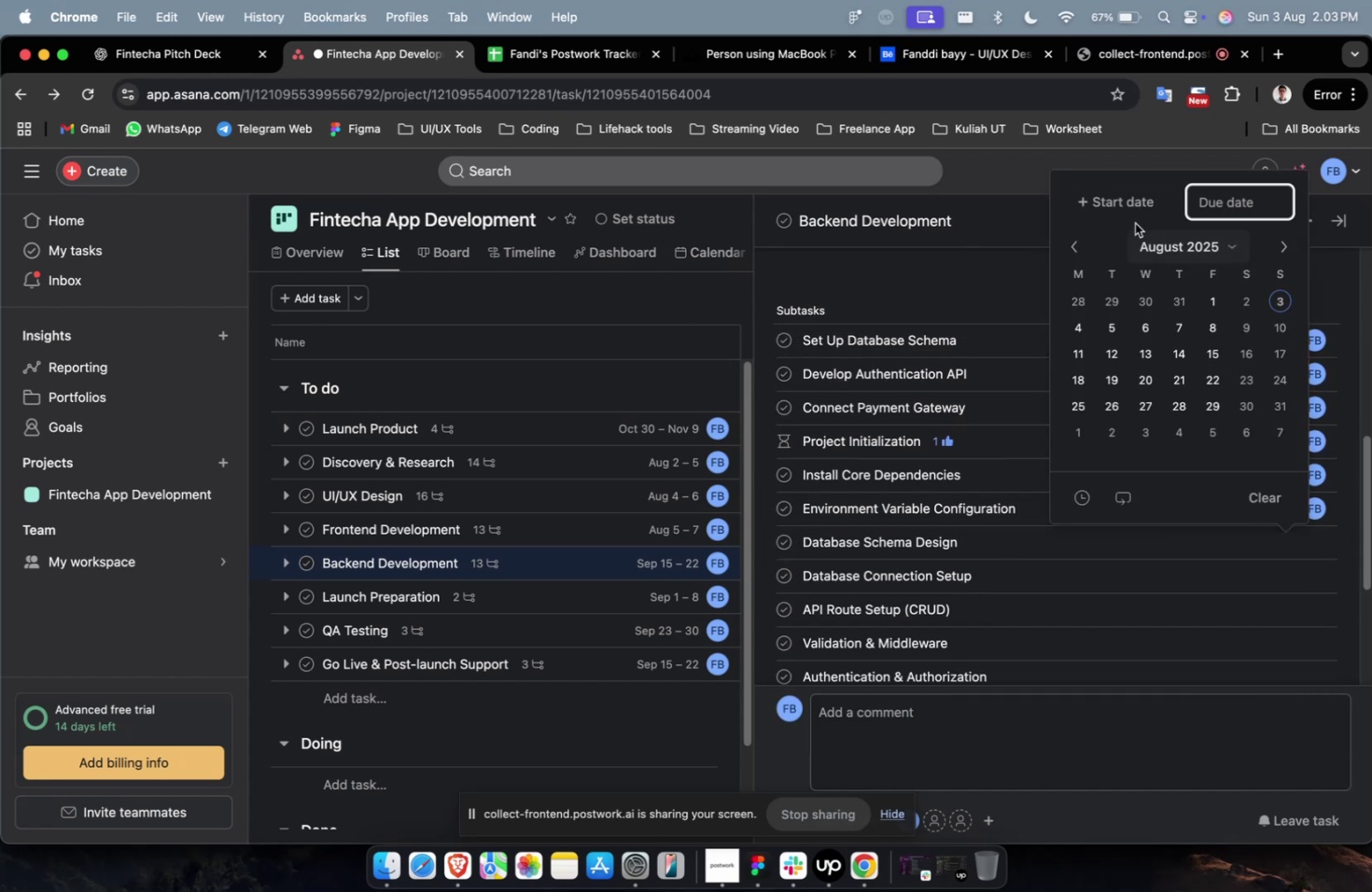 
left_click([1126, 203])
 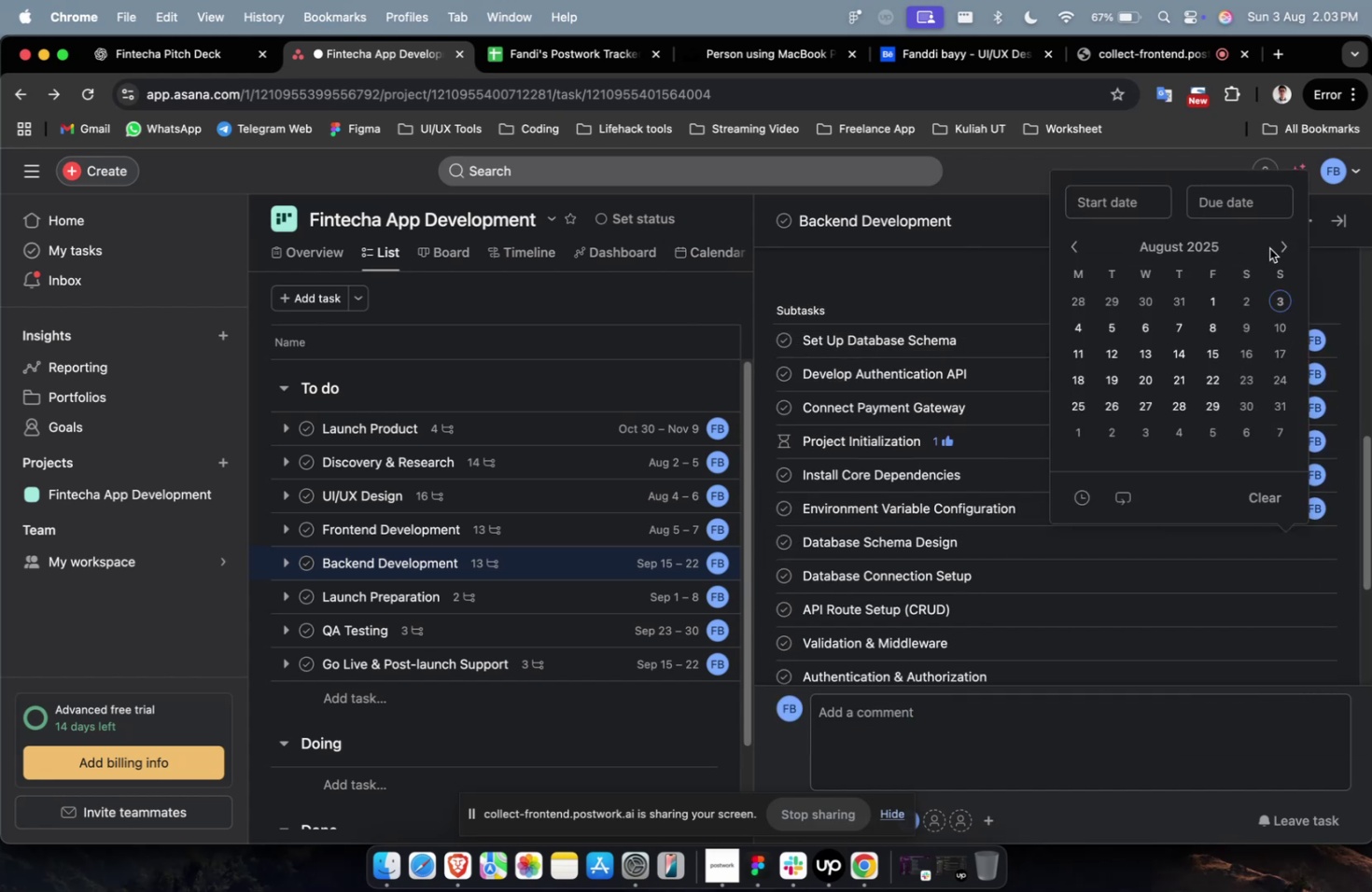 
double_click([1270, 248])
 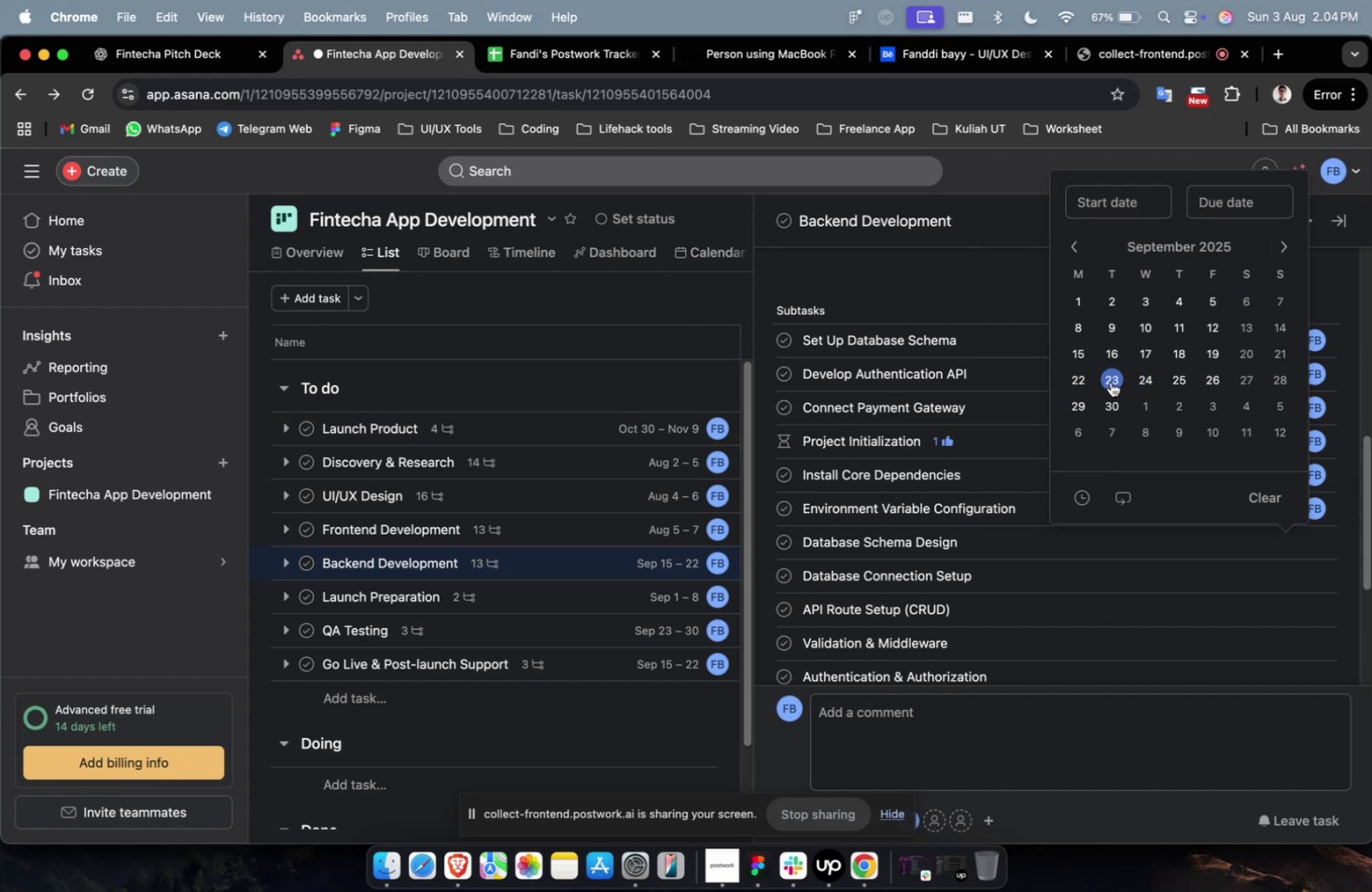 
left_click([1112, 360])
 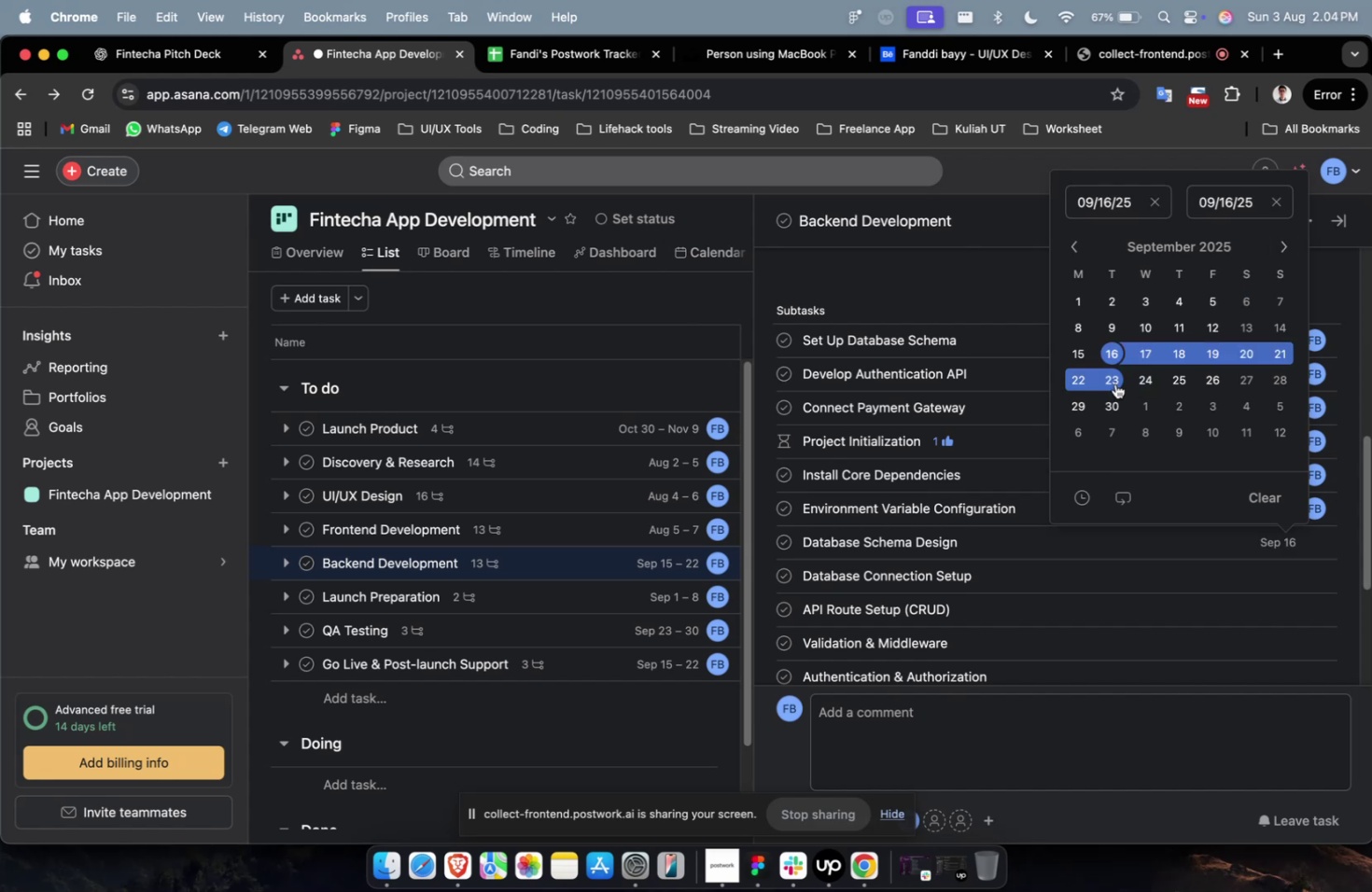 
double_click([1114, 383])
 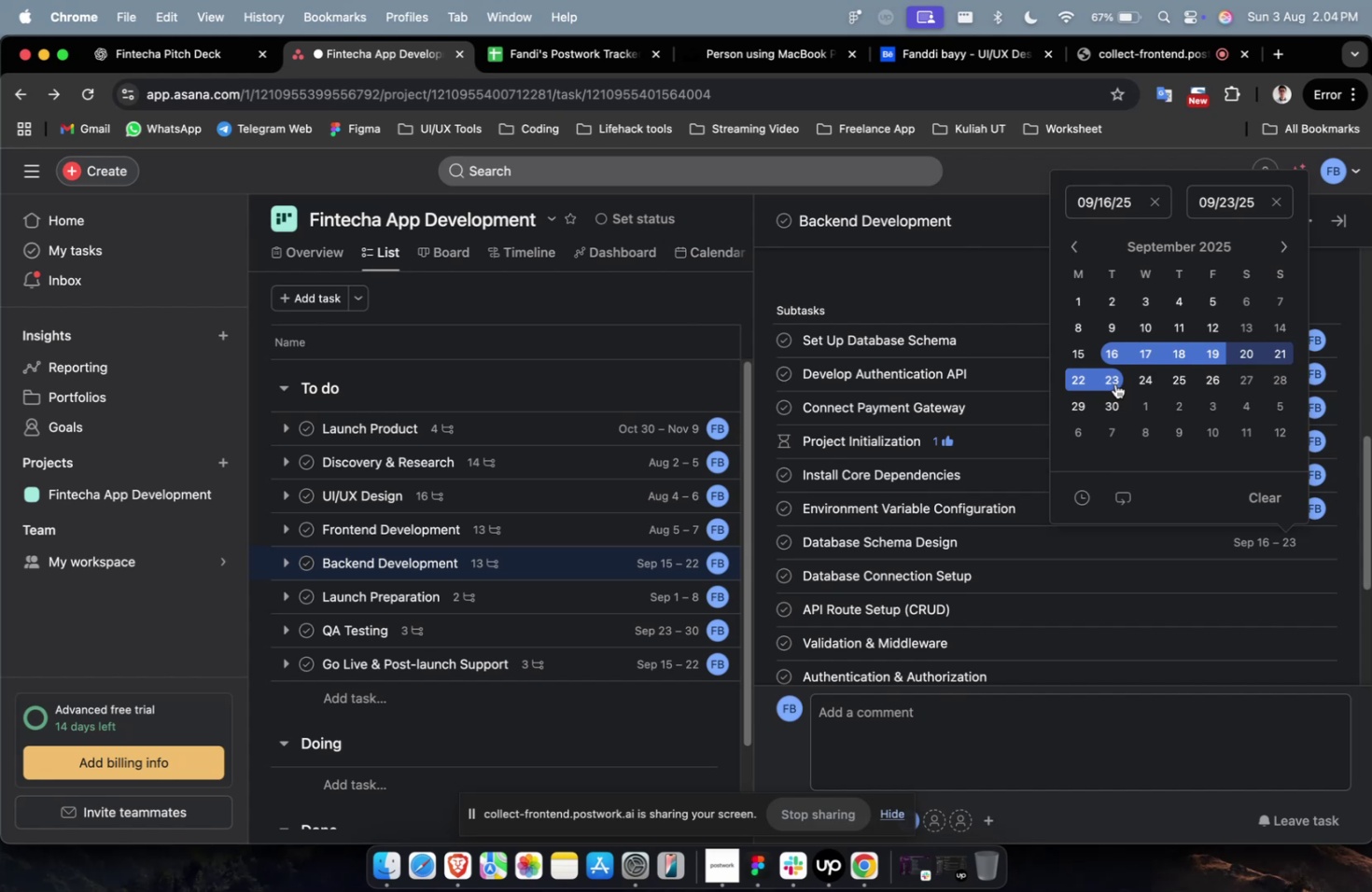 
wait(19.93)
 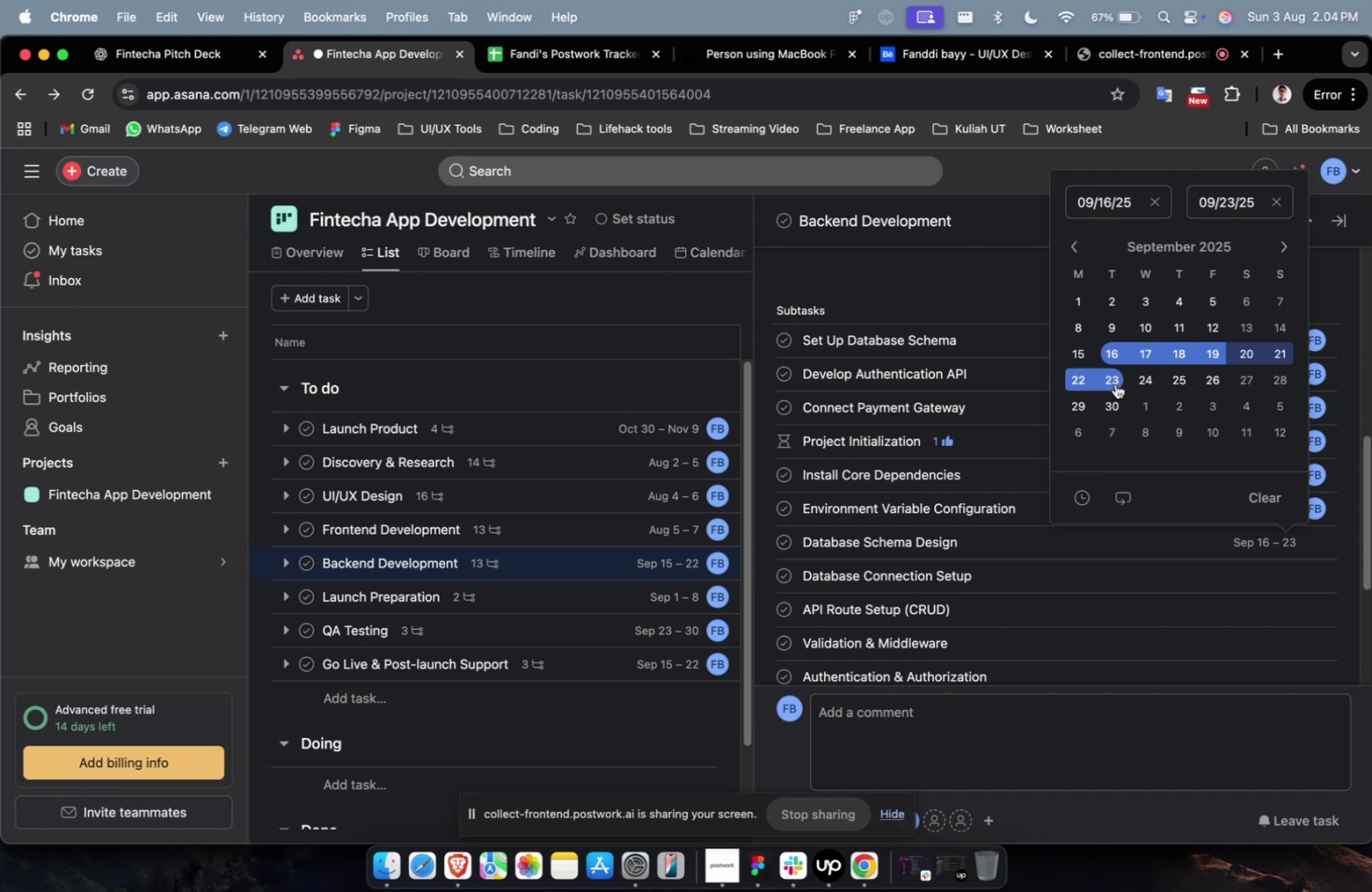 
scroll: coordinate [1145, 512], scroll_direction: down, amount: 3.0
 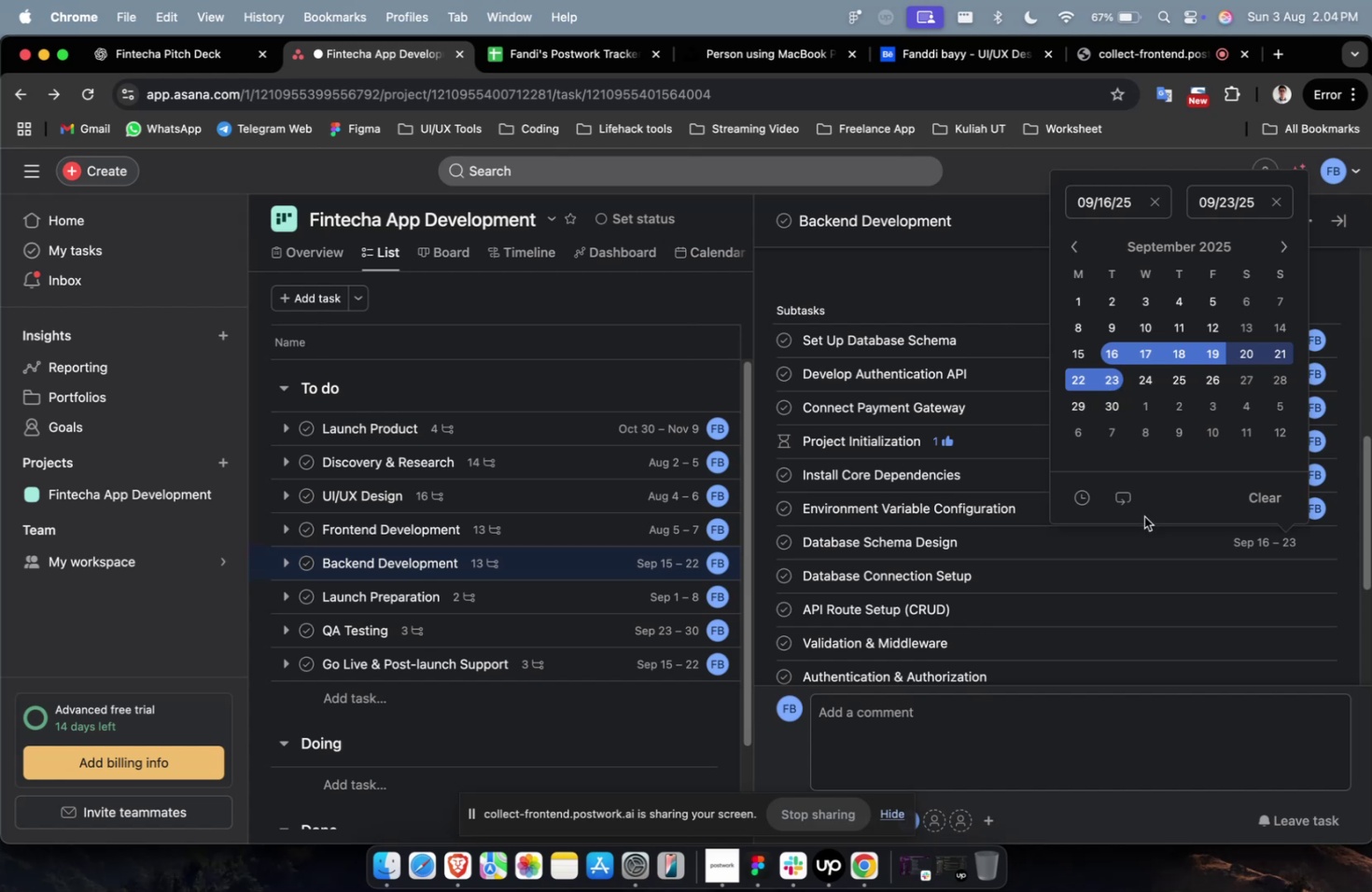 
wait(6.07)
 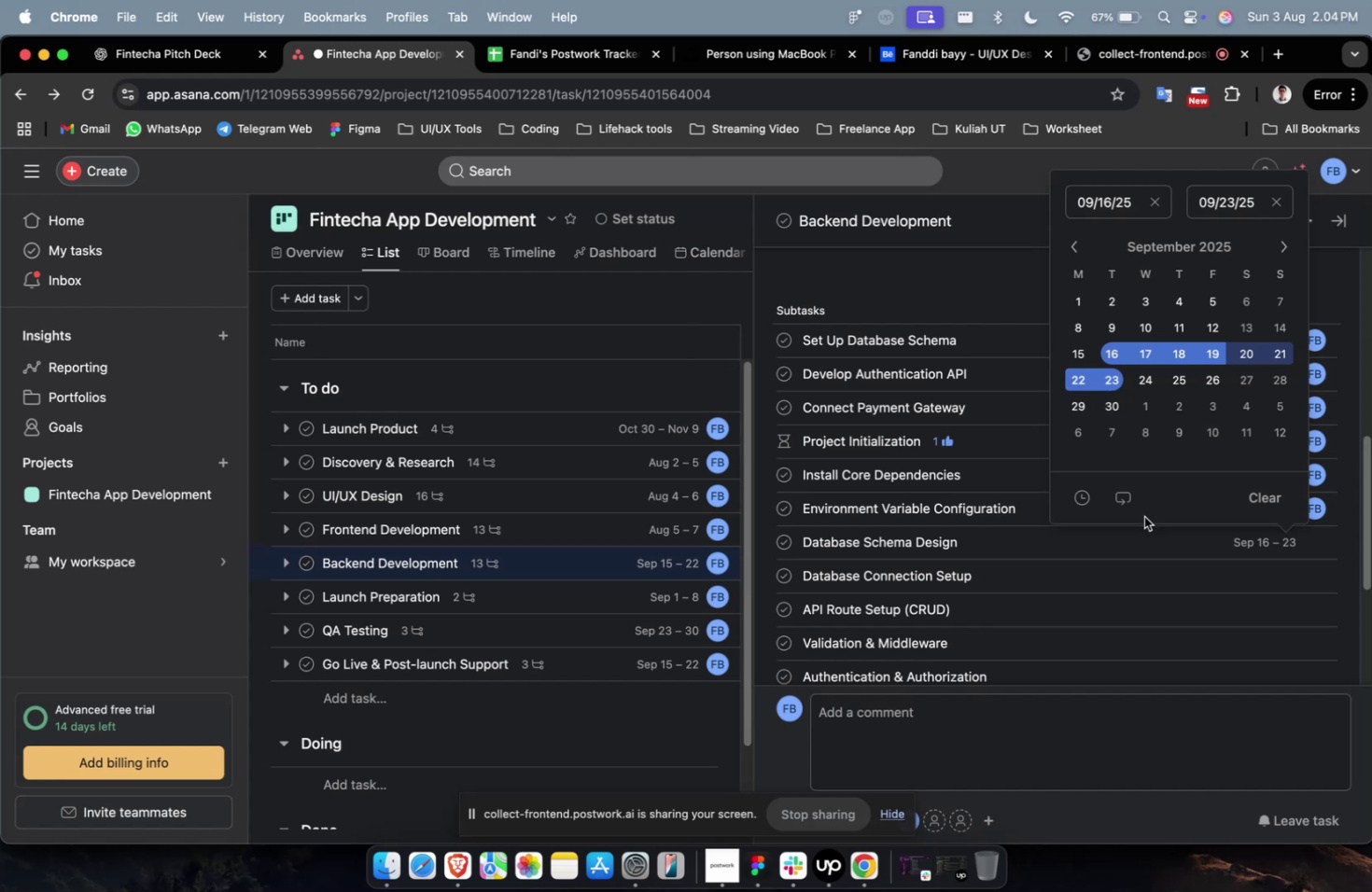 
scroll: coordinate [1125, 526], scroll_direction: down, amount: 4.0
 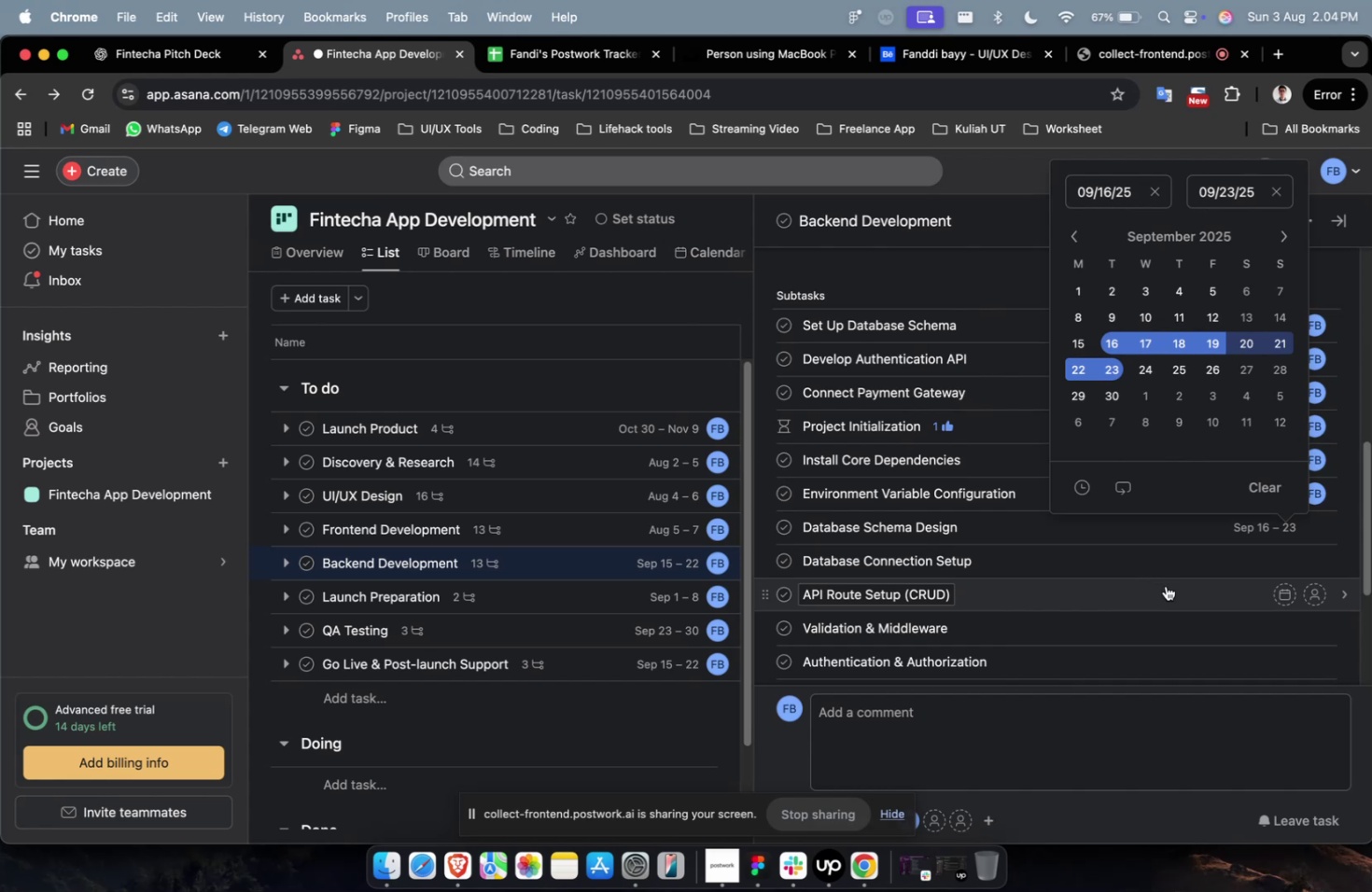 
left_click([1178, 583])
 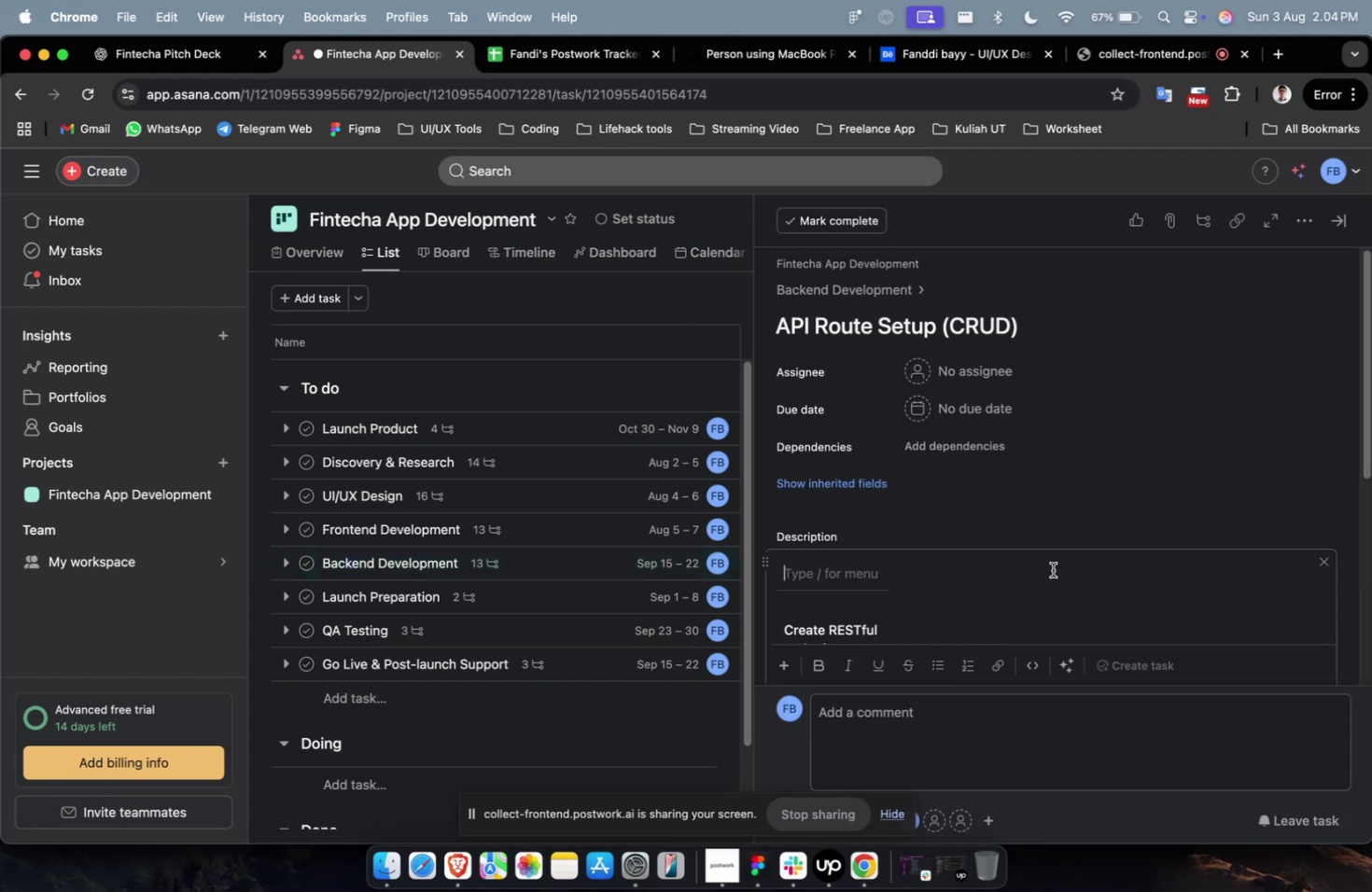 
scroll: coordinate [1225, 561], scroll_direction: down, amount: 16.0
 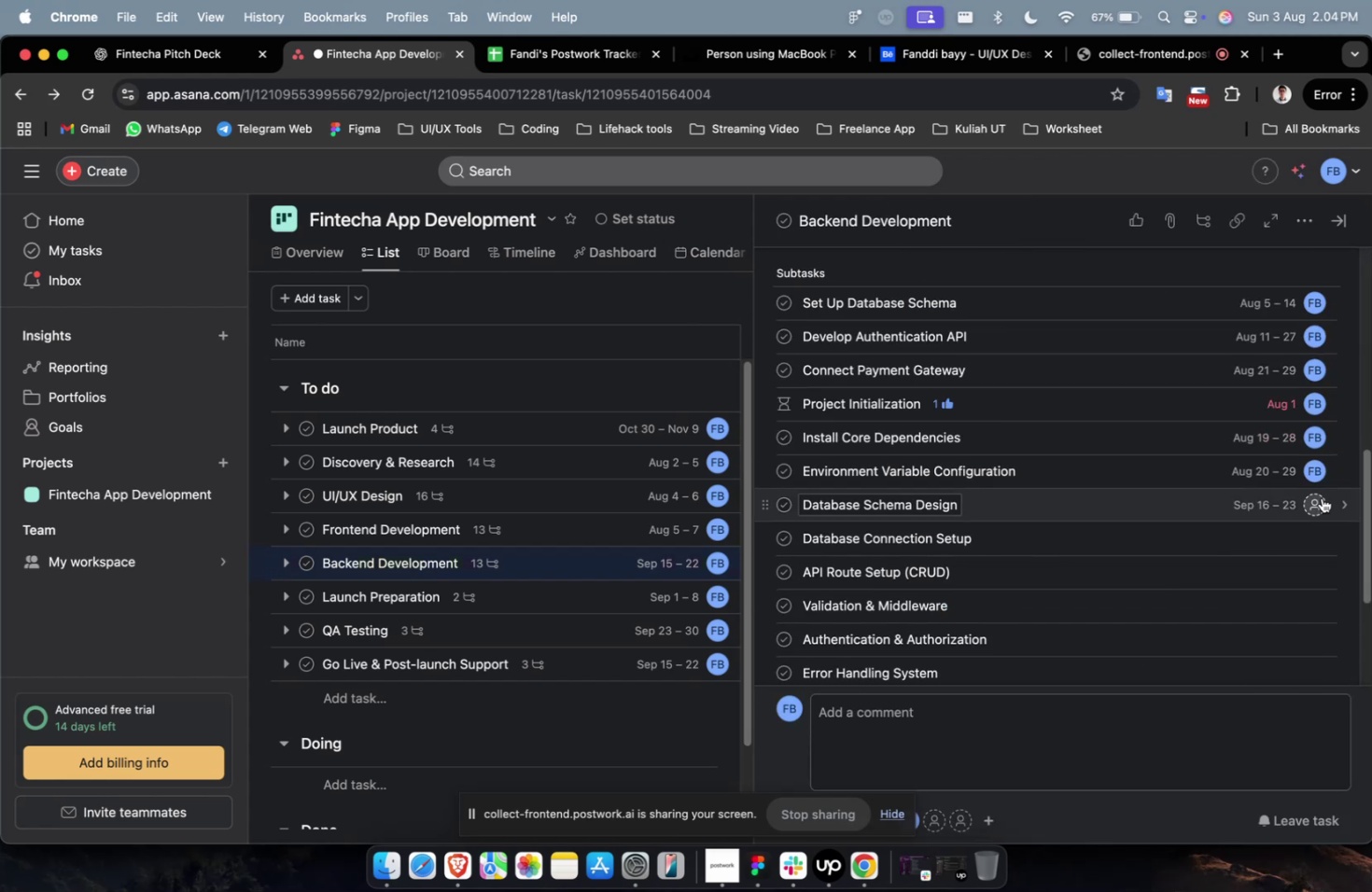 
left_click([1314, 500])
 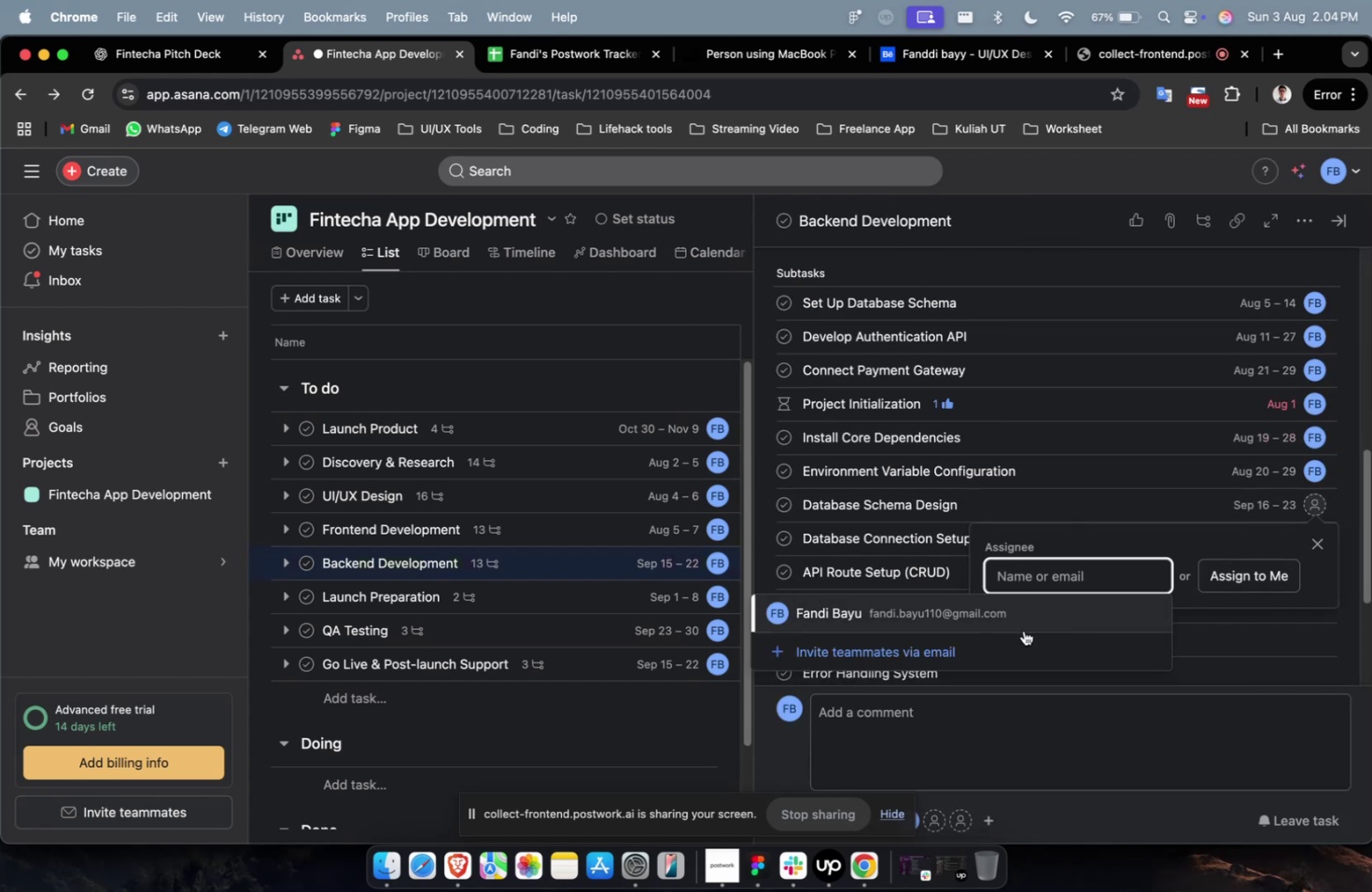 
left_click([1018, 623])
 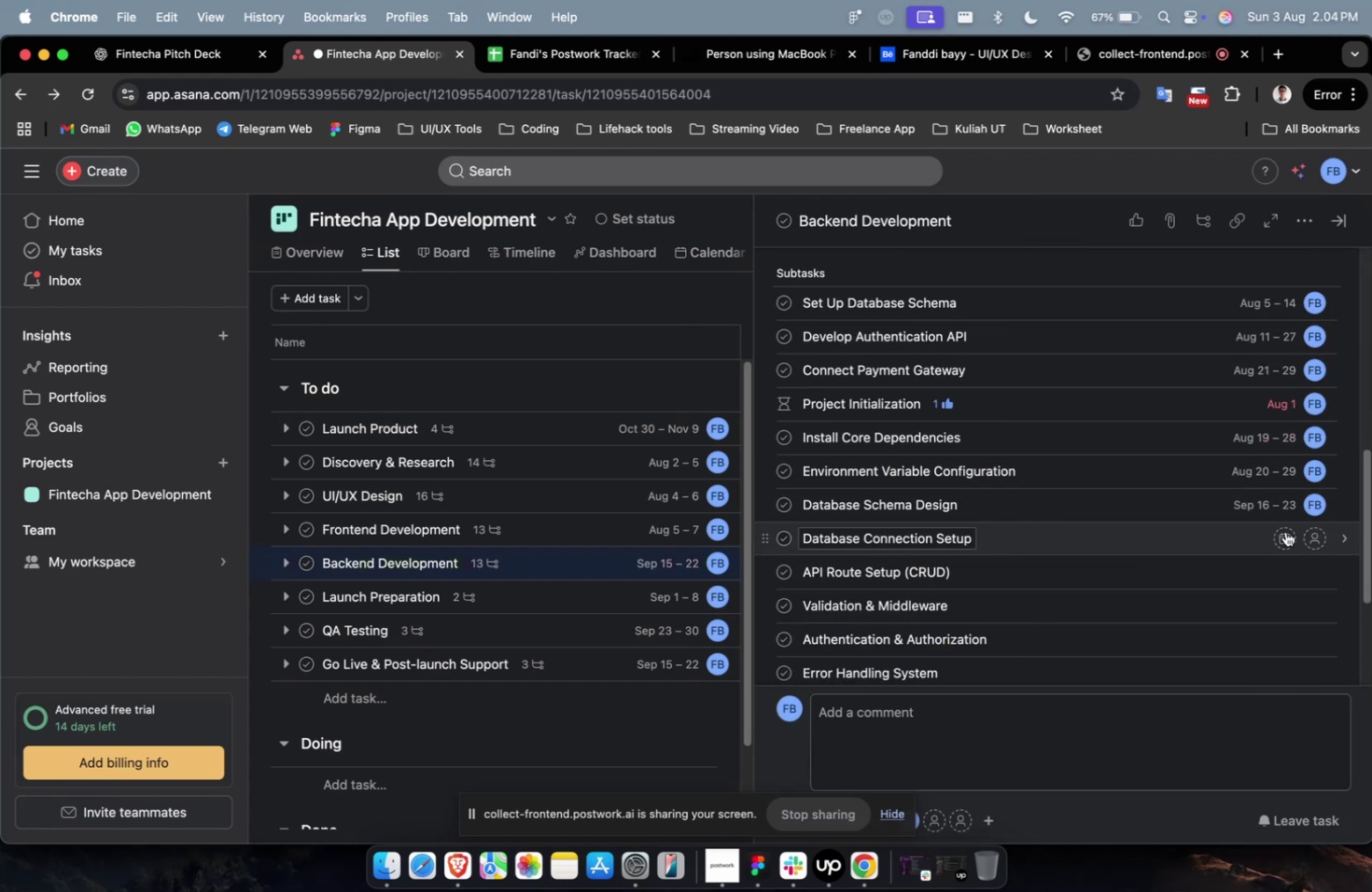 
left_click([1284, 531])
 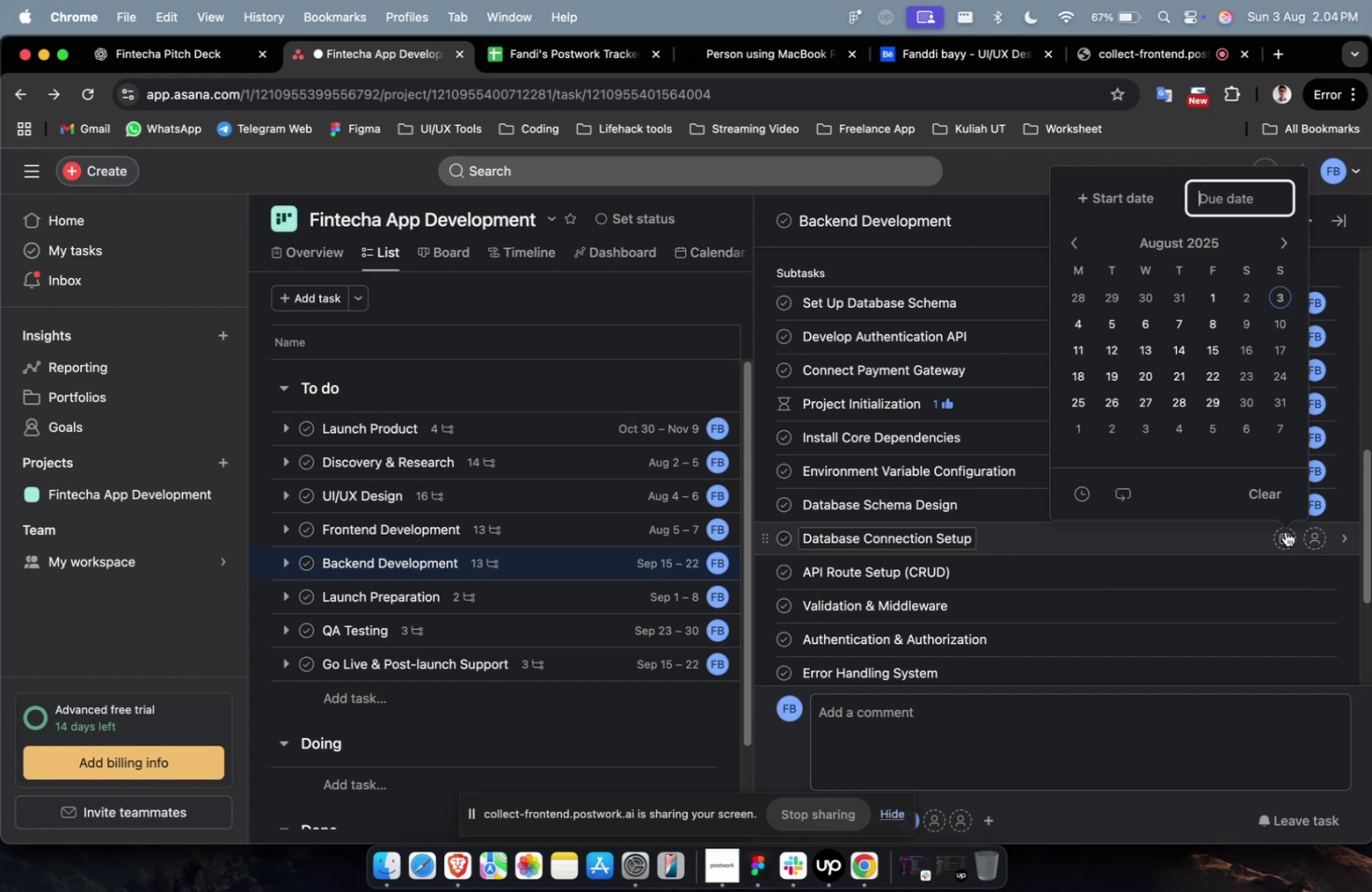 
wait(10.36)
 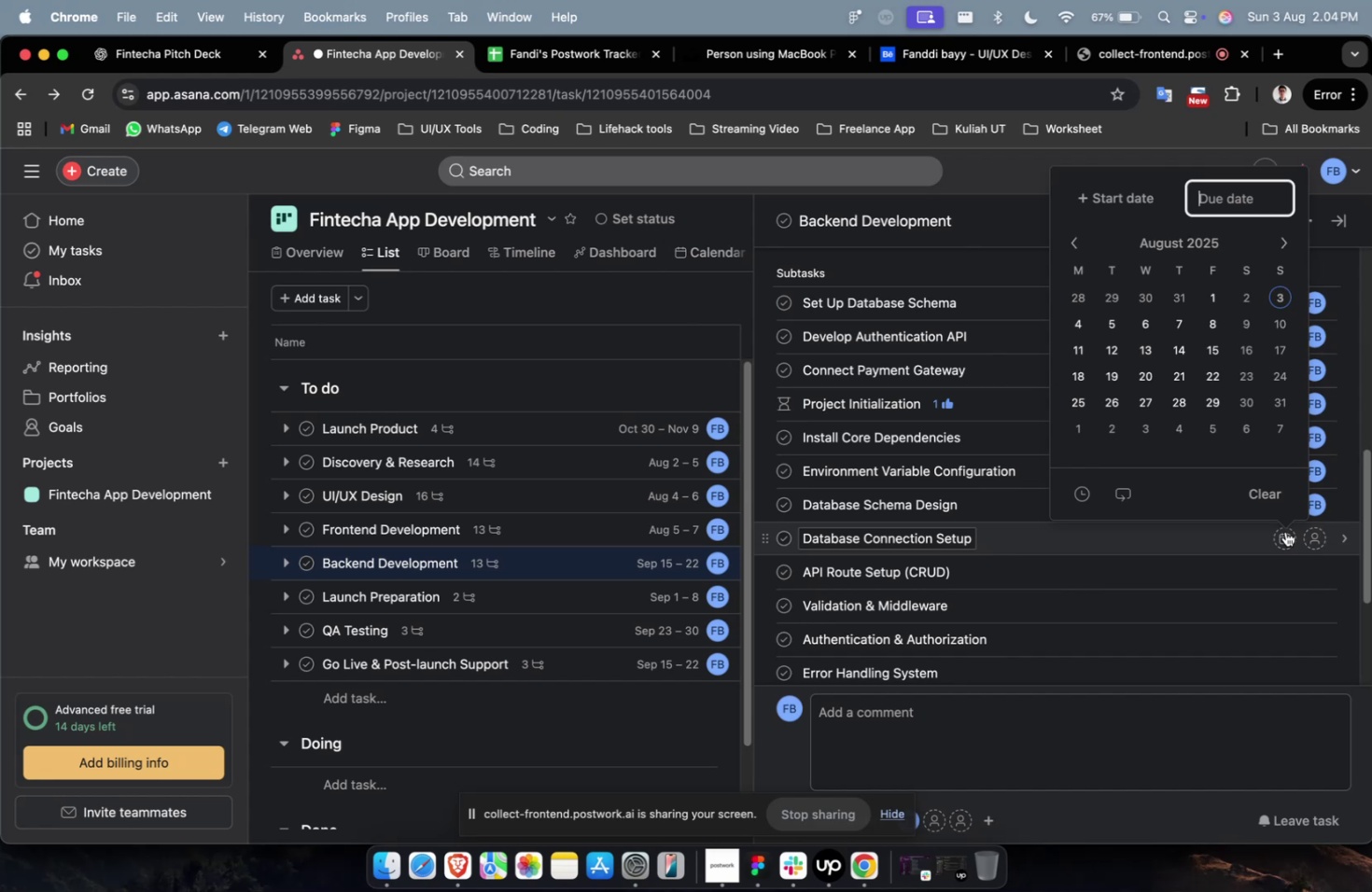 
scroll: coordinate [1284, 531], scroll_direction: down, amount: 1.0
 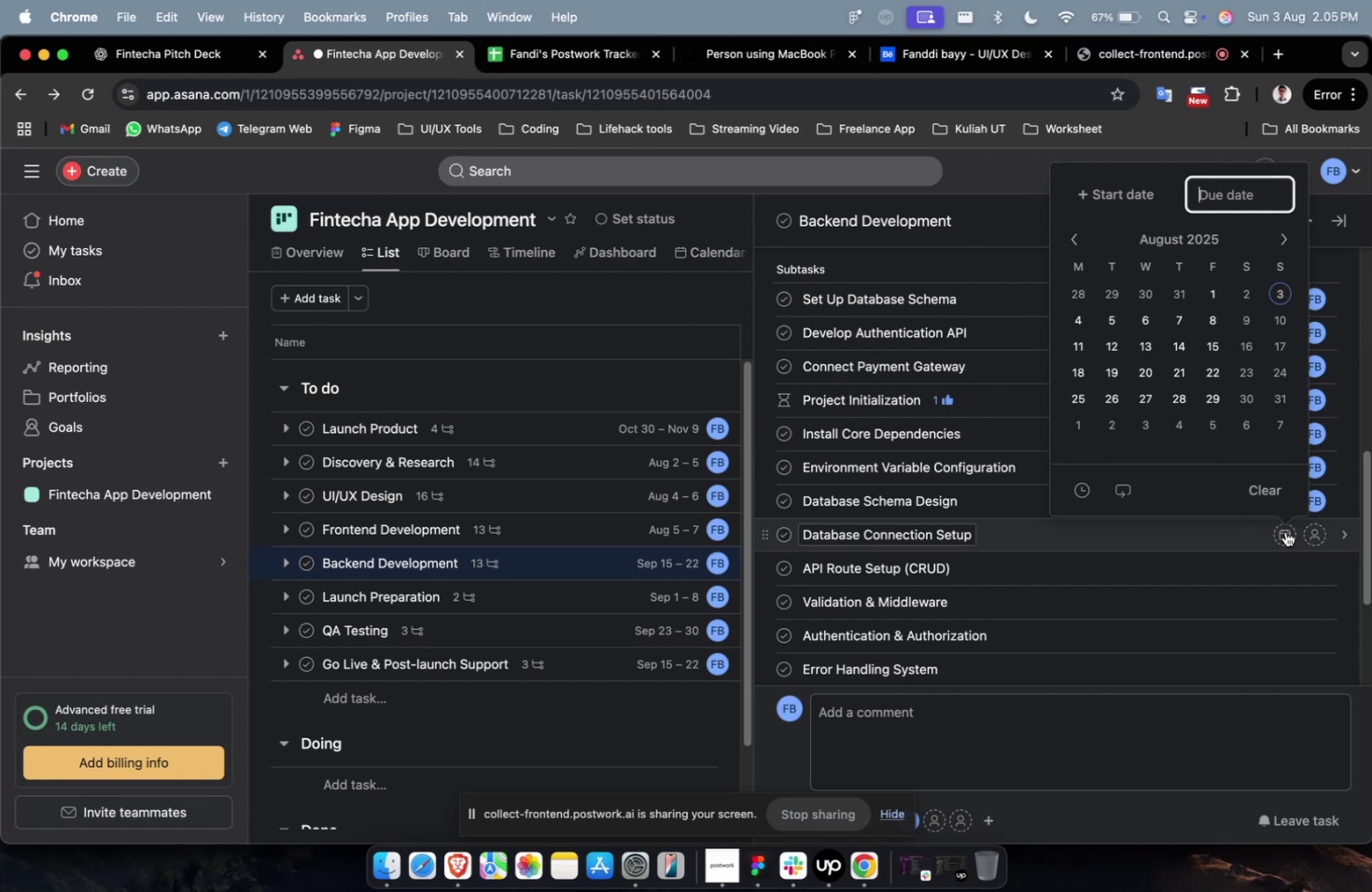 
wait(10.15)
 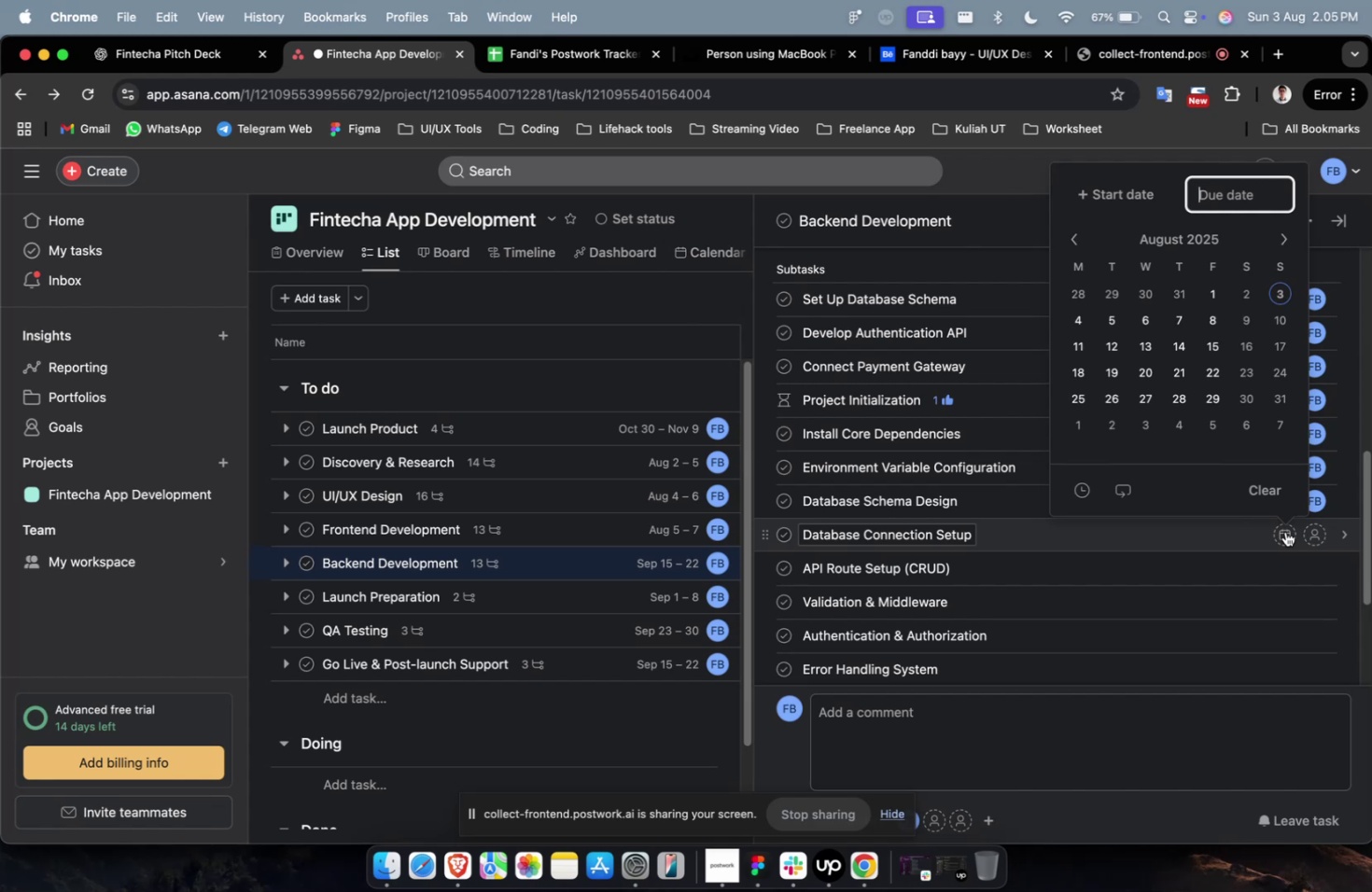 
left_click([1269, 396])
 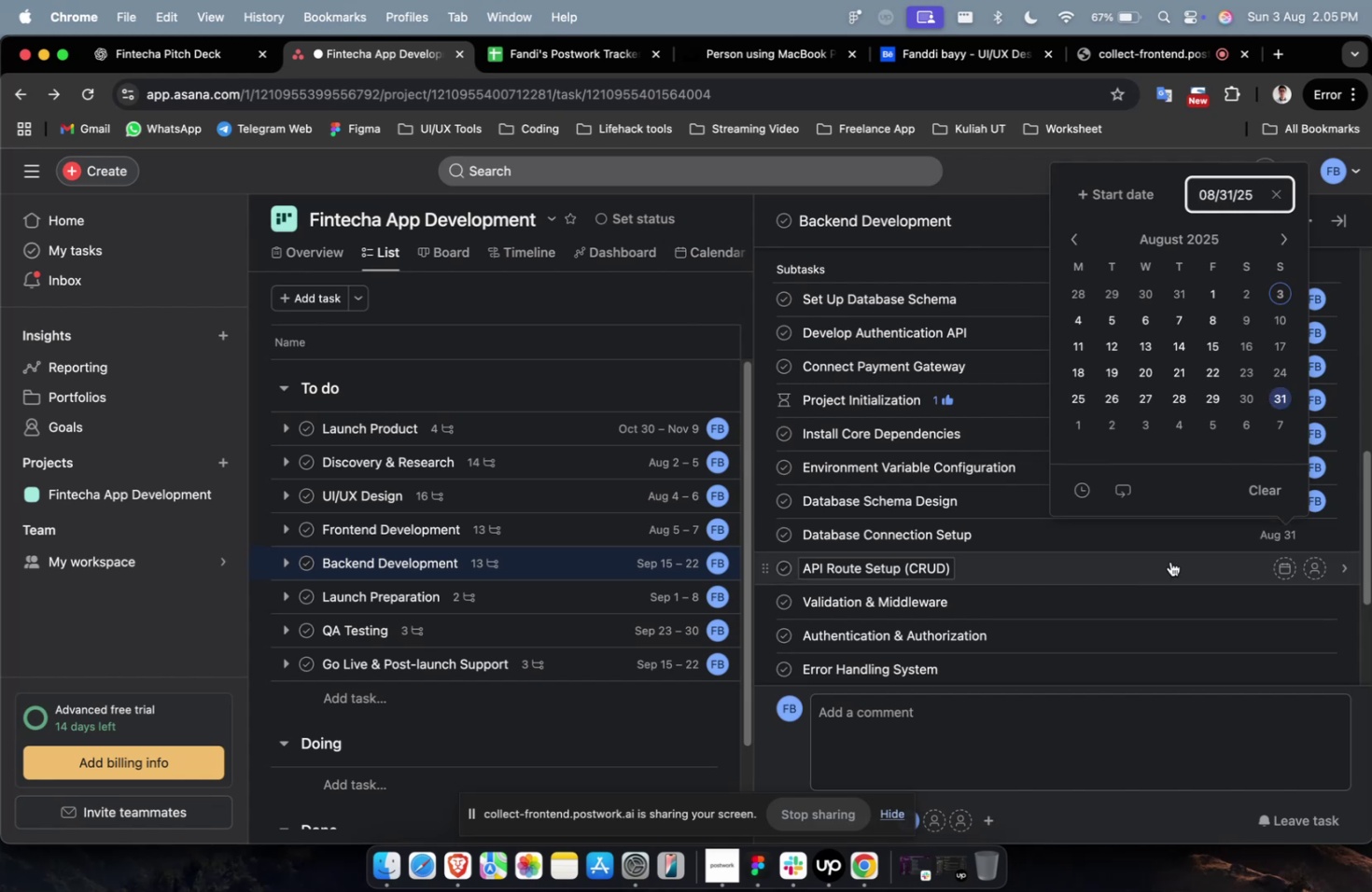 
mouse_move([1306, 513])
 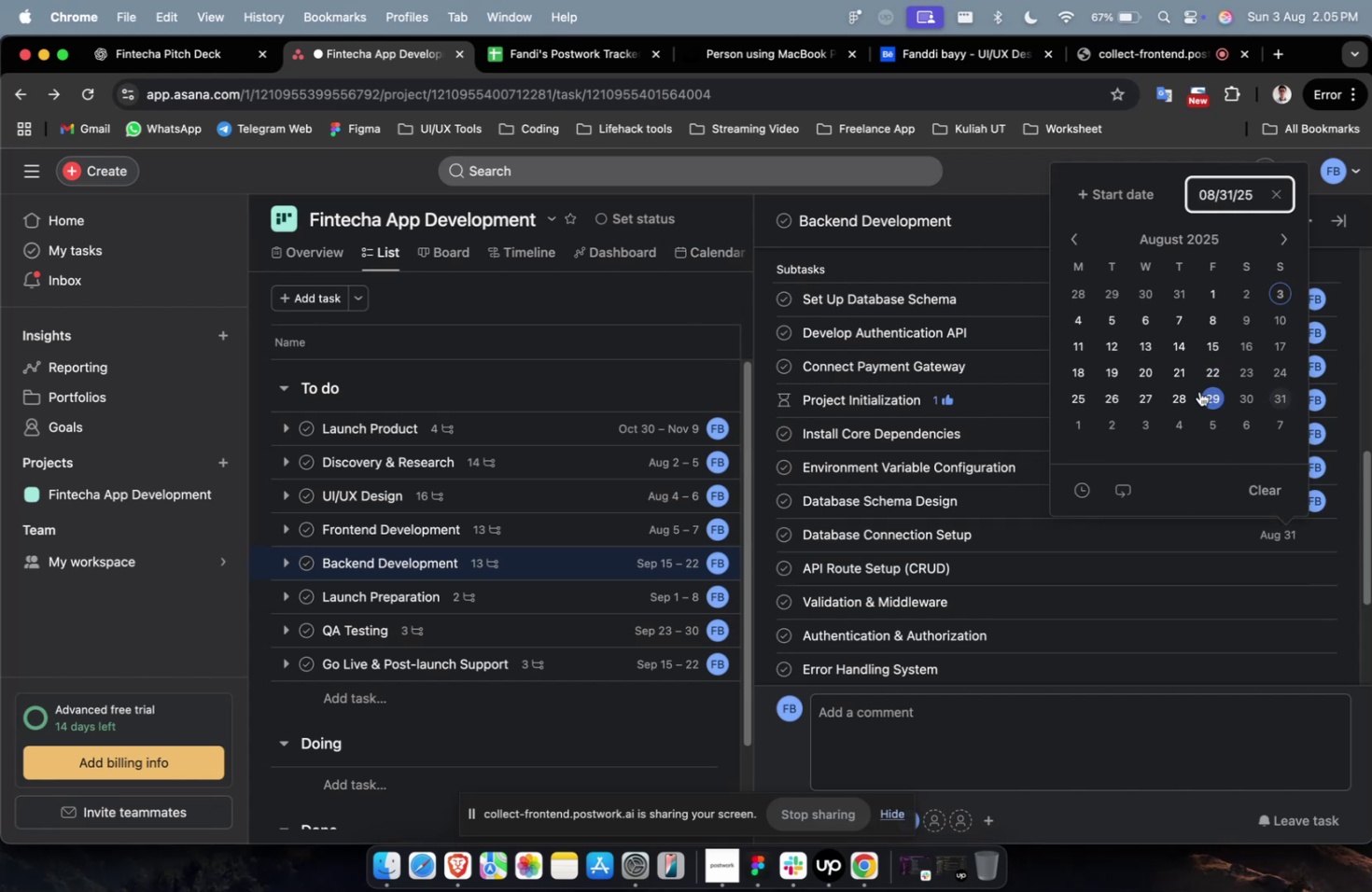 
left_click([1197, 391])
 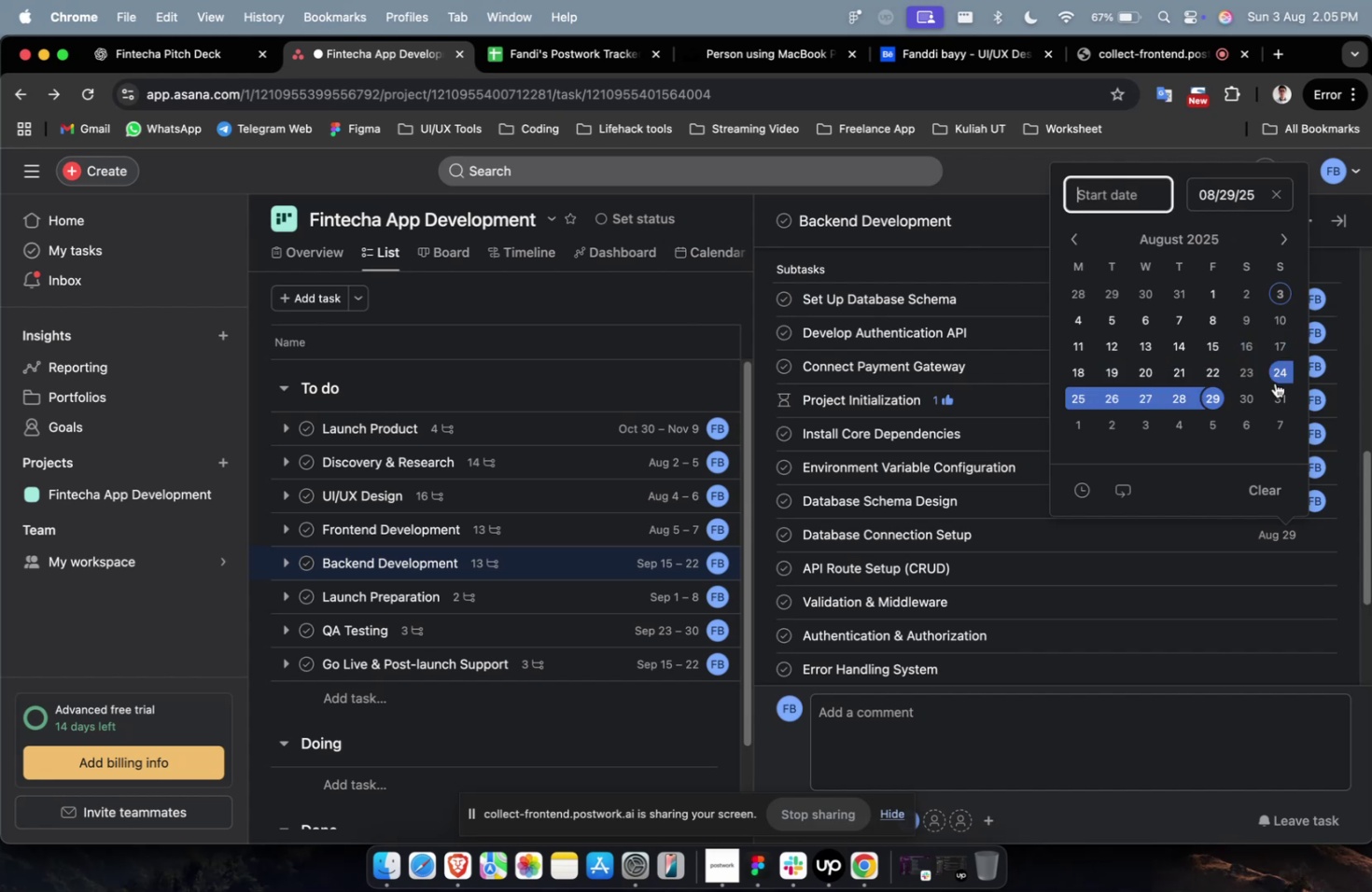 
left_click([1279, 424])
 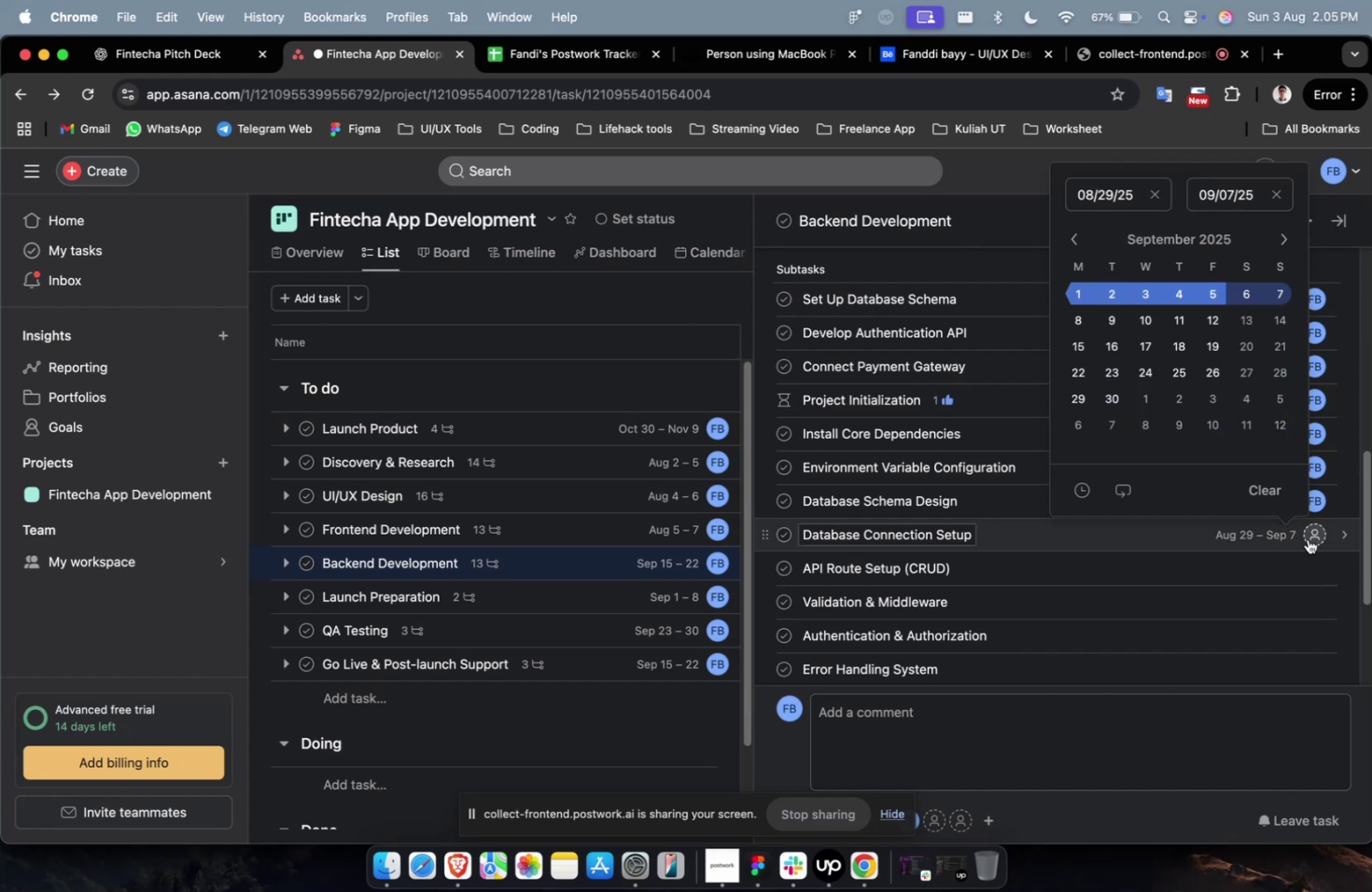 
left_click([1316, 536])
 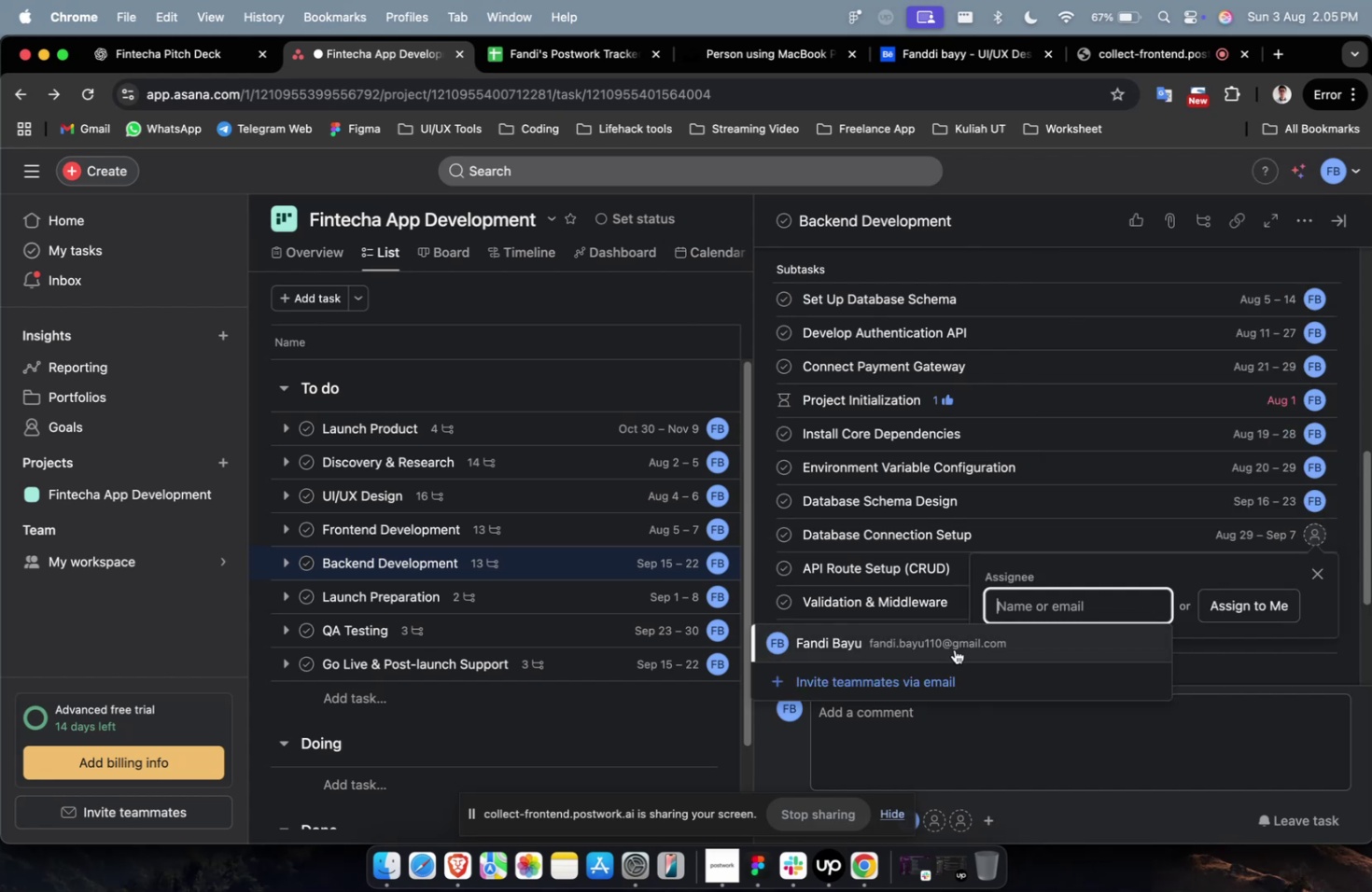 
left_click([954, 648])
 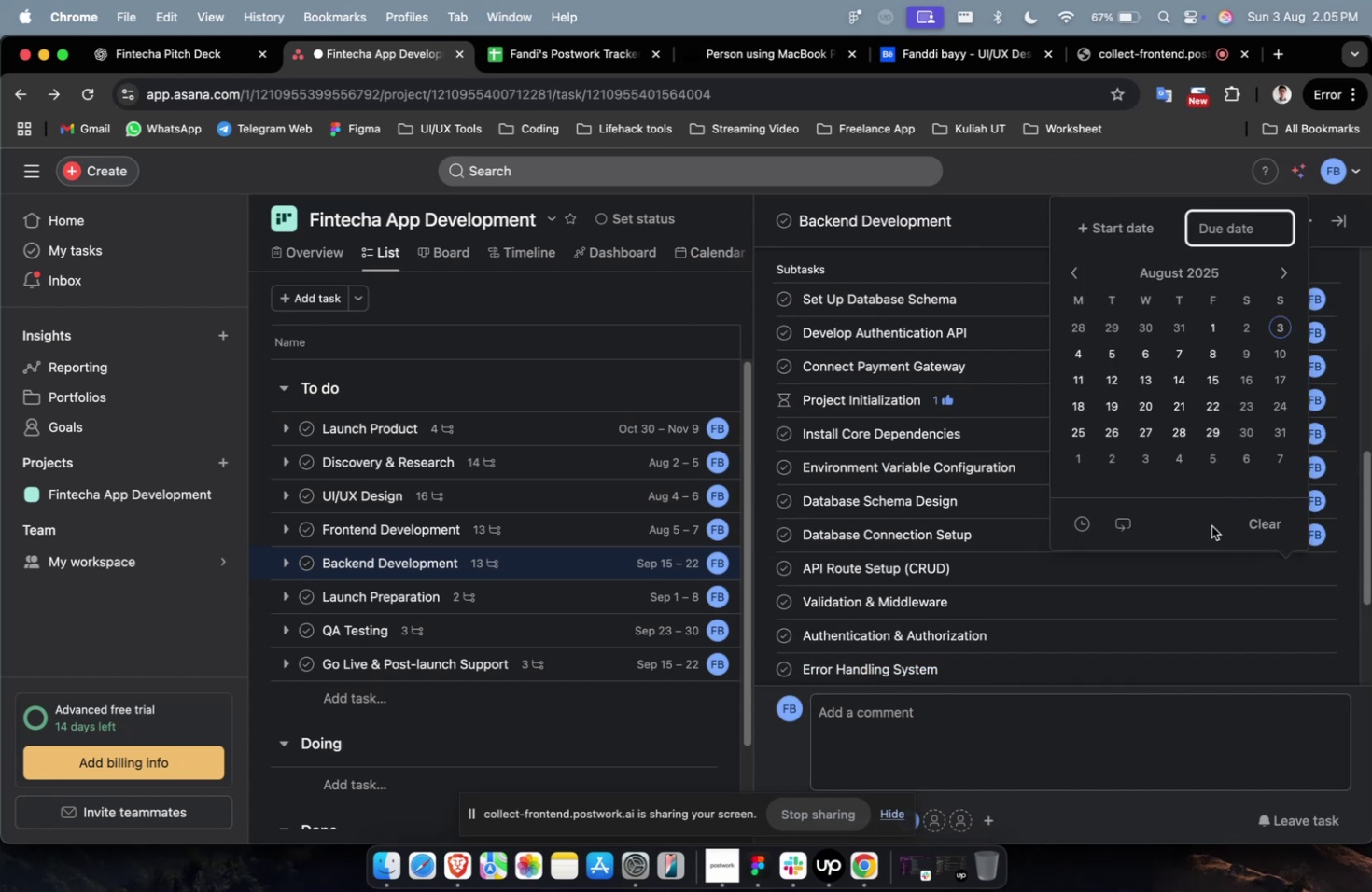 
left_click([1115, 224])
 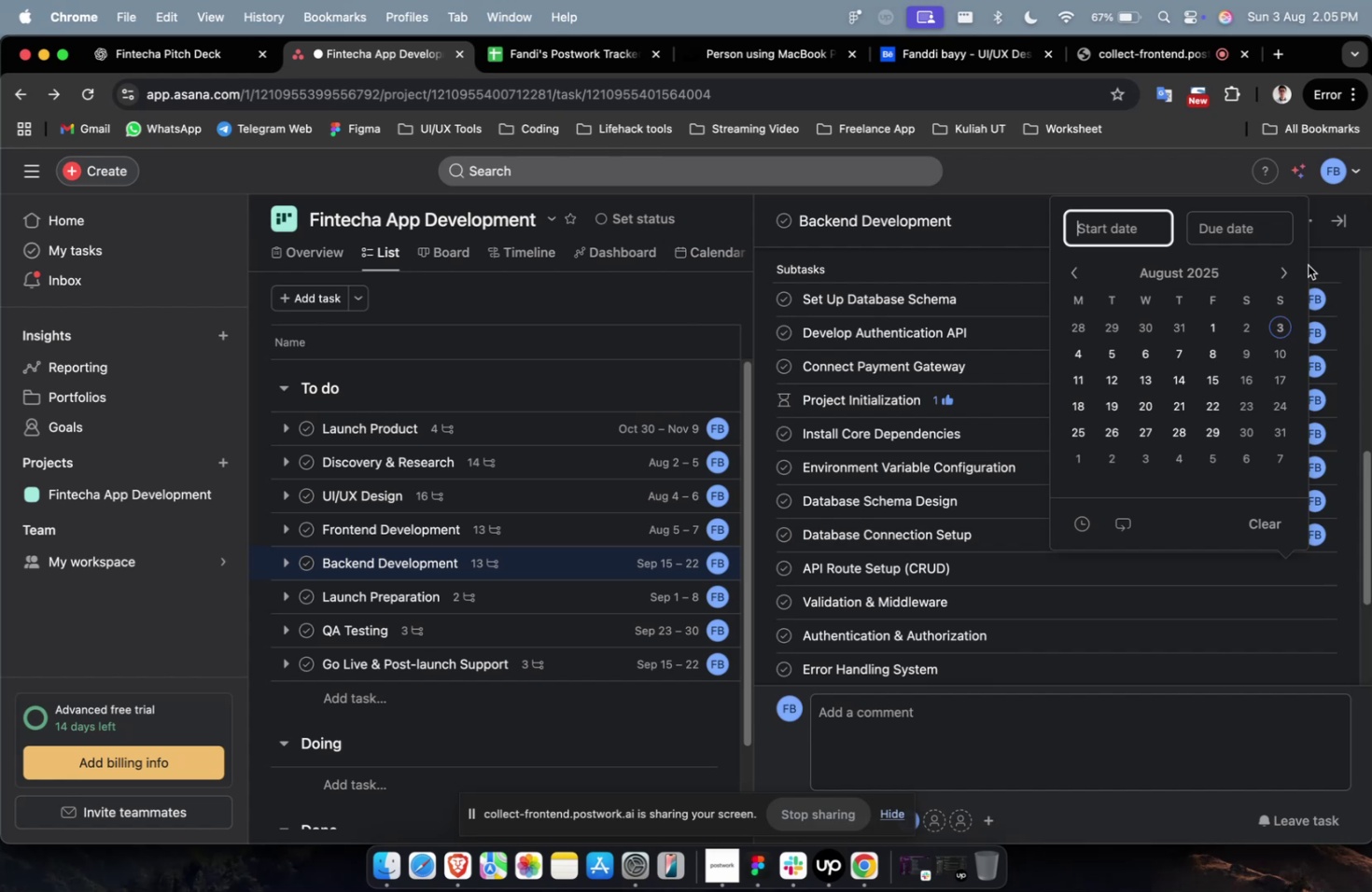 
left_click([1285, 272])
 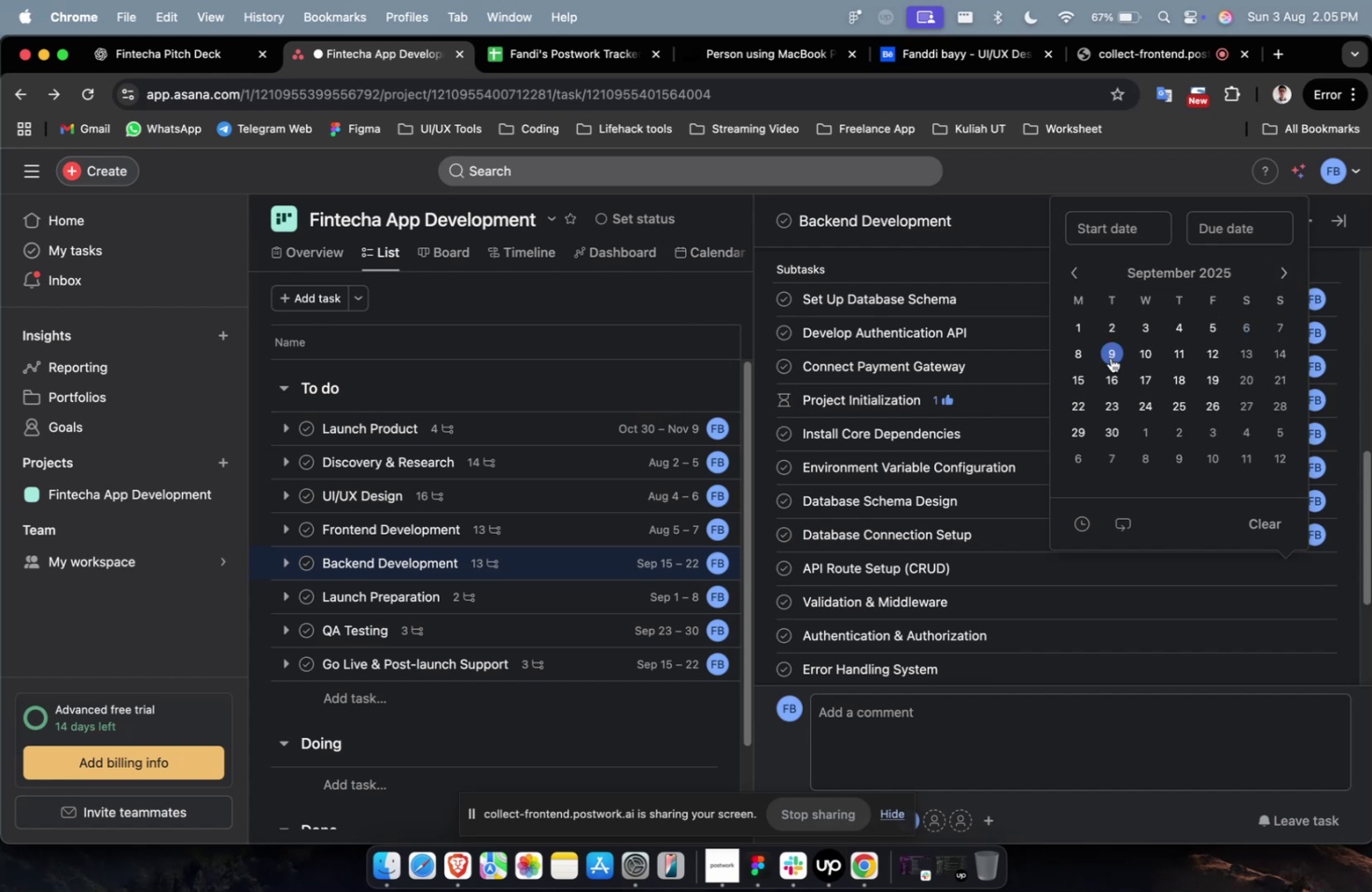 
left_click([1110, 357])
 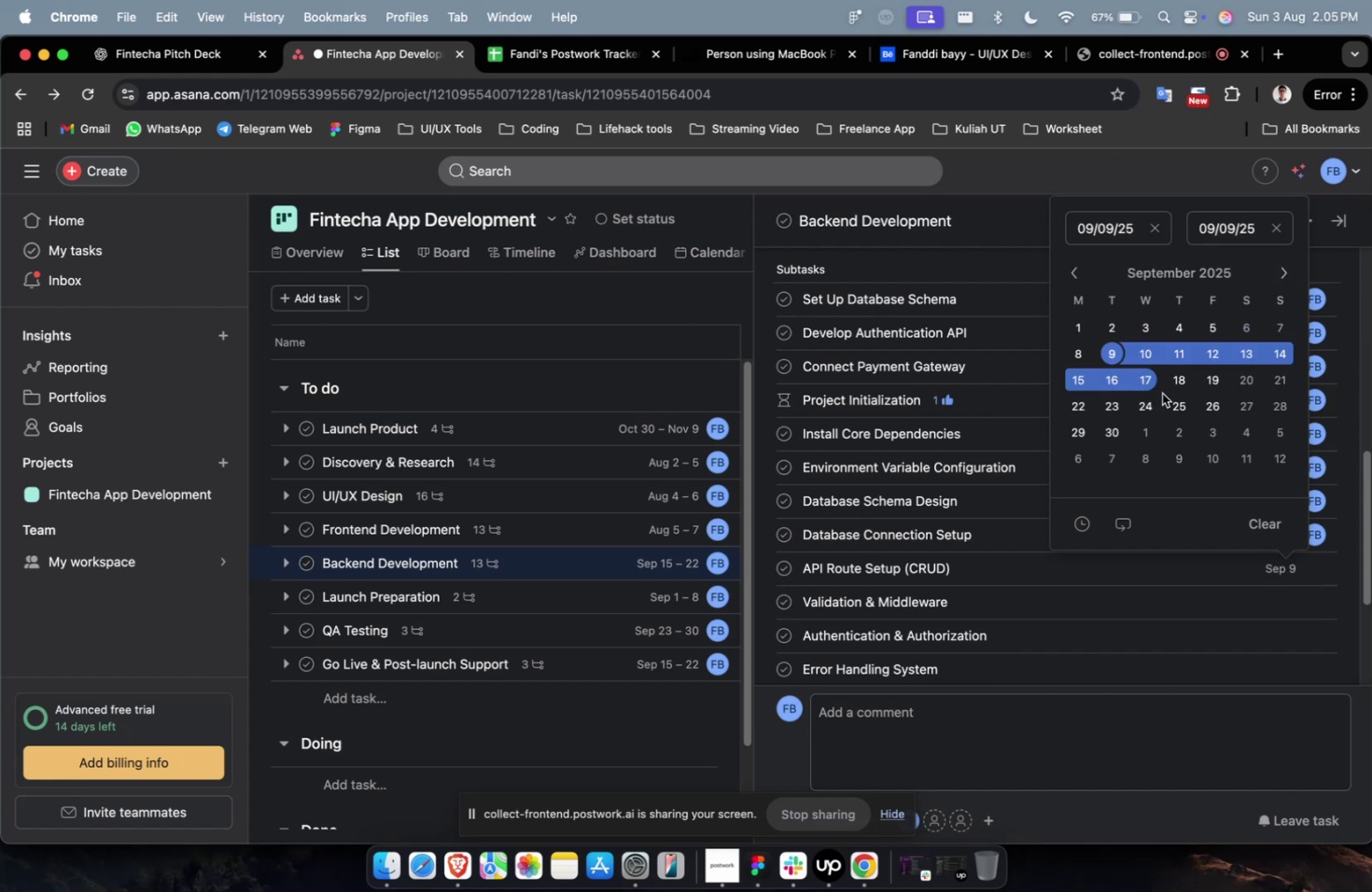 
left_click([1170, 401])
 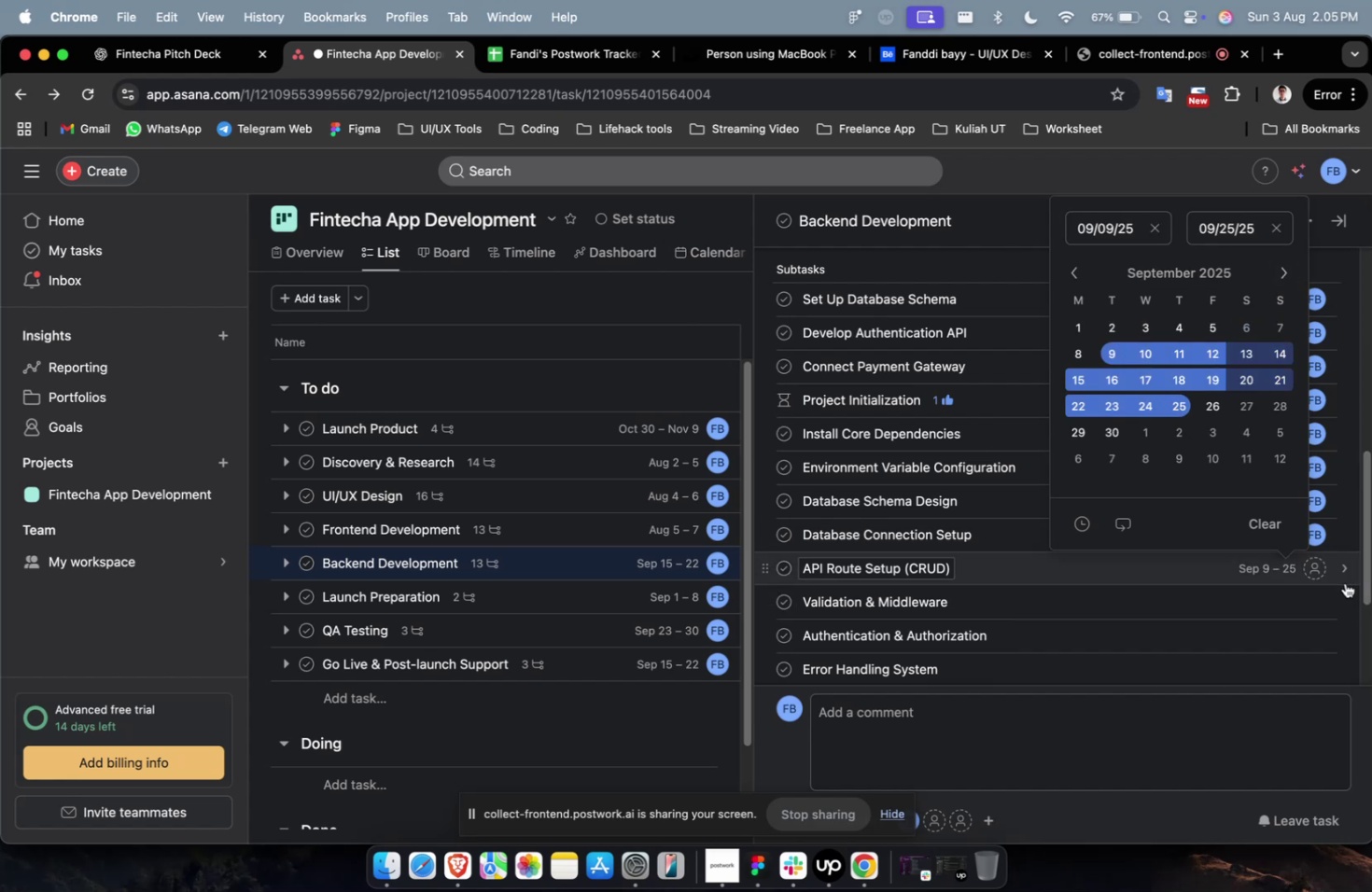 
left_click([1329, 576])
 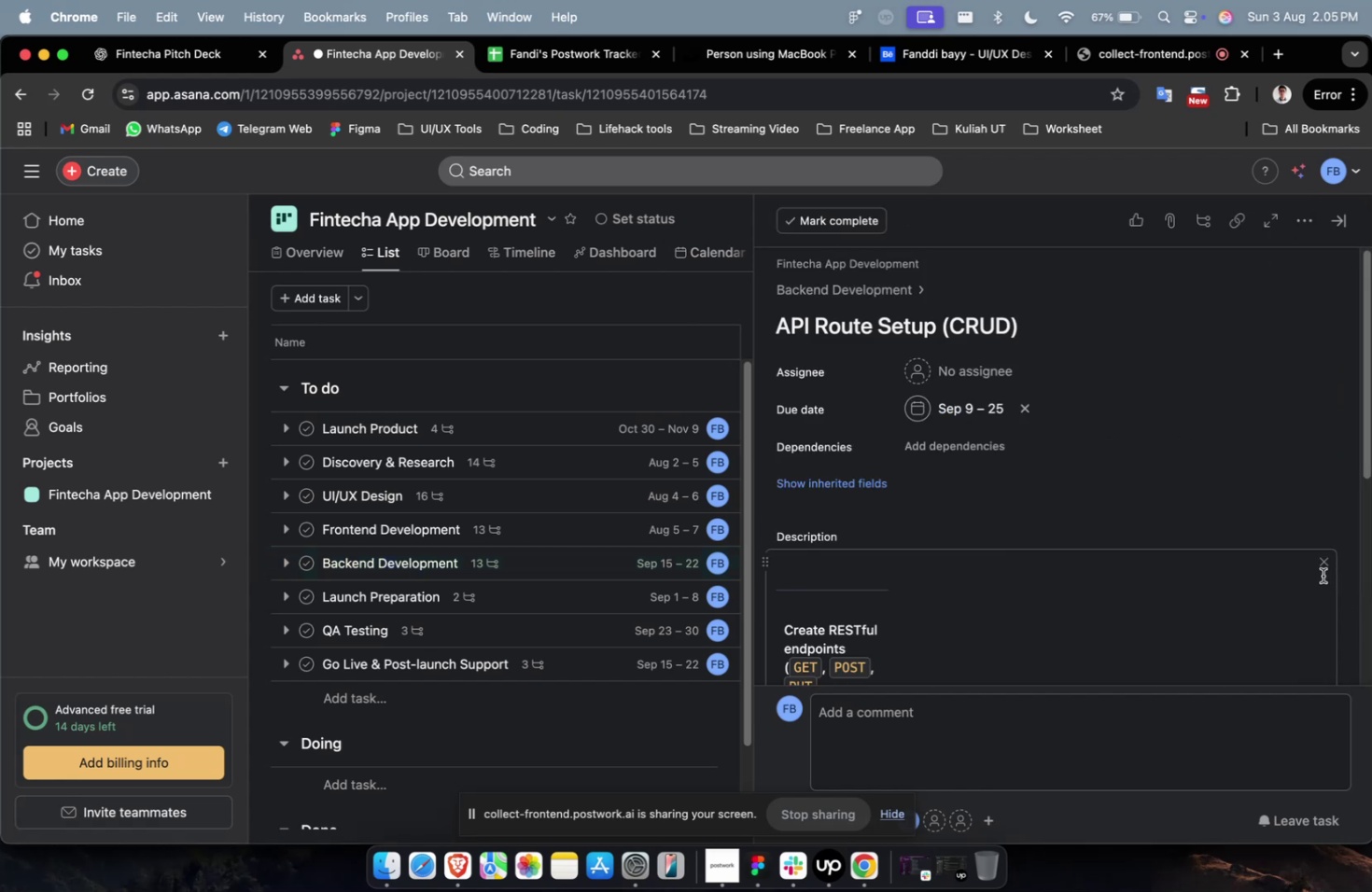 
scroll: coordinate [1255, 576], scroll_direction: down, amount: 5.0
 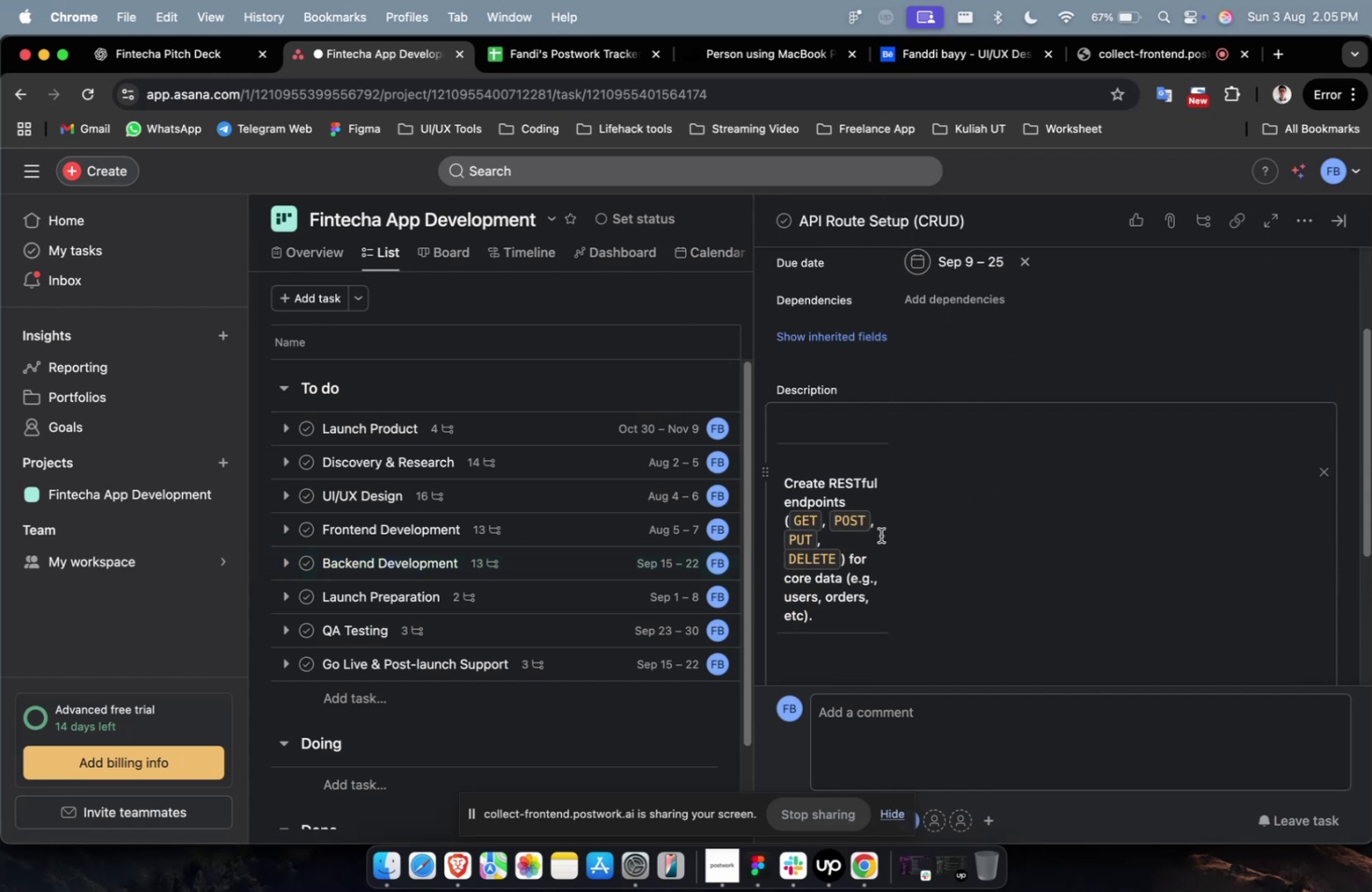 
left_click_drag(start_coordinate=[886, 534], to_coordinate=[1267, 542])
 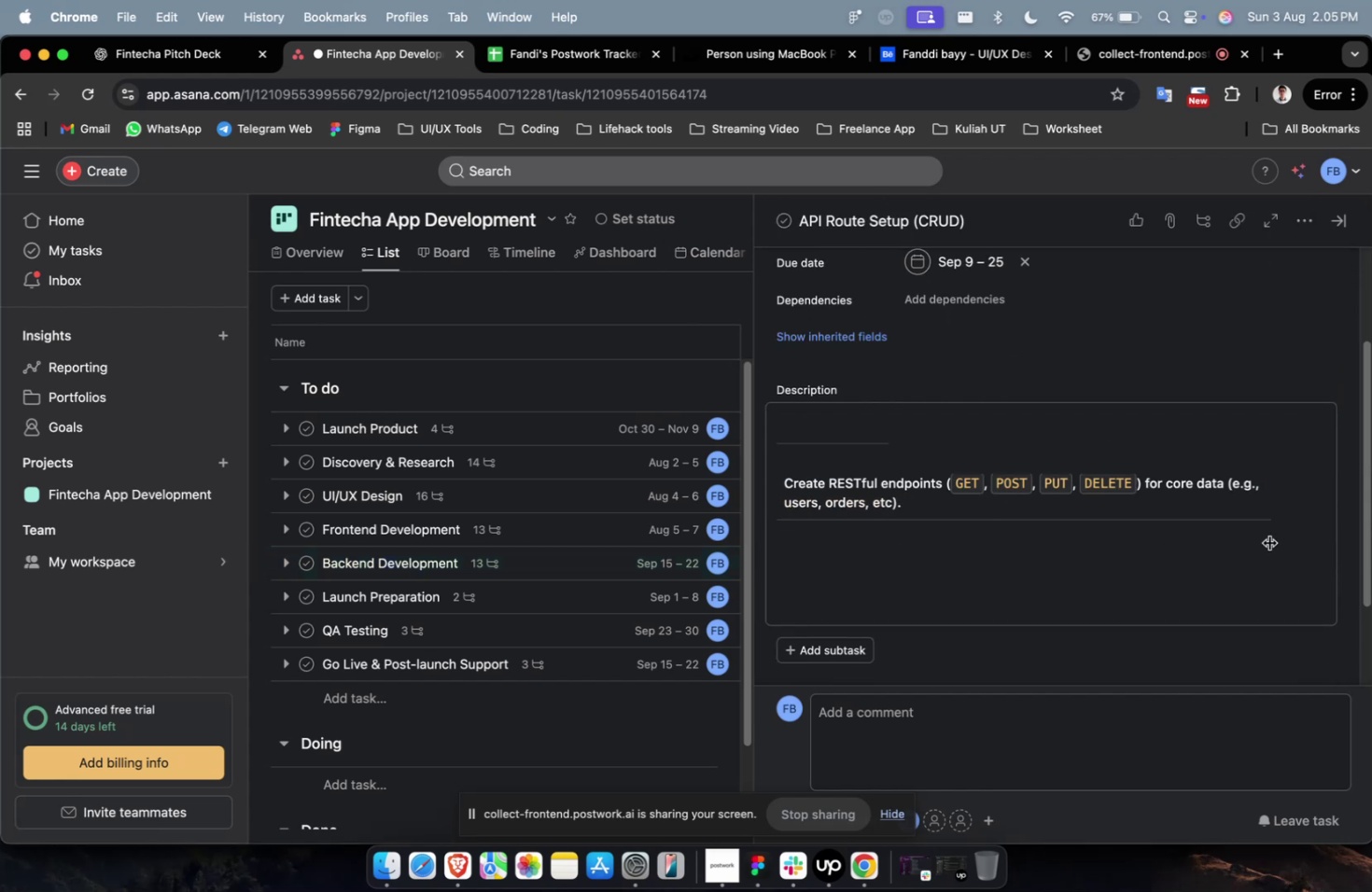 
scroll: coordinate [1011, 398], scroll_direction: up, amount: 6.0
 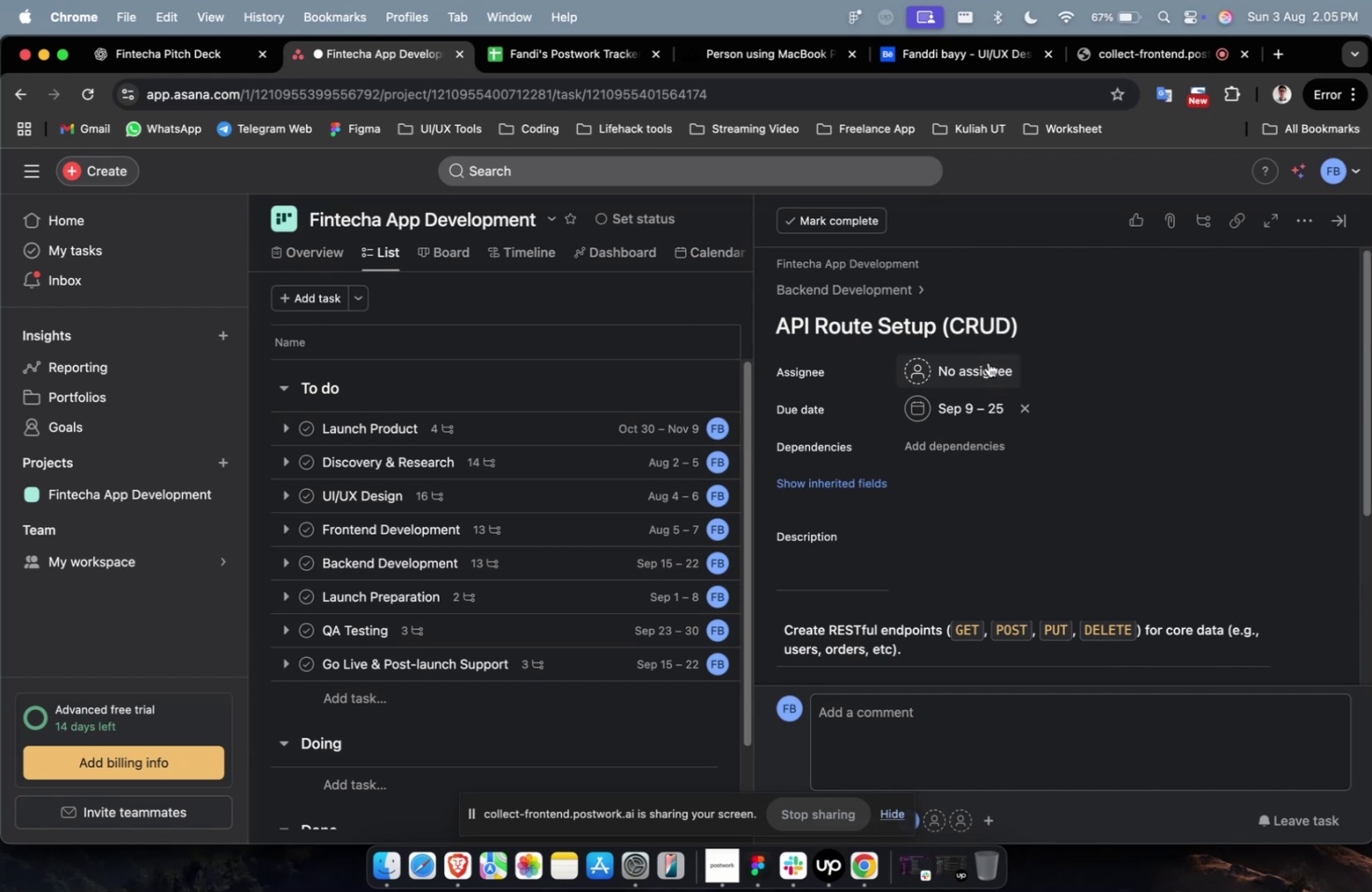 
left_click([986, 369])
 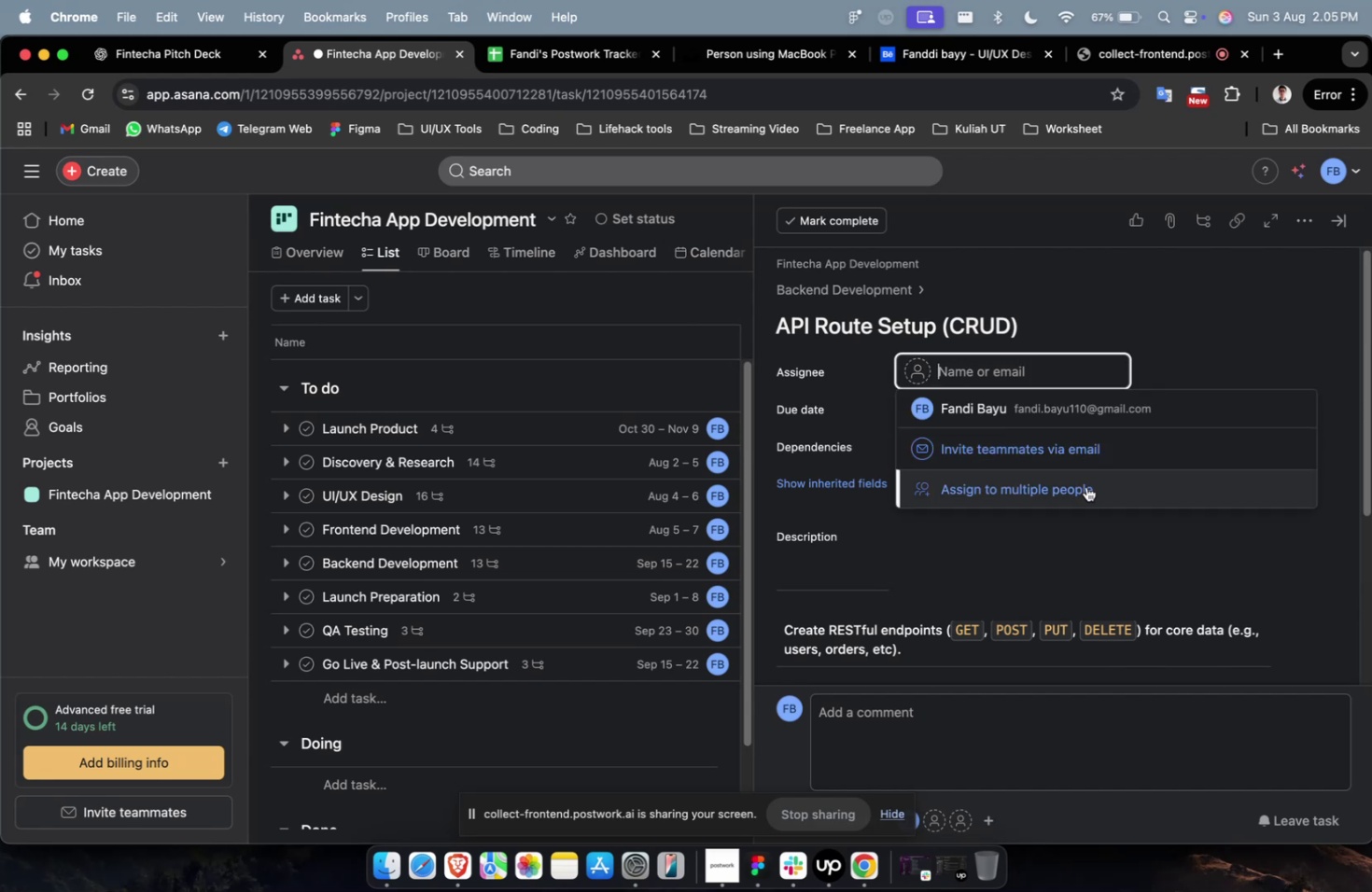 
left_click([1096, 414])
 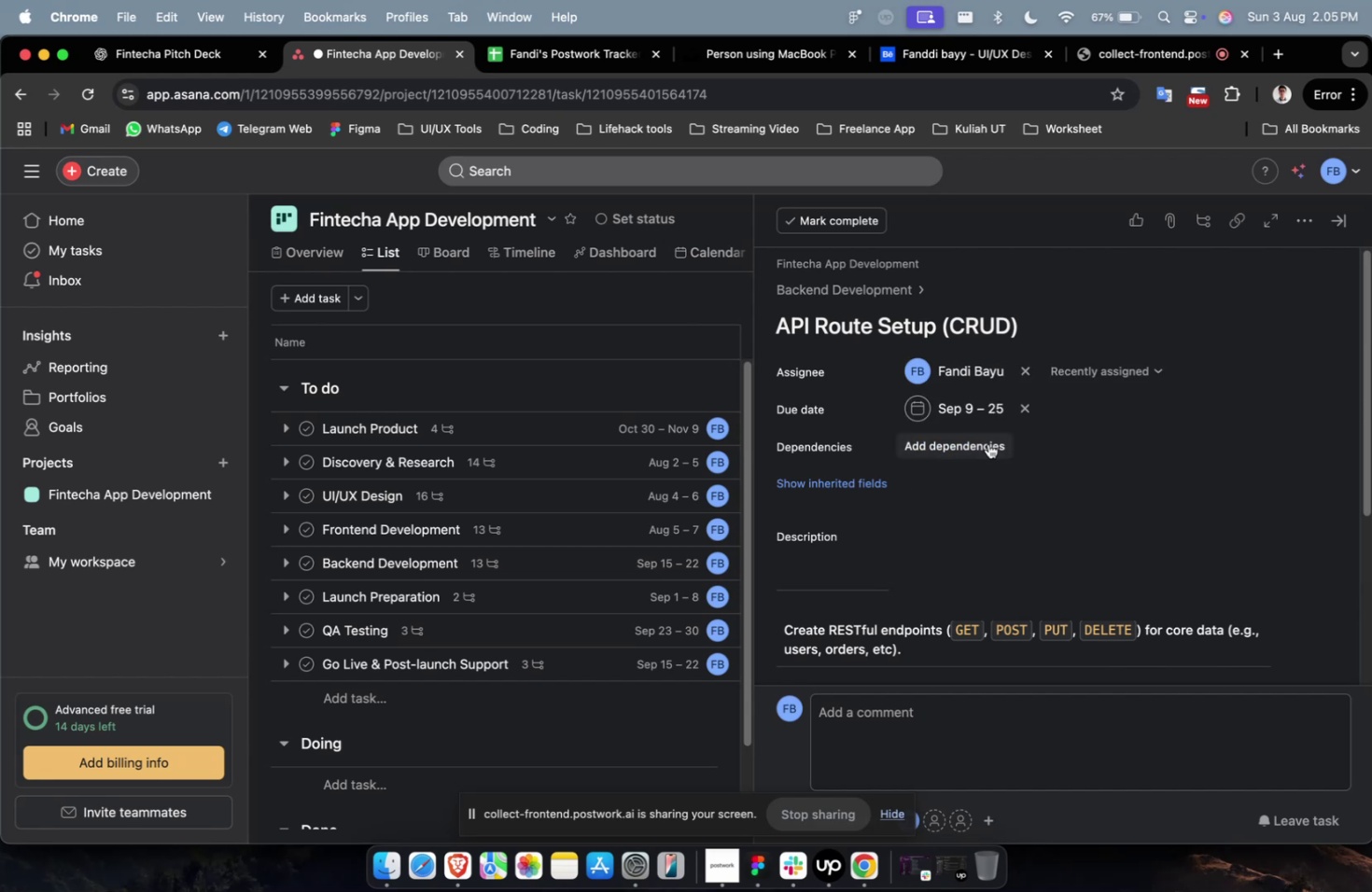 
left_click([987, 443])
 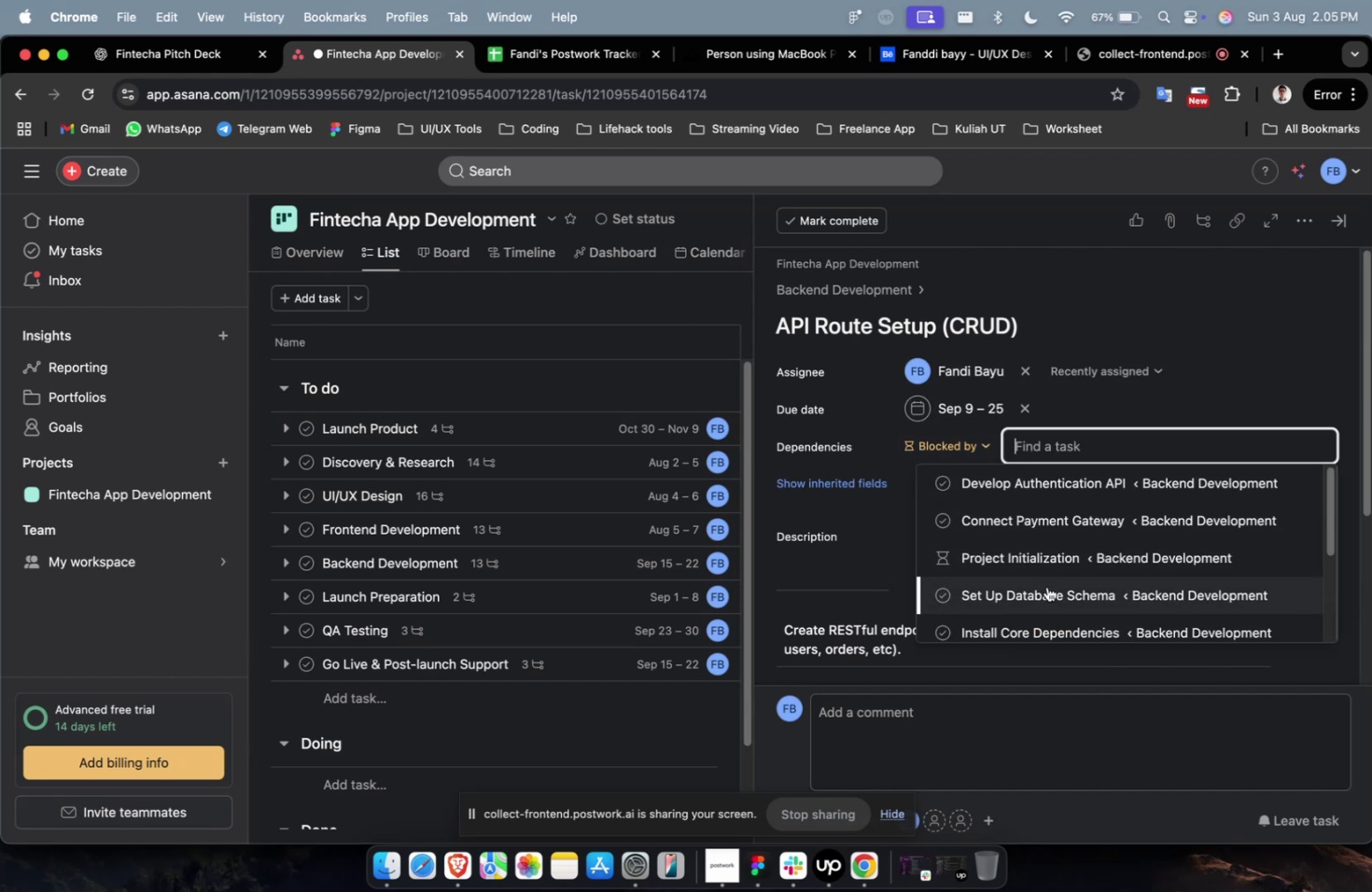 
left_click([1058, 634])
 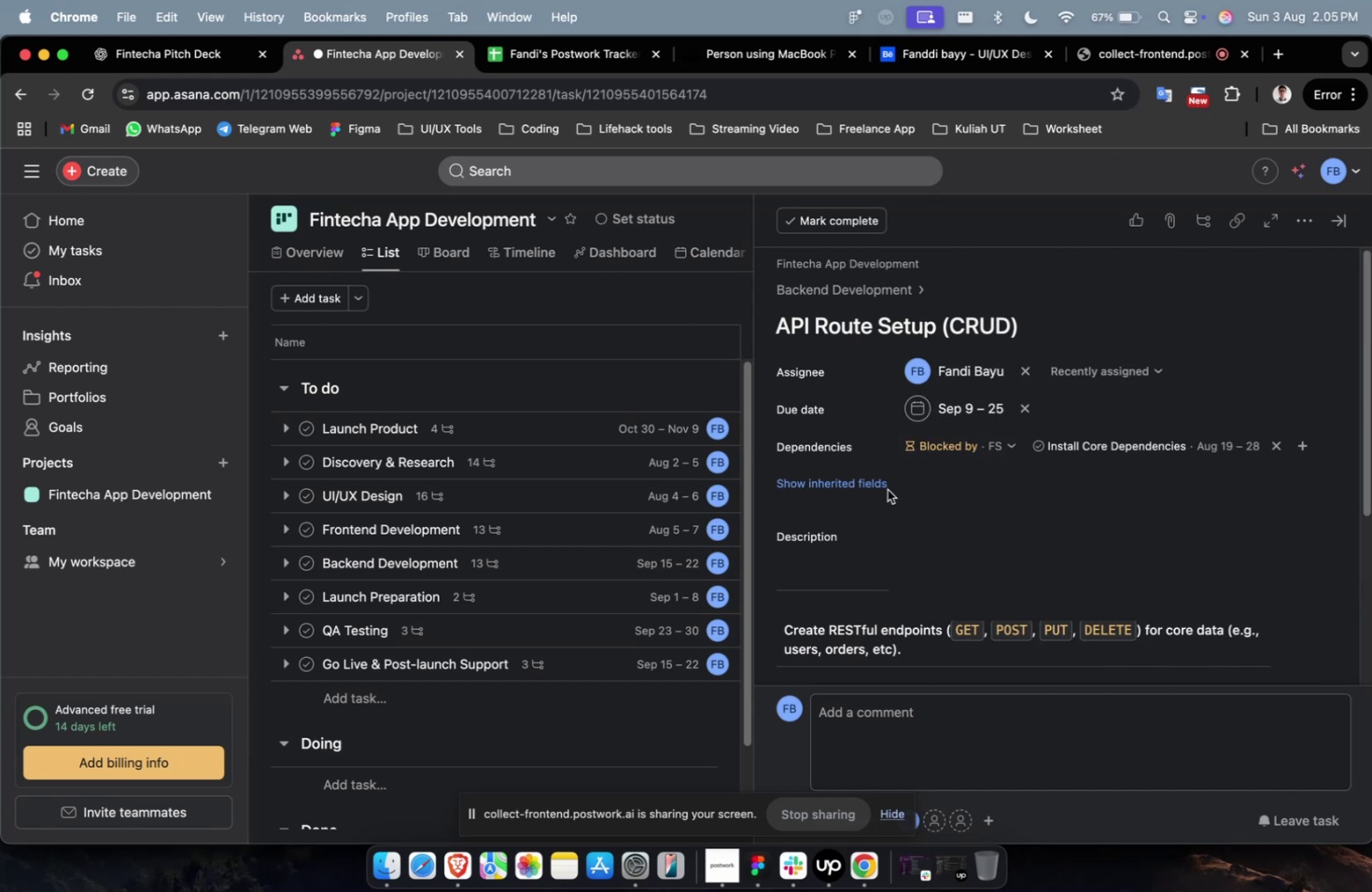 
left_click([882, 485])
 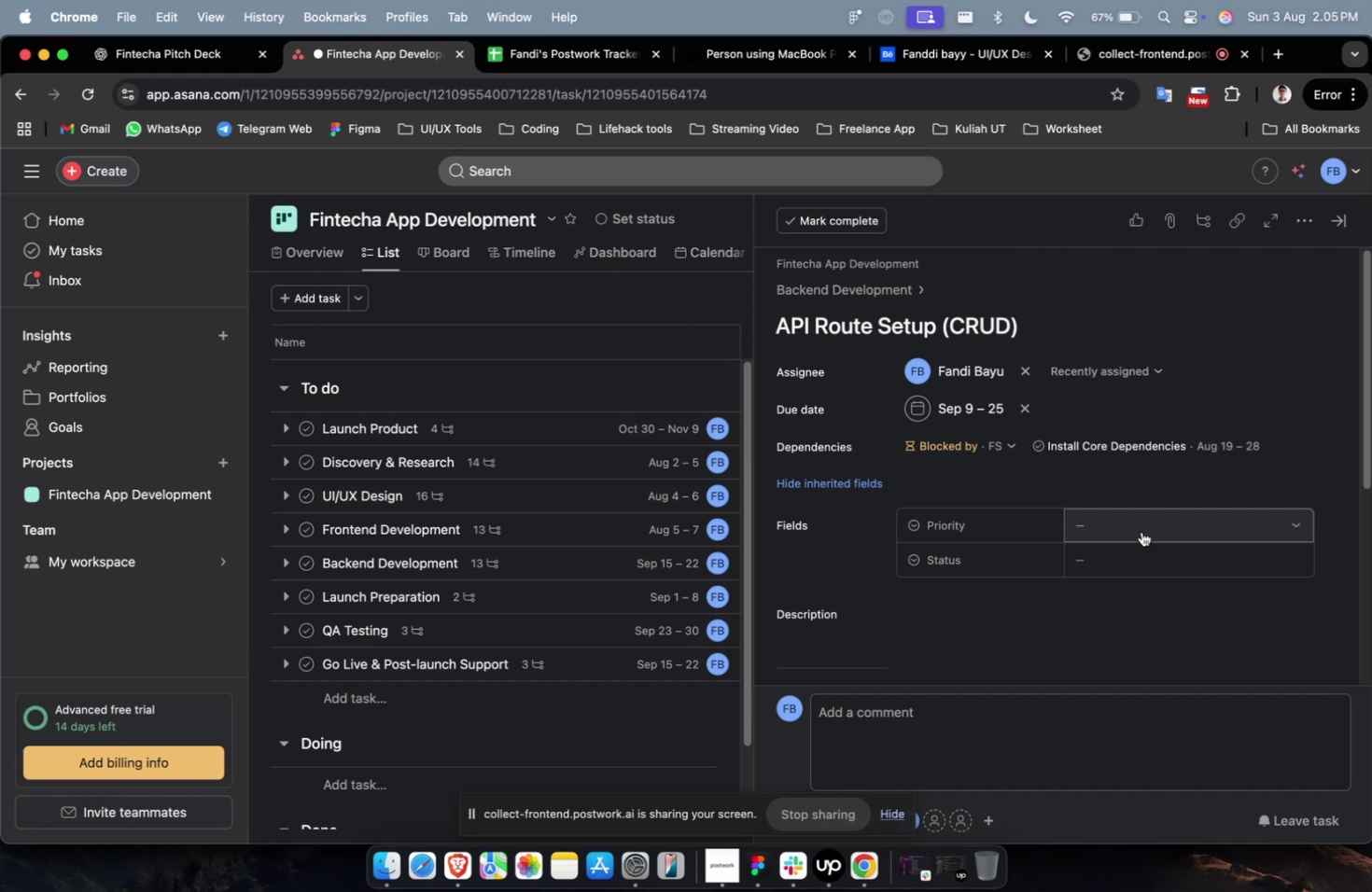 
left_click([1141, 531])
 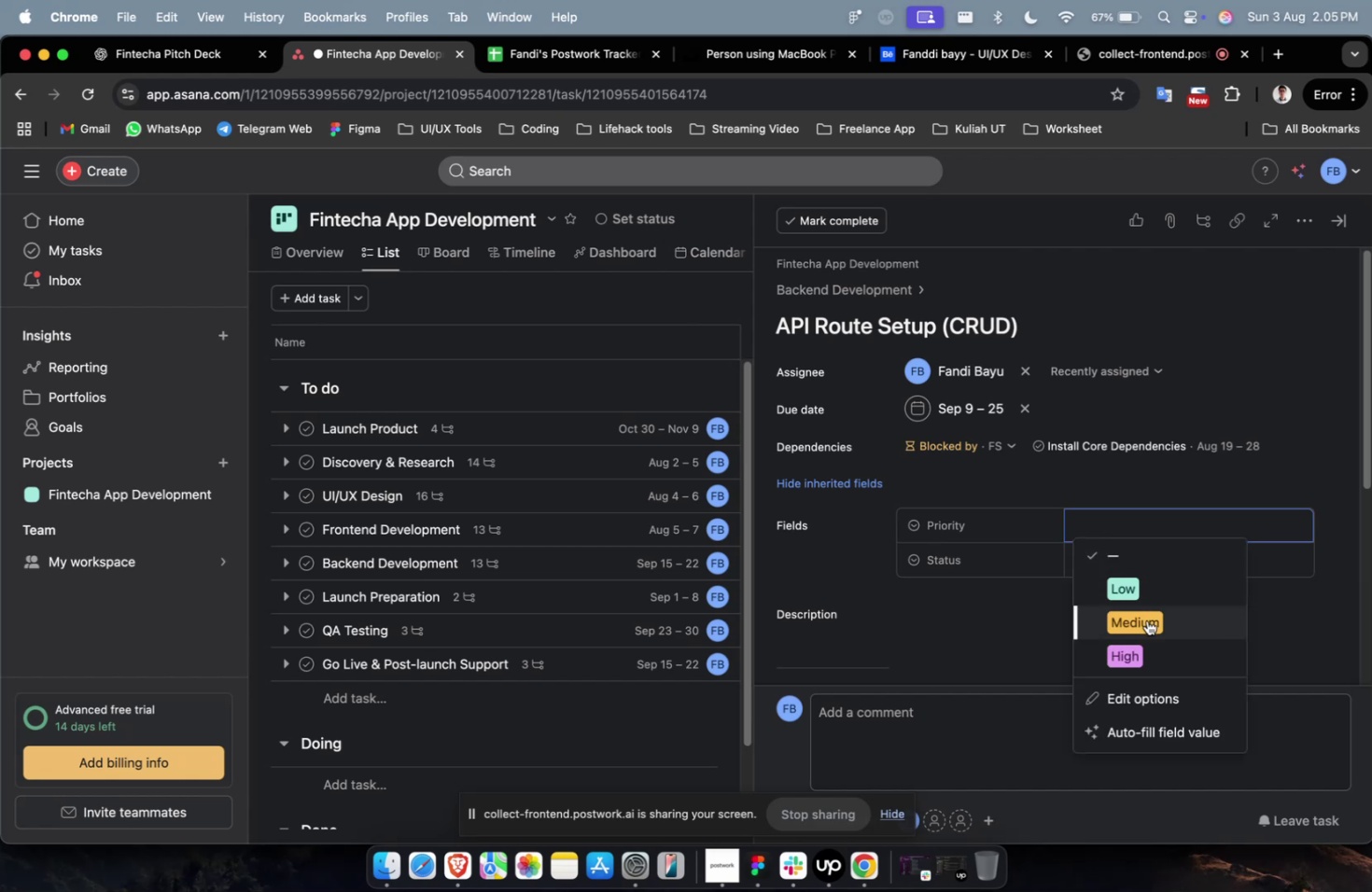 
left_click([1150, 644])
 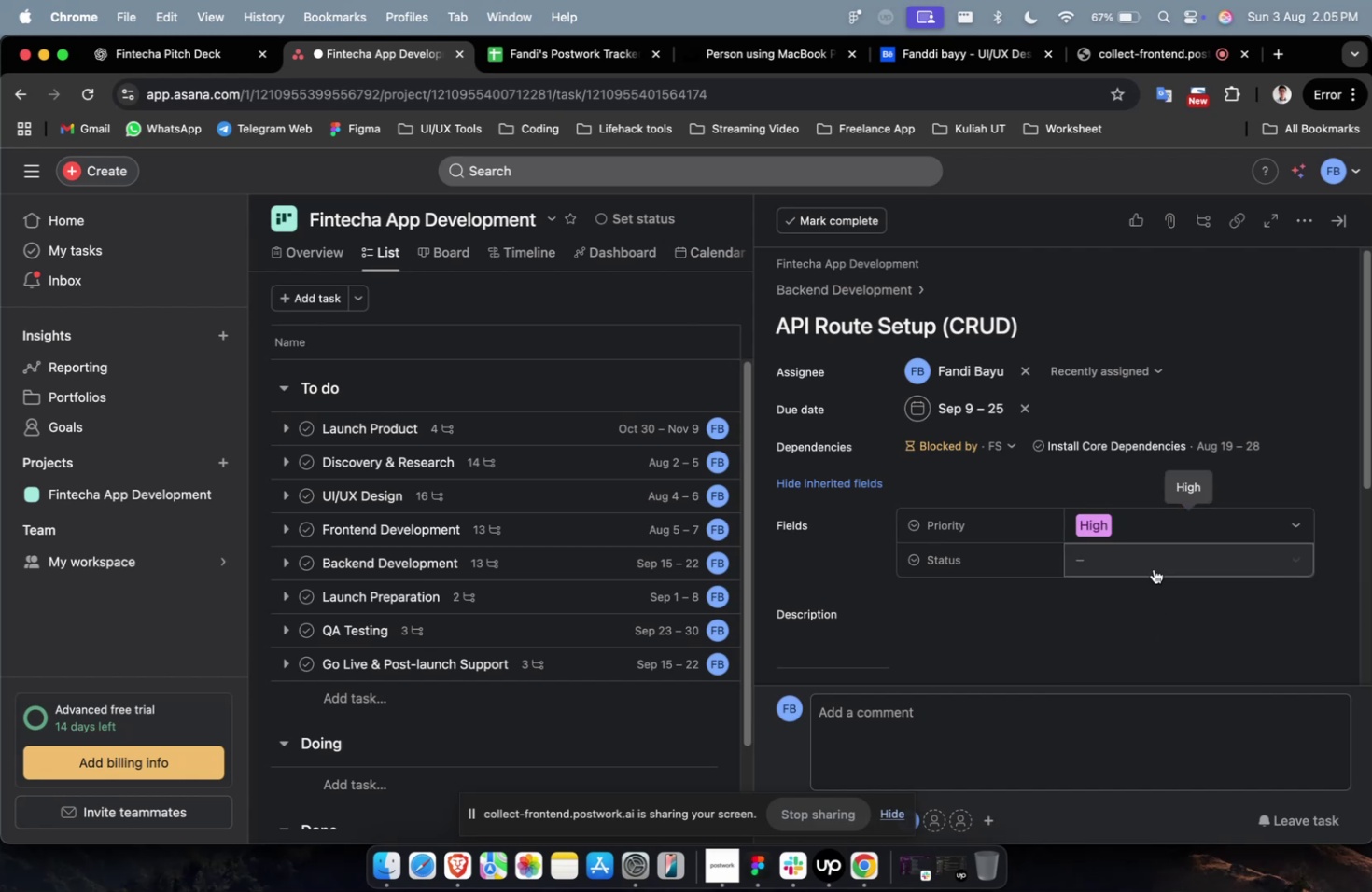 
double_click([1154, 561])
 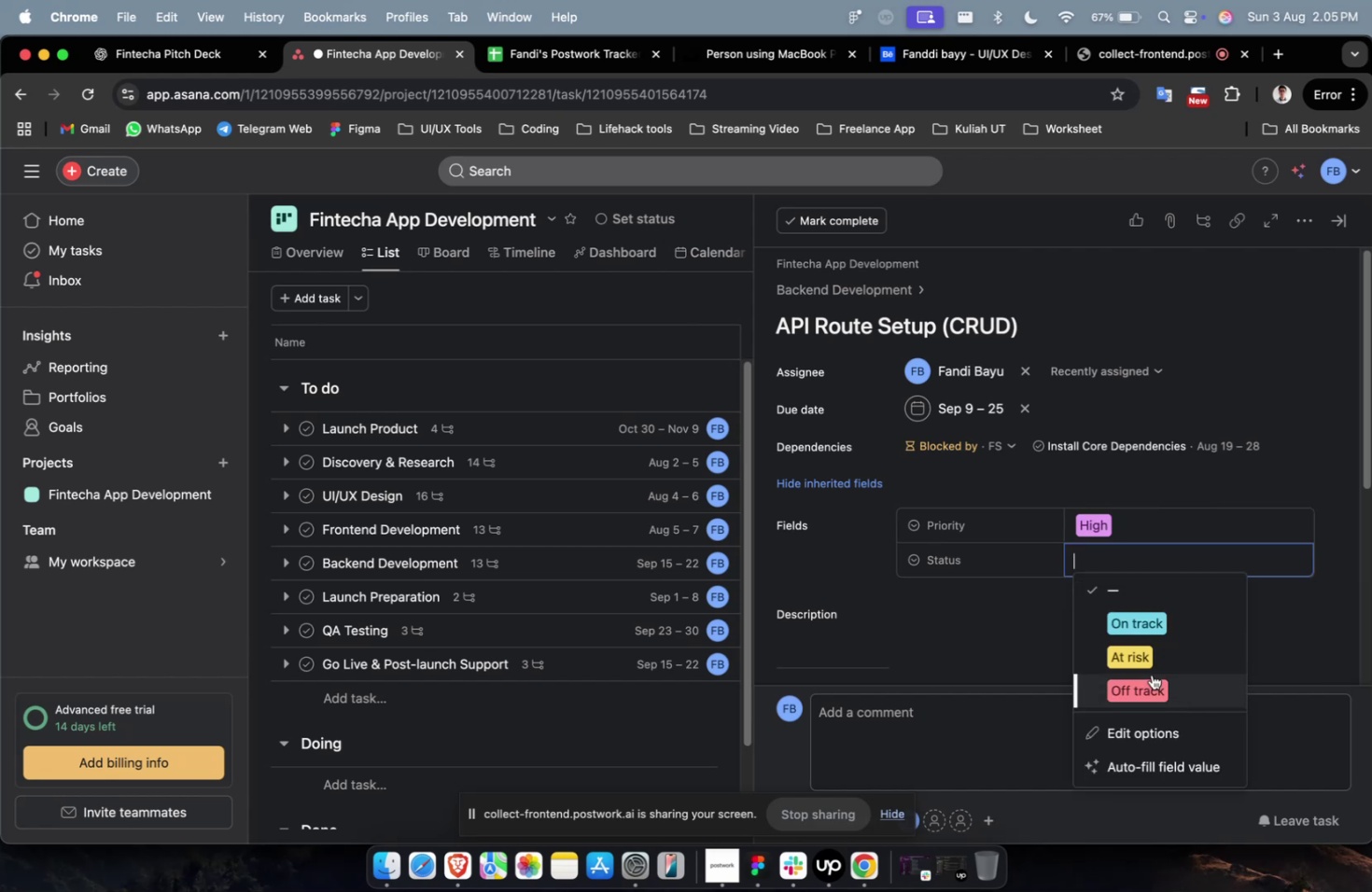 
left_click([1155, 618])
 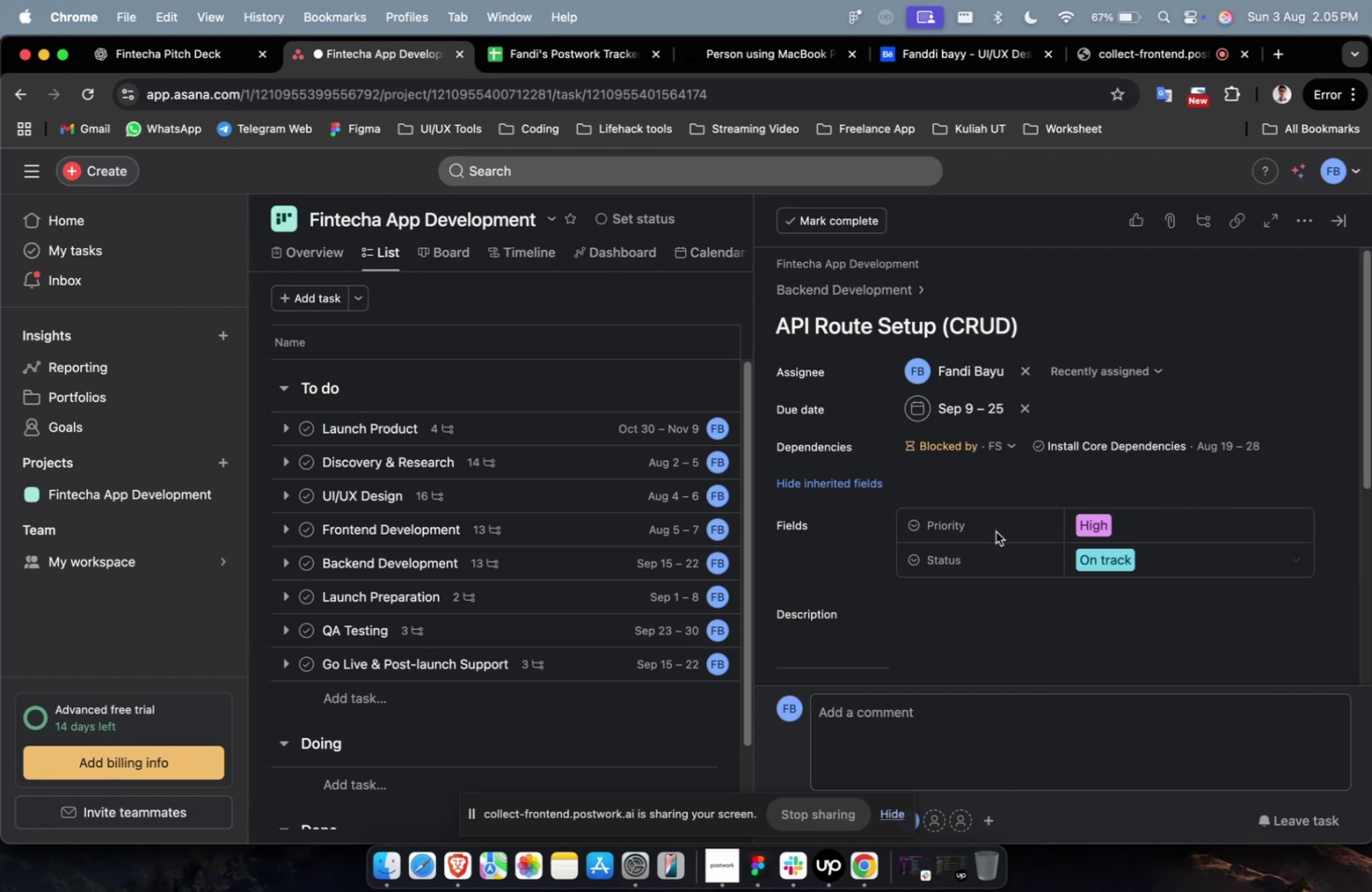 
scroll: coordinate [1015, 544], scroll_direction: down, amount: 13.0
 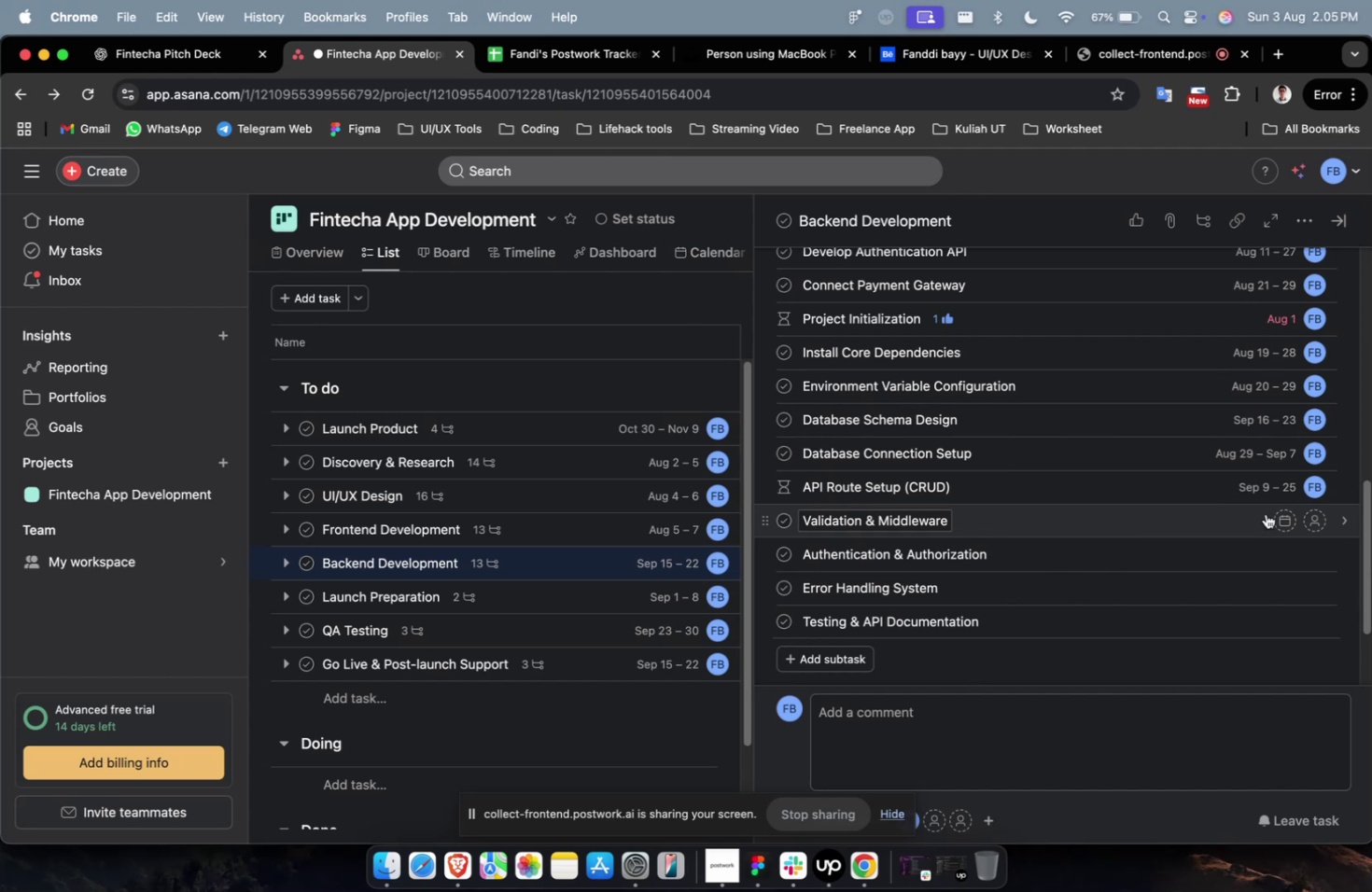 
left_click([1278, 518])
 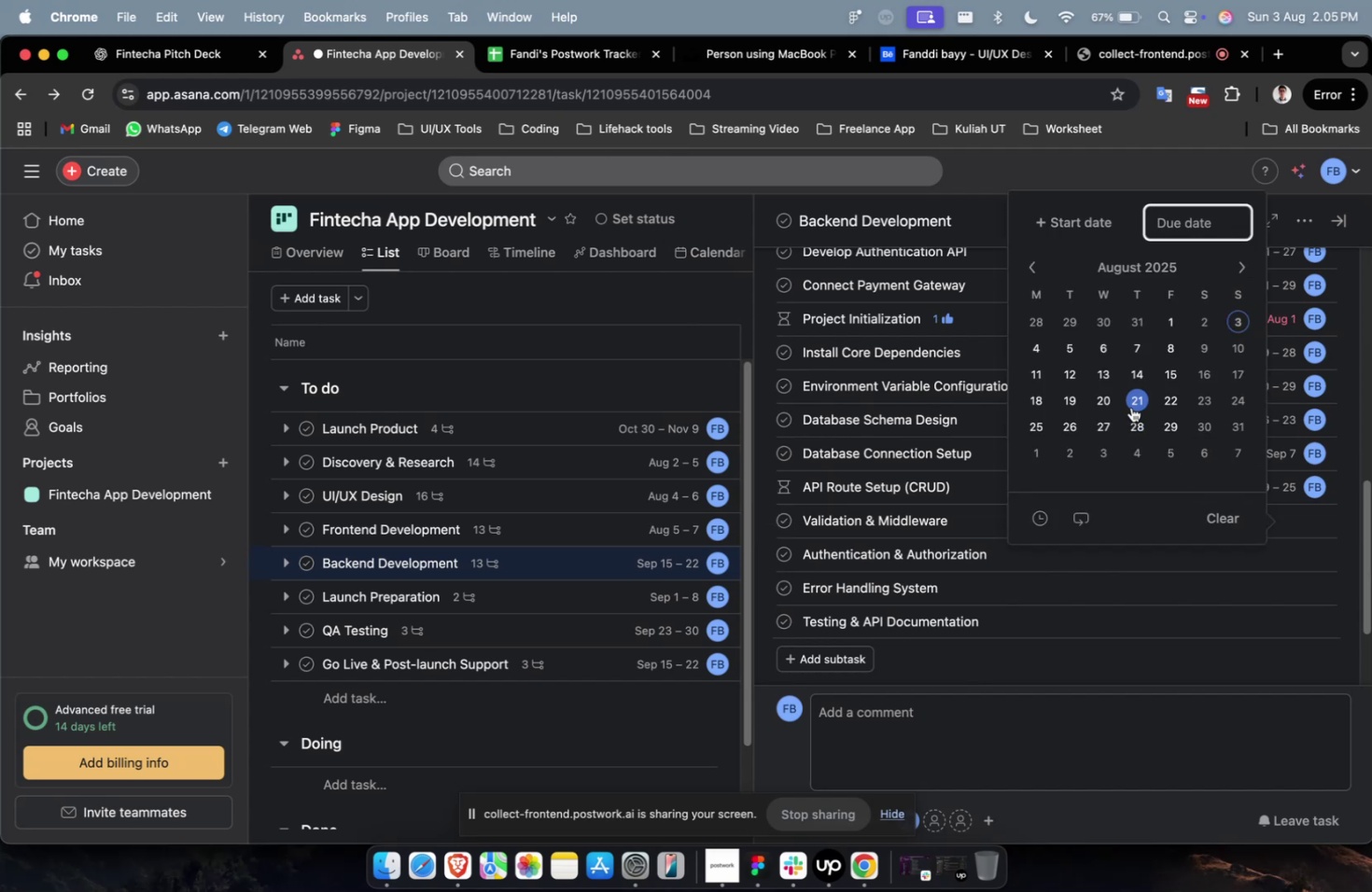 
left_click([1130, 413])
 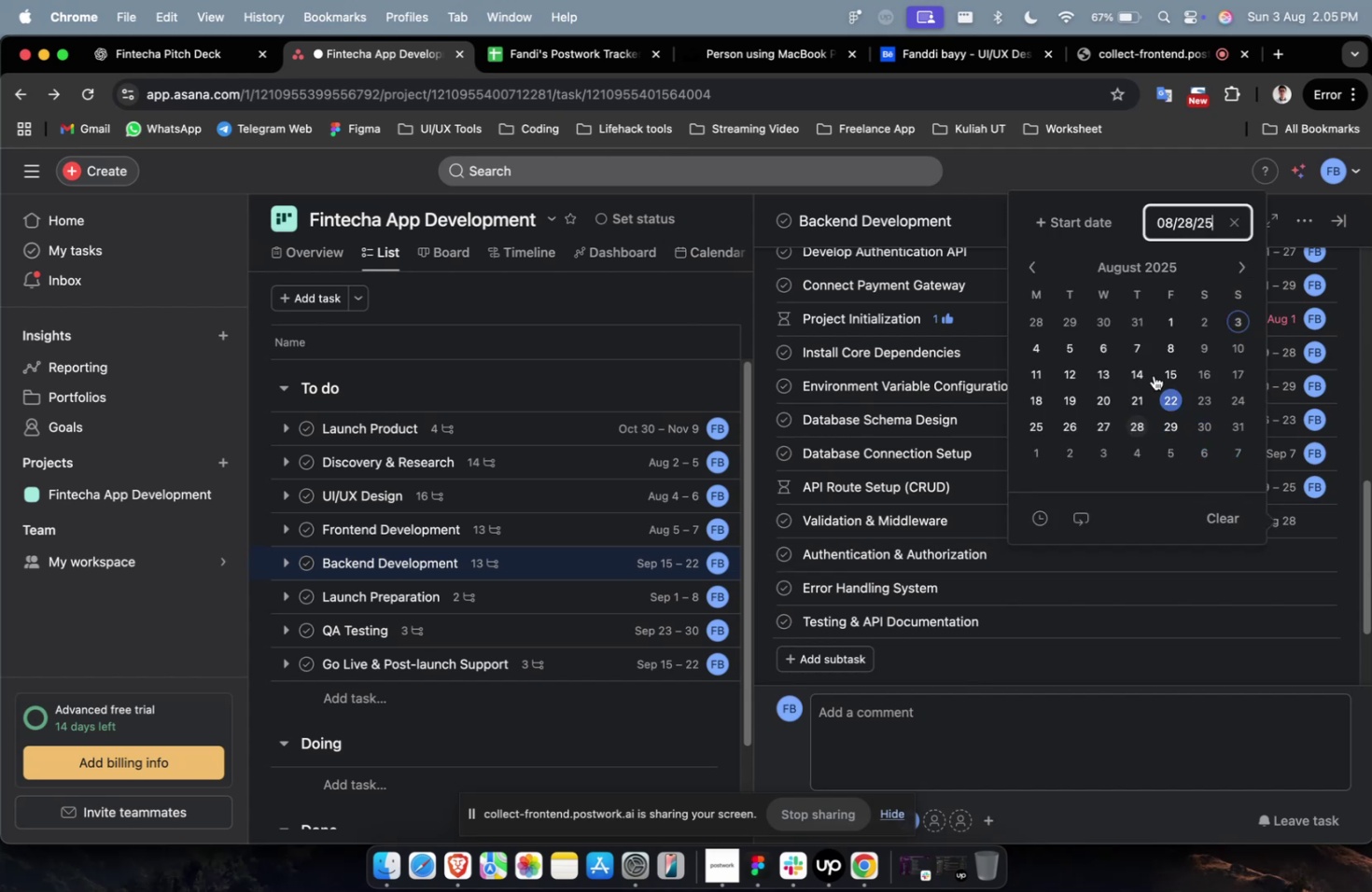 
left_click([1068, 223])
 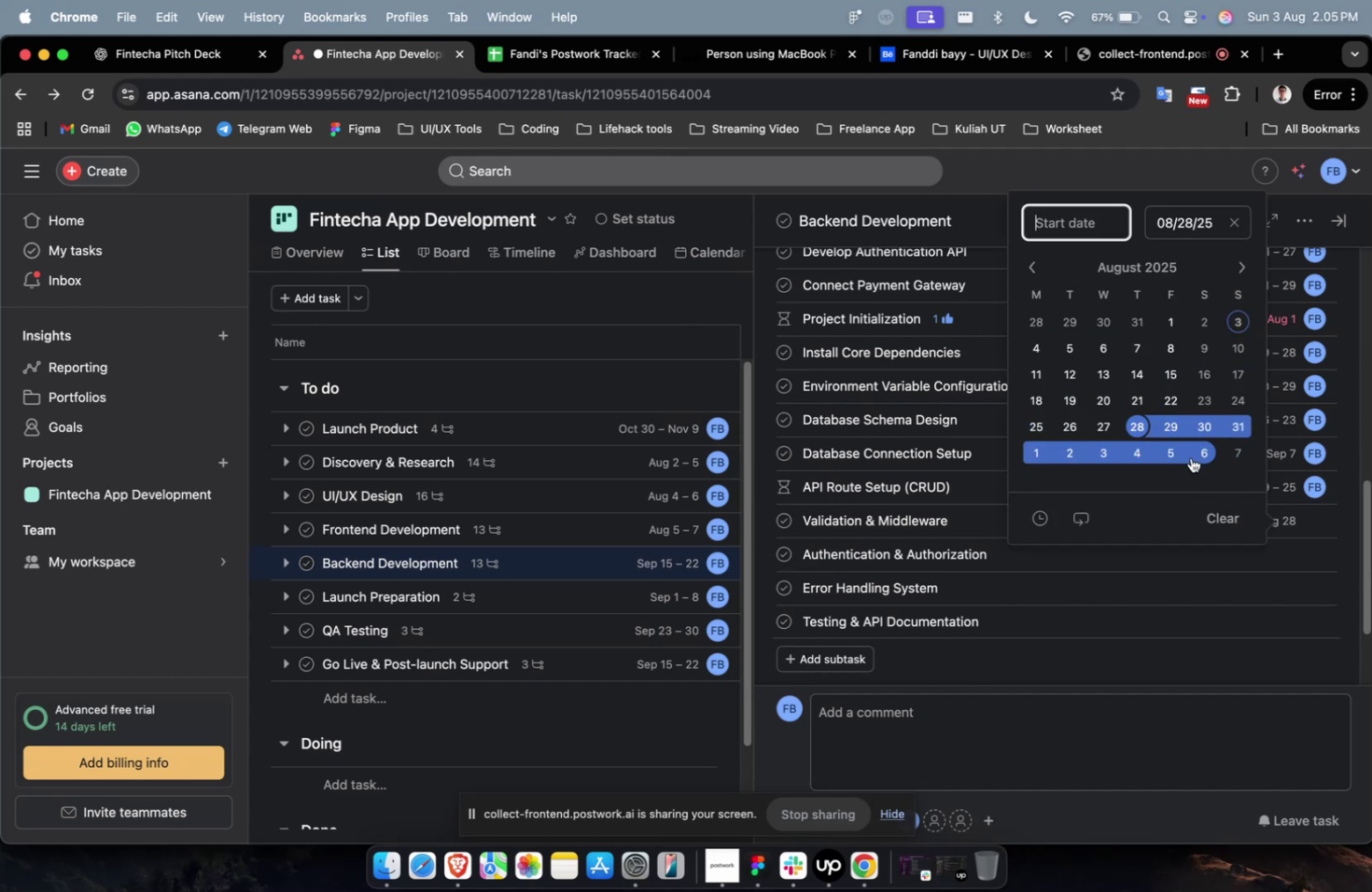 
left_click([1193, 460])
 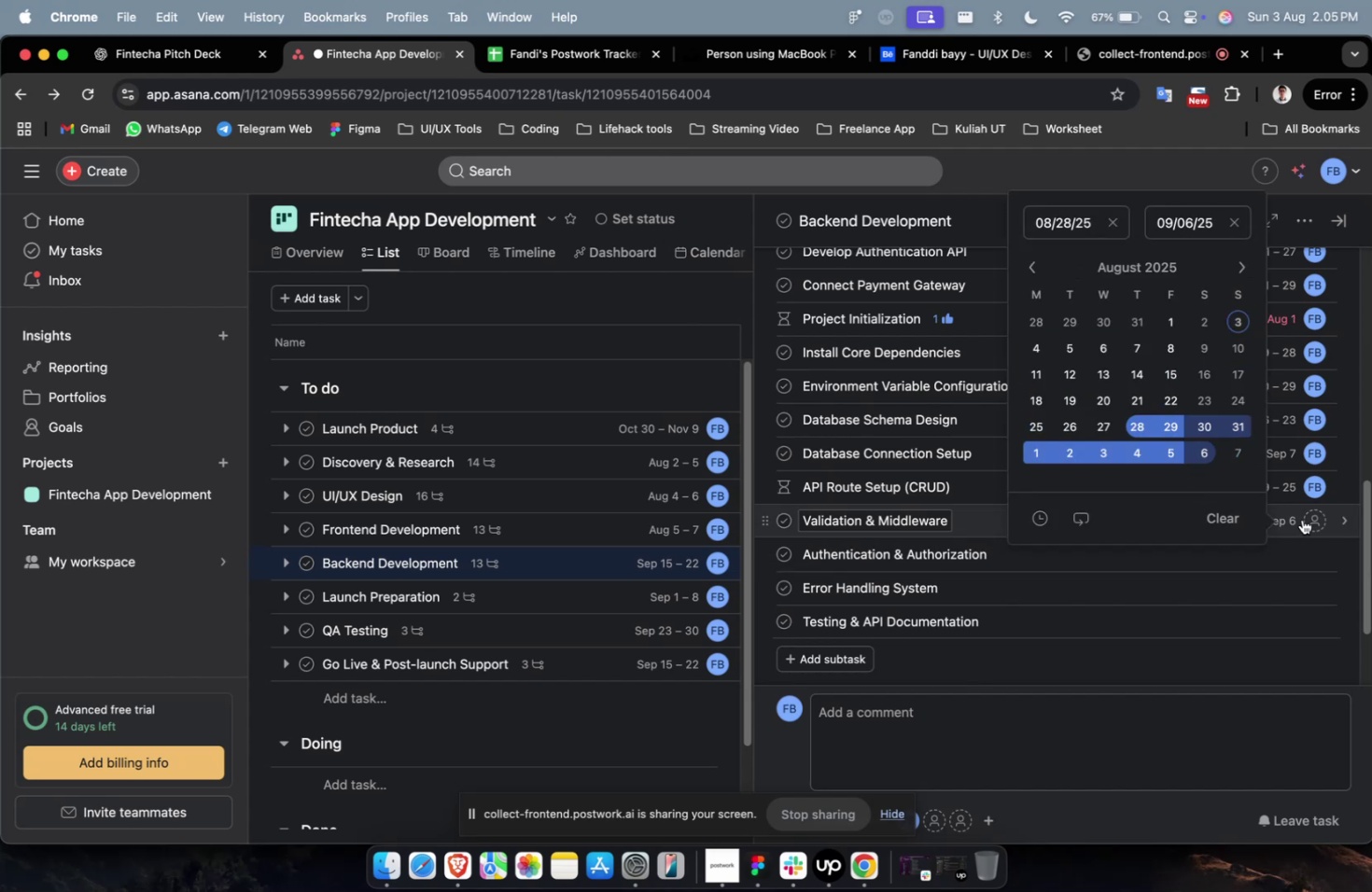 
left_click([1308, 521])
 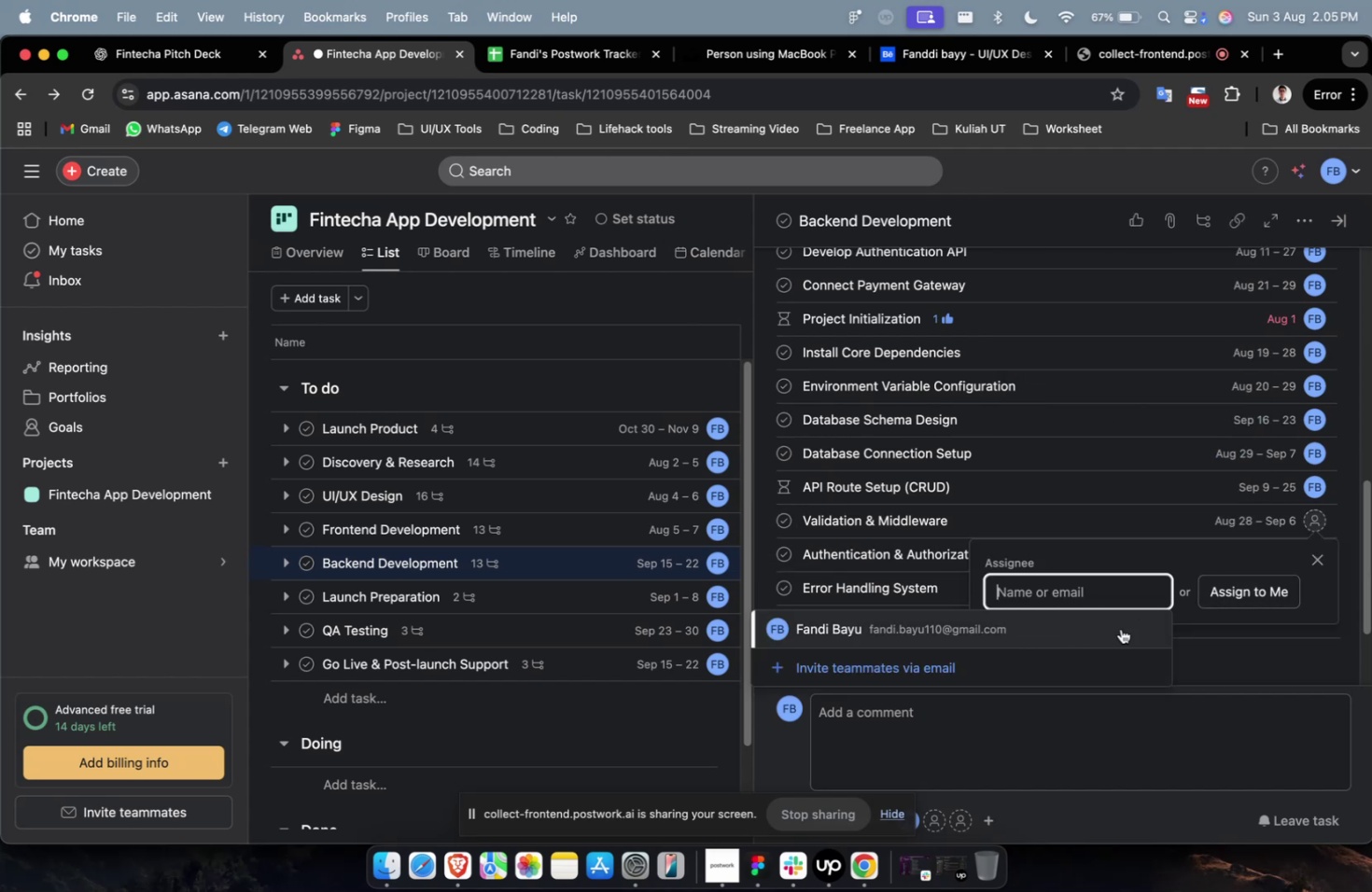 
left_click([1251, 588])
 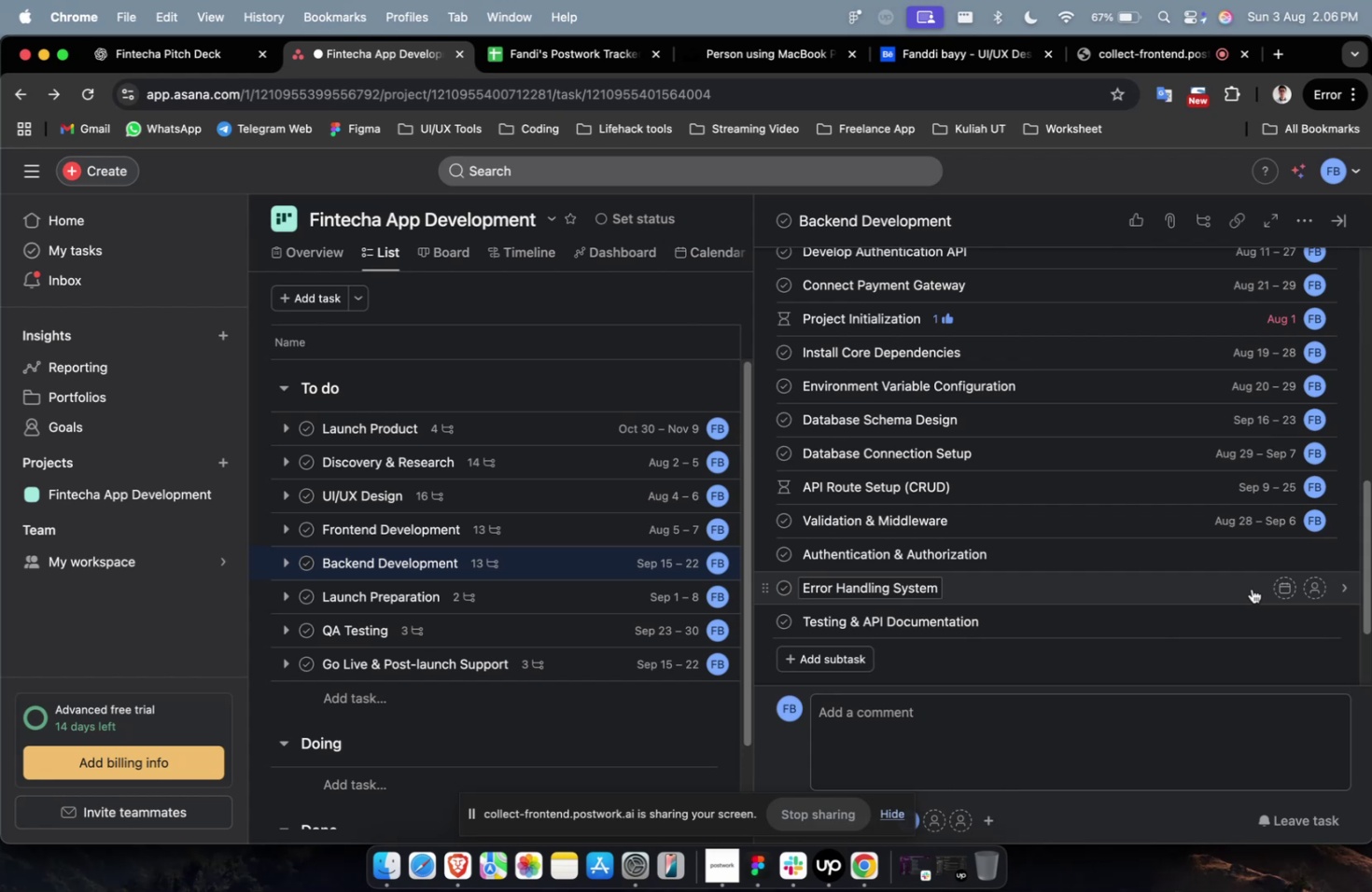 
wait(7.78)
 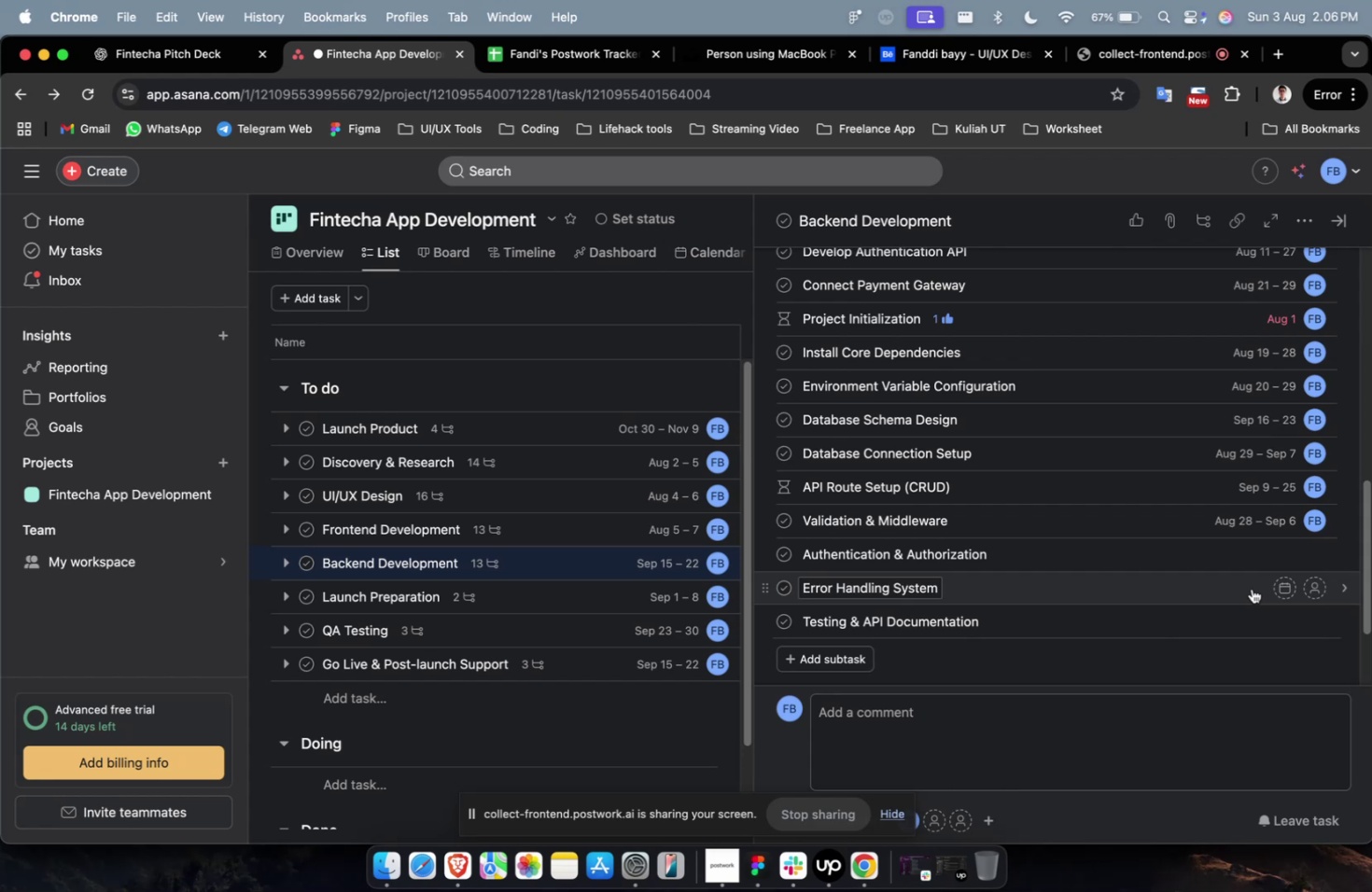 
scroll: coordinate [1130, 505], scroll_direction: down, amount: 2.0
 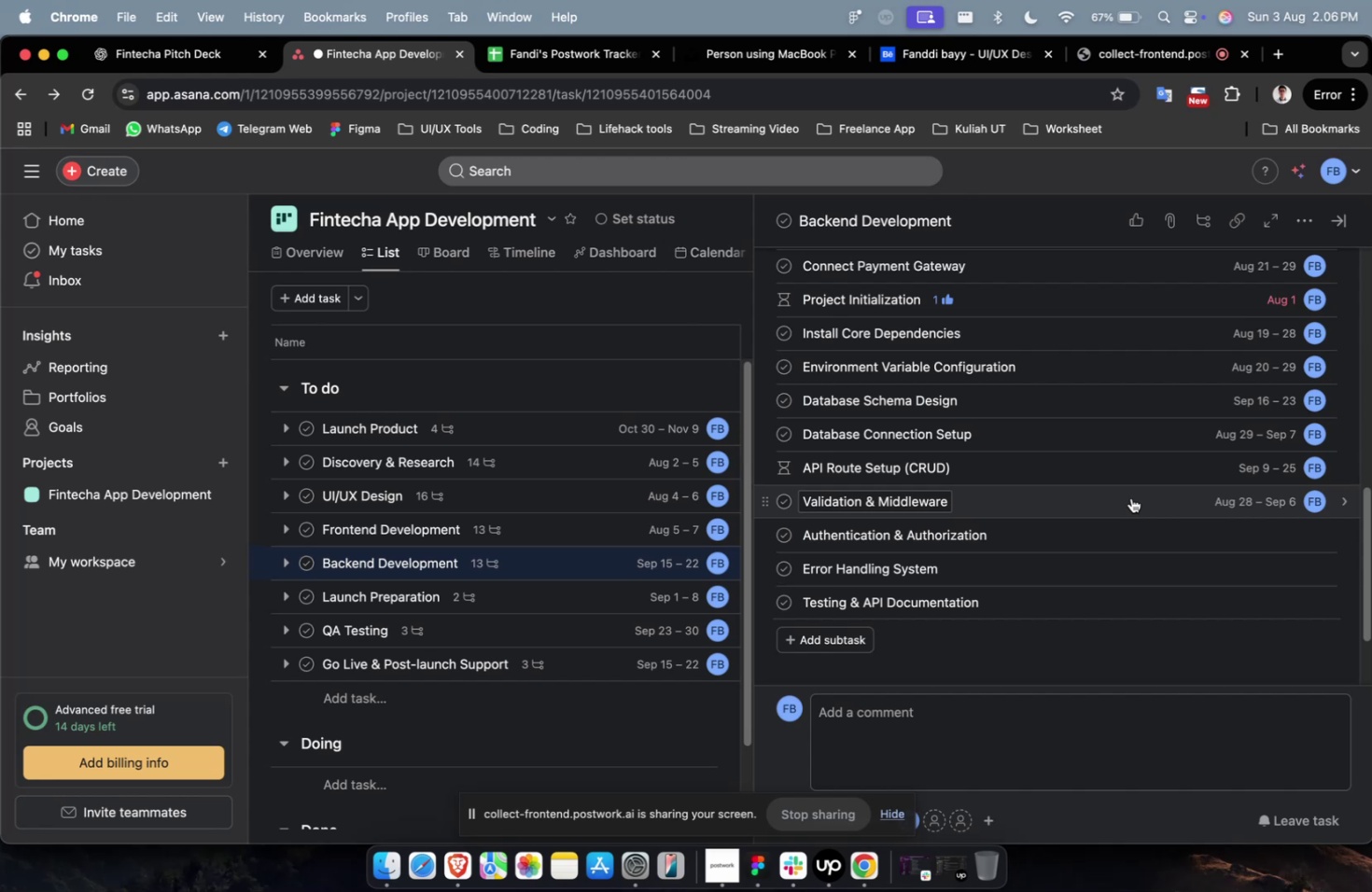 
wait(27.7)
 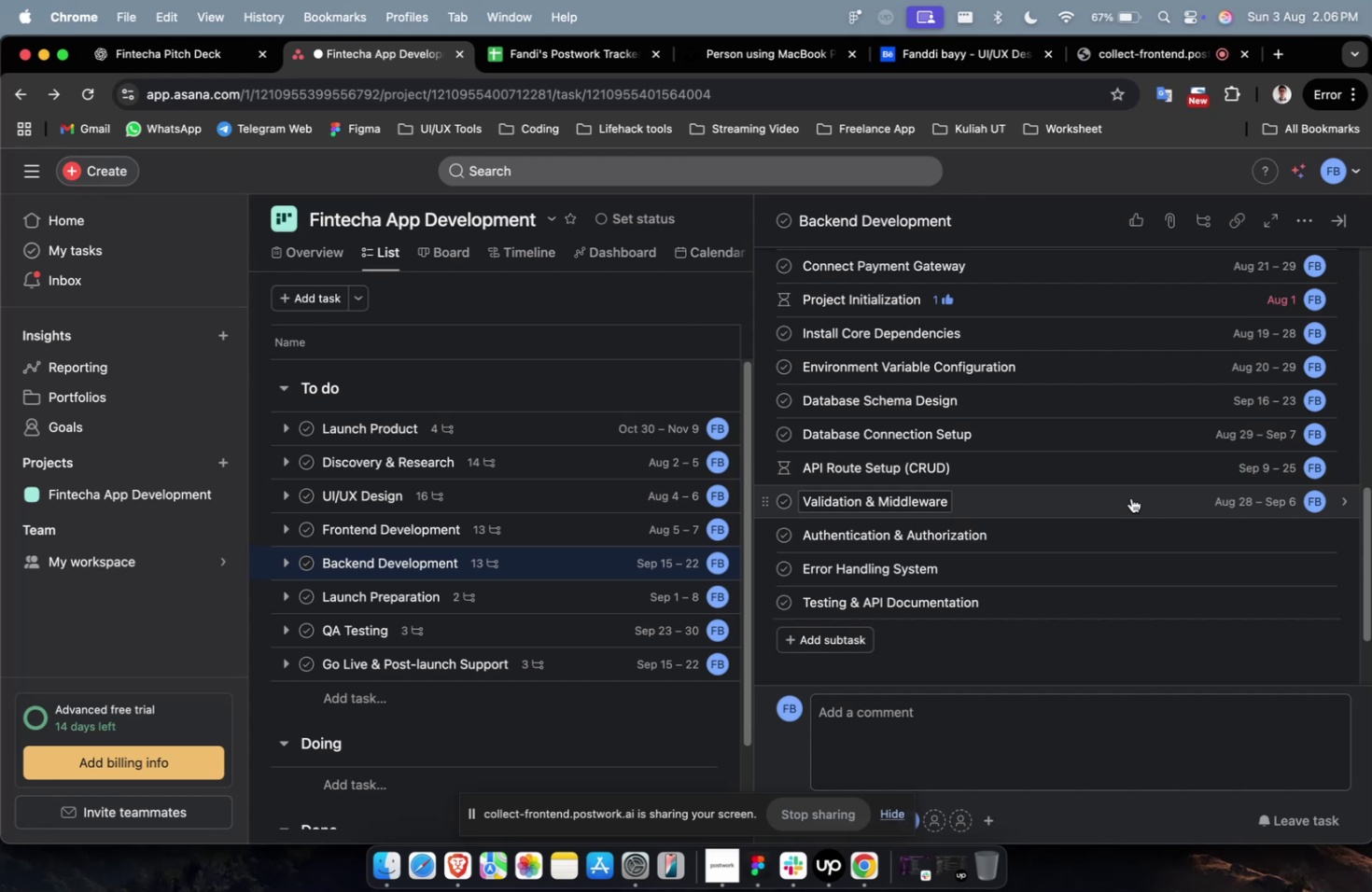 
scroll: coordinate [1130, 498], scroll_direction: down, amount: 2.0
 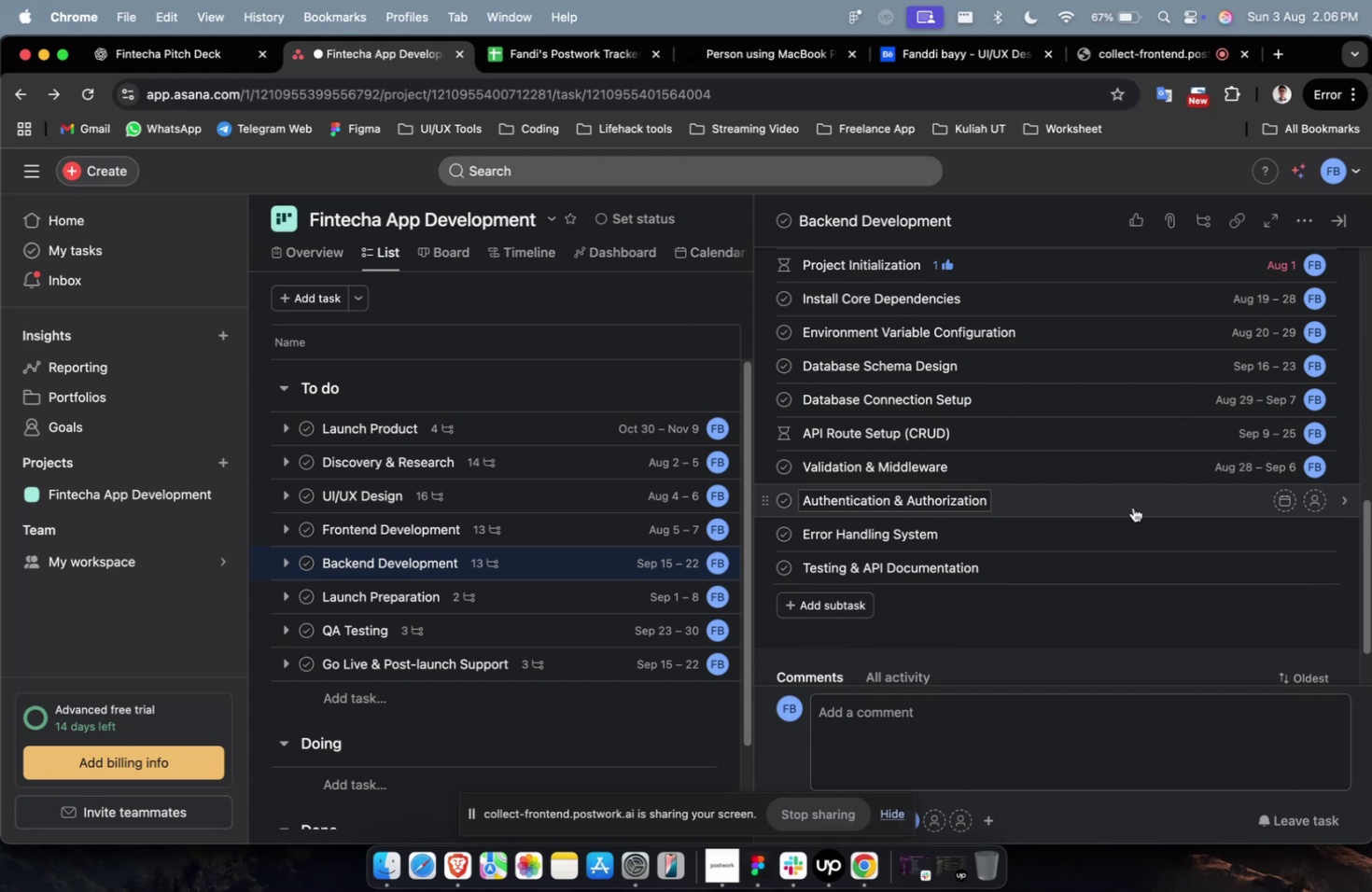 
wait(11.68)
 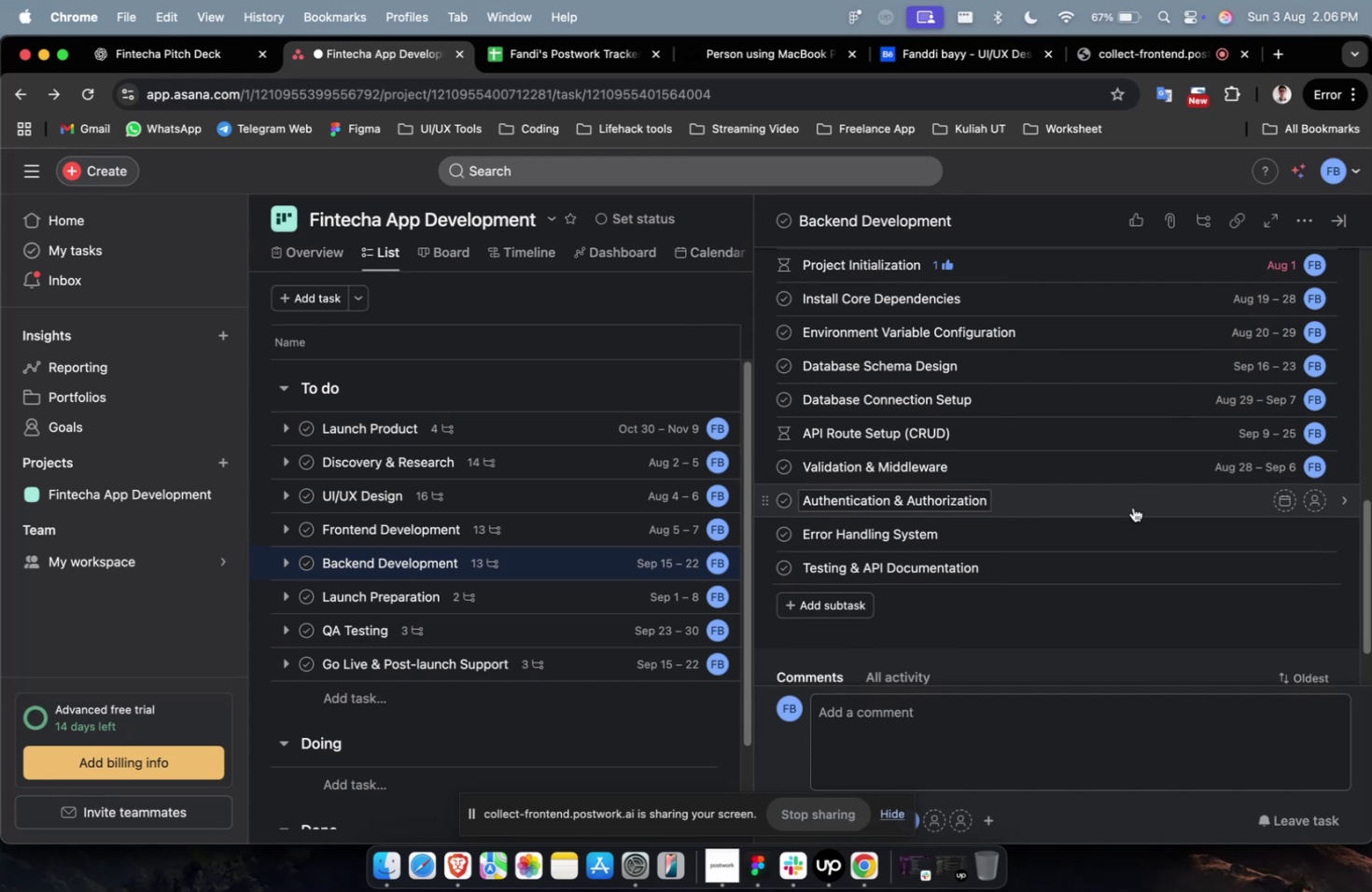 
scroll: coordinate [1181, 551], scroll_direction: up, amount: 4.0
 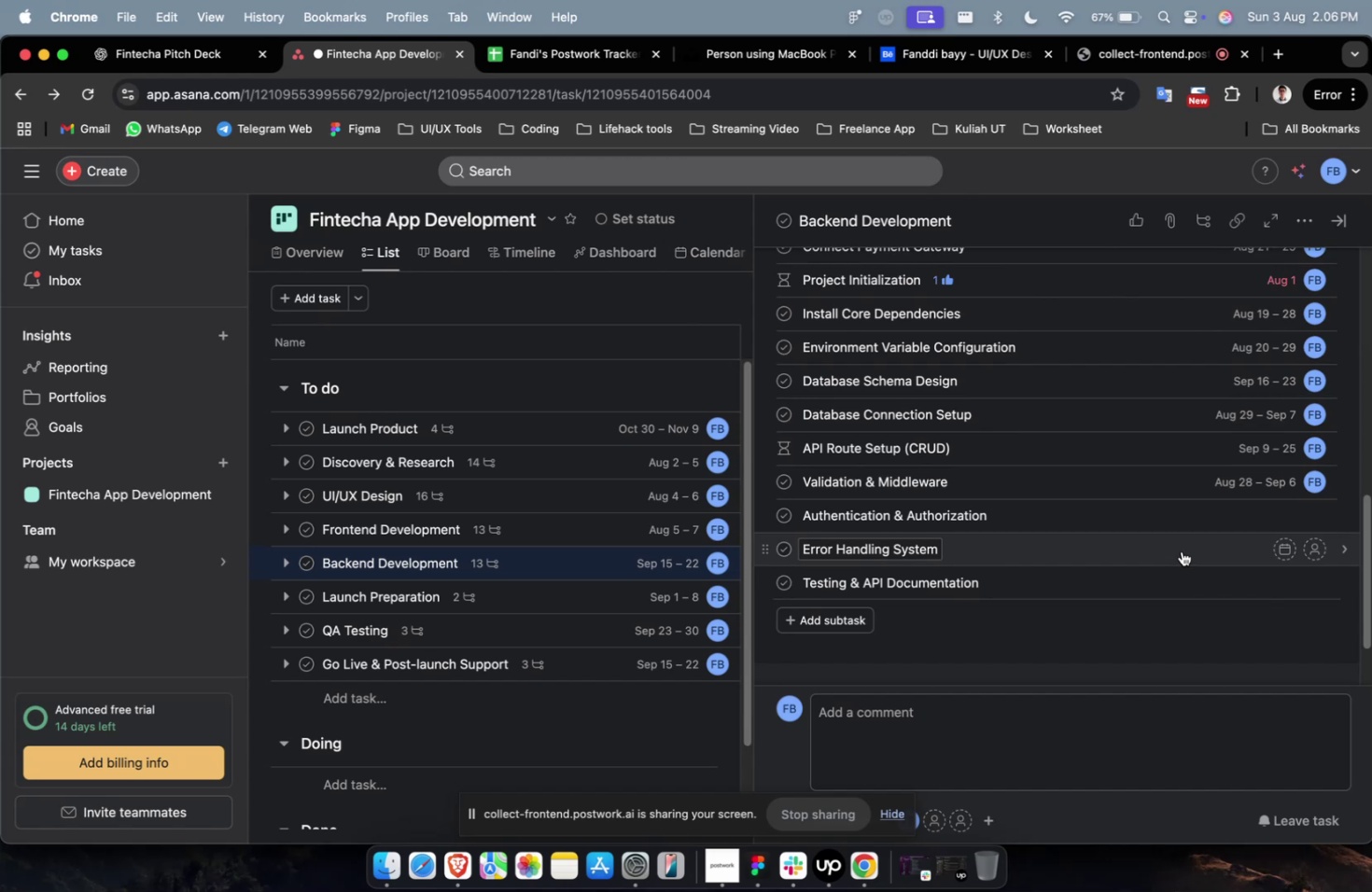 
wait(7.83)
 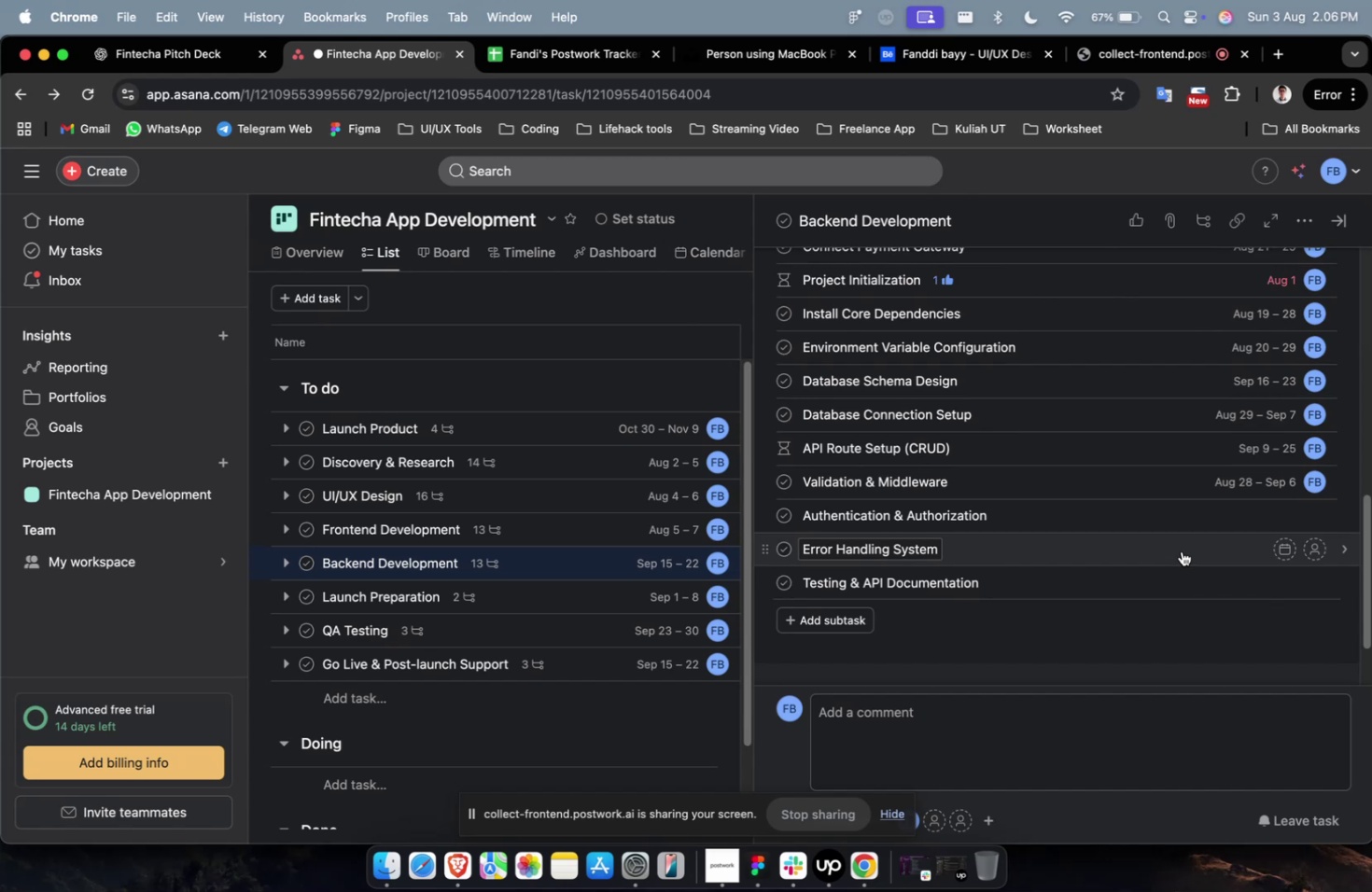 
left_click([1279, 514])
 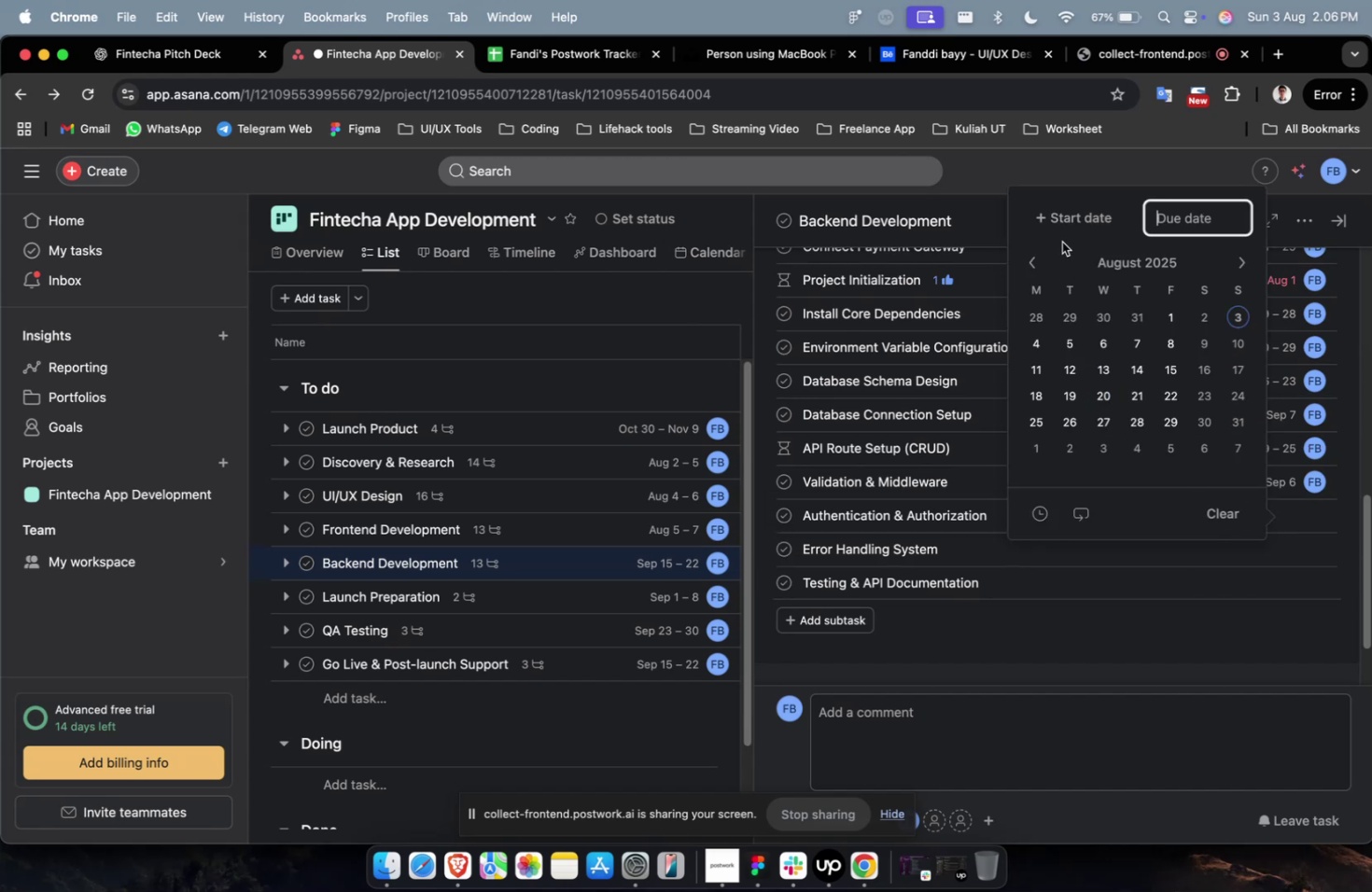 
left_click([1071, 220])
 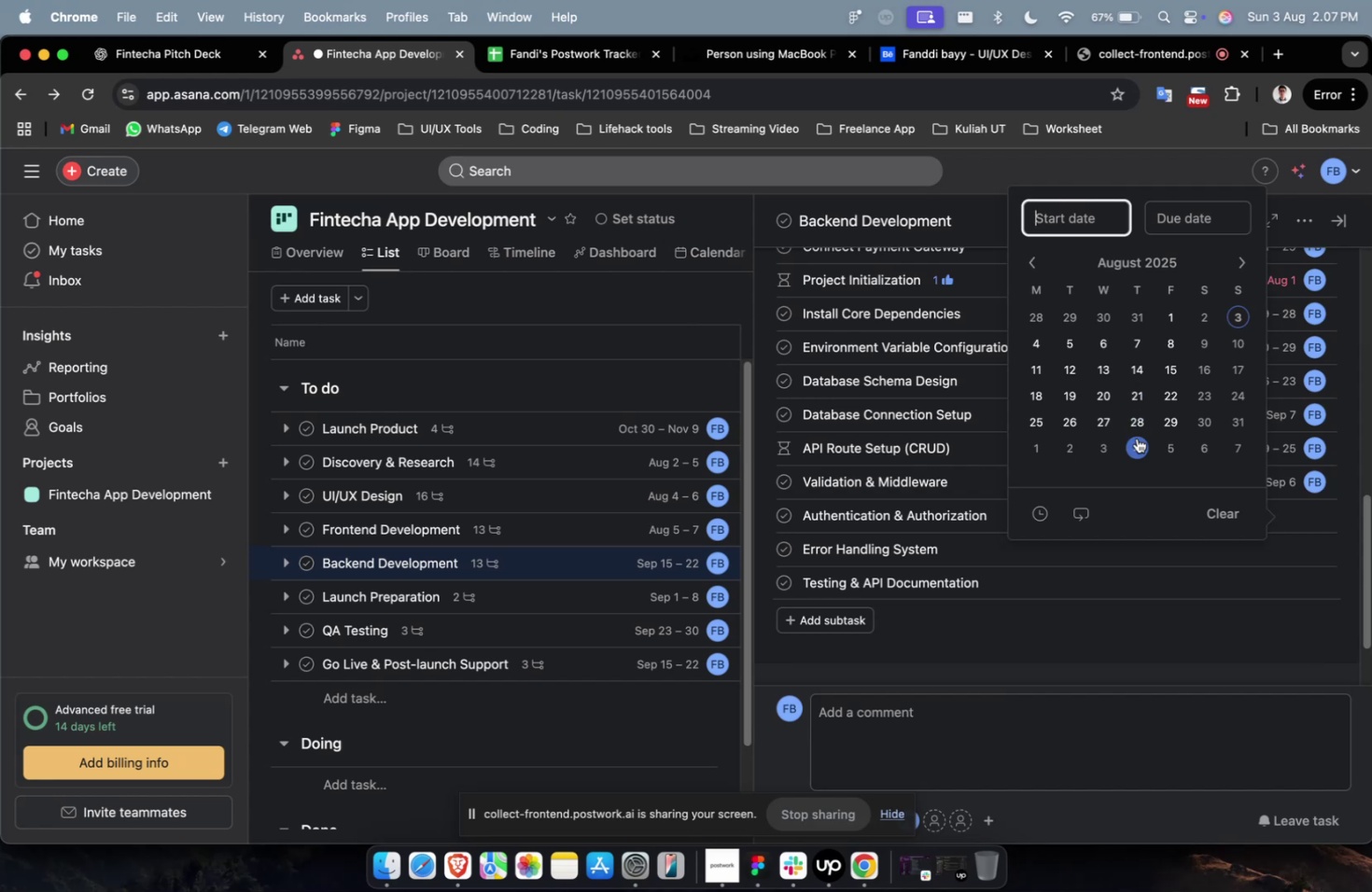 
wait(7.45)
 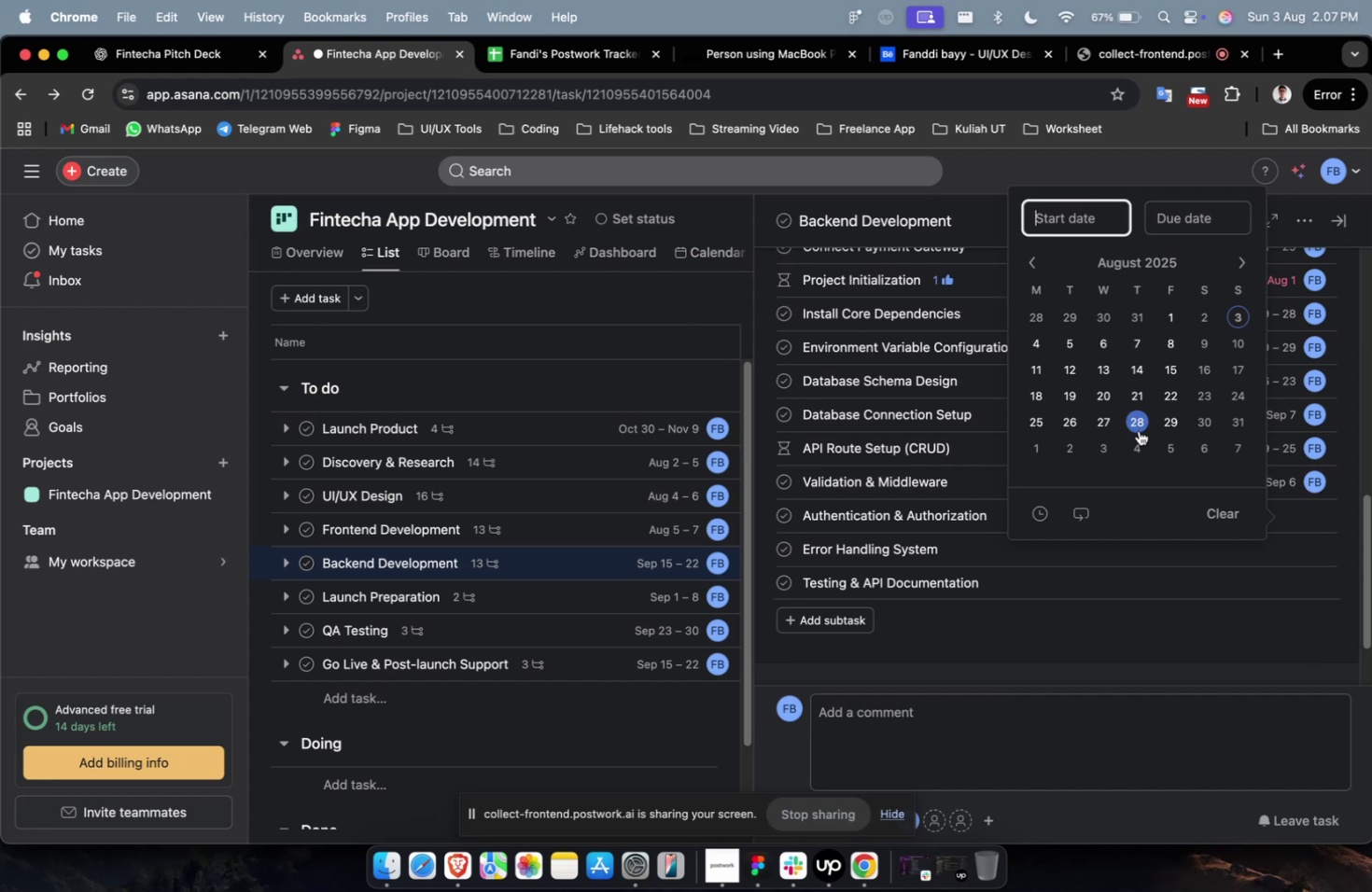 
left_click([1110, 427])
 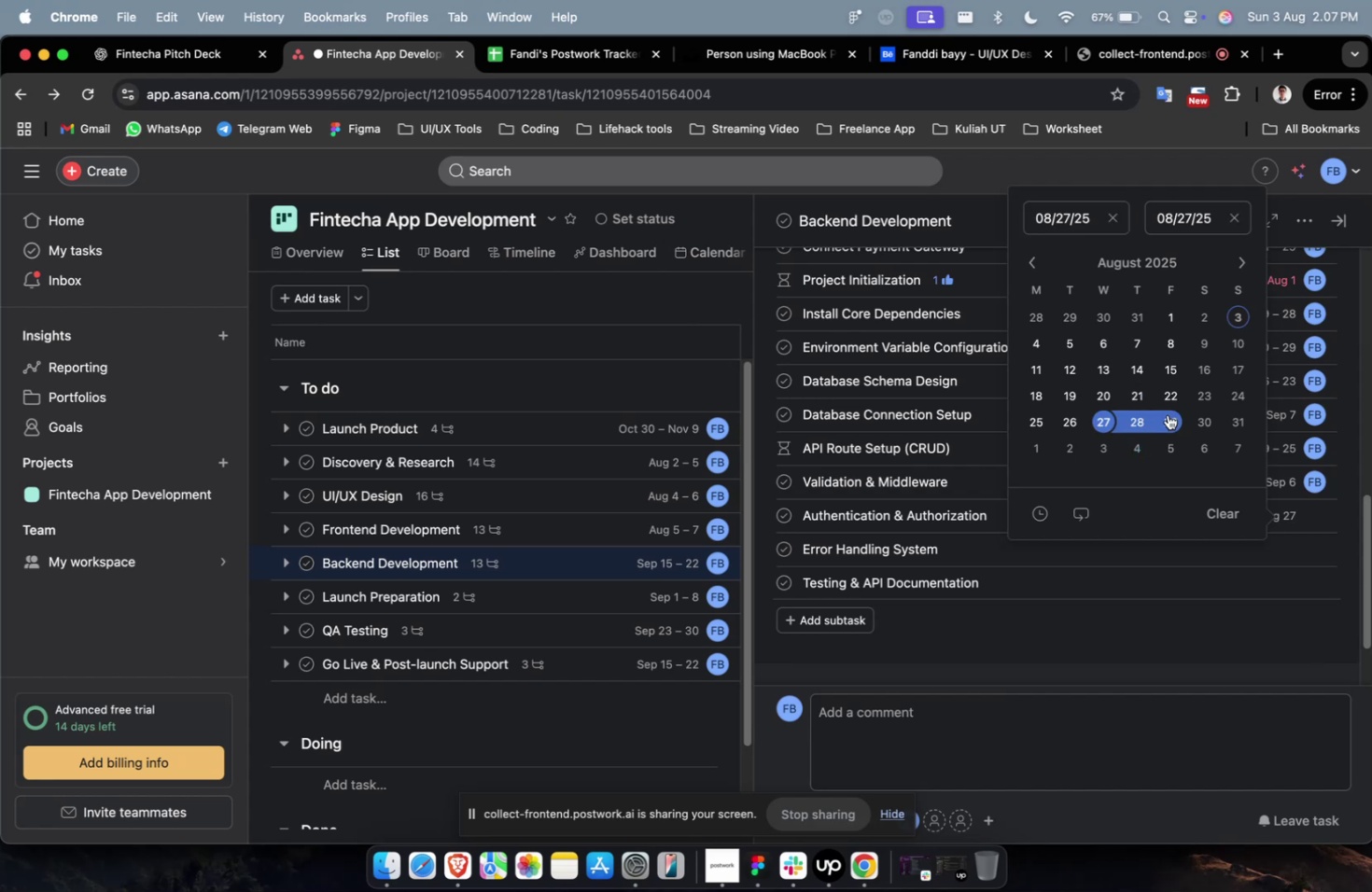 
double_click([1167, 414])
 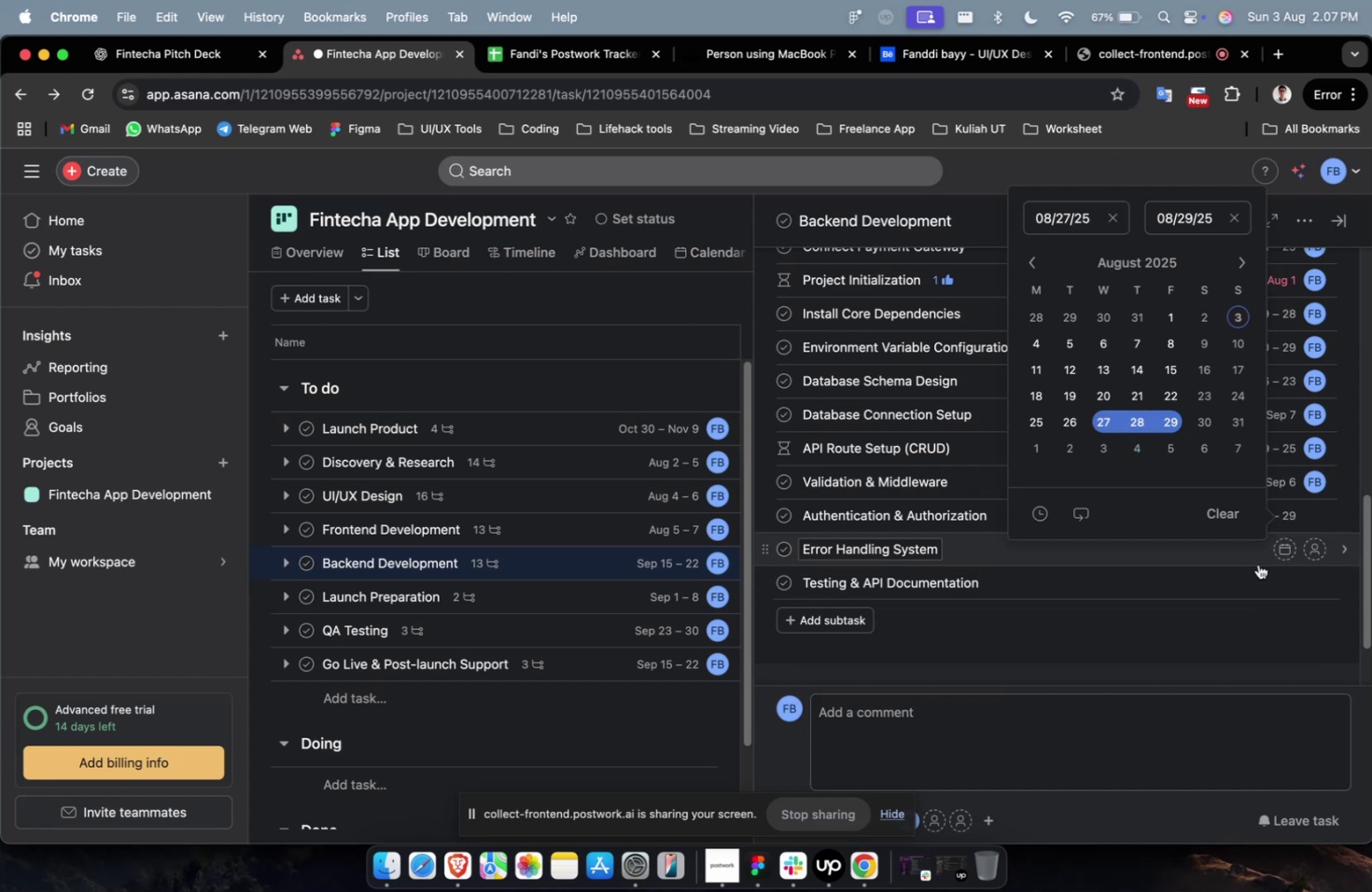 
left_click([1278, 550])
 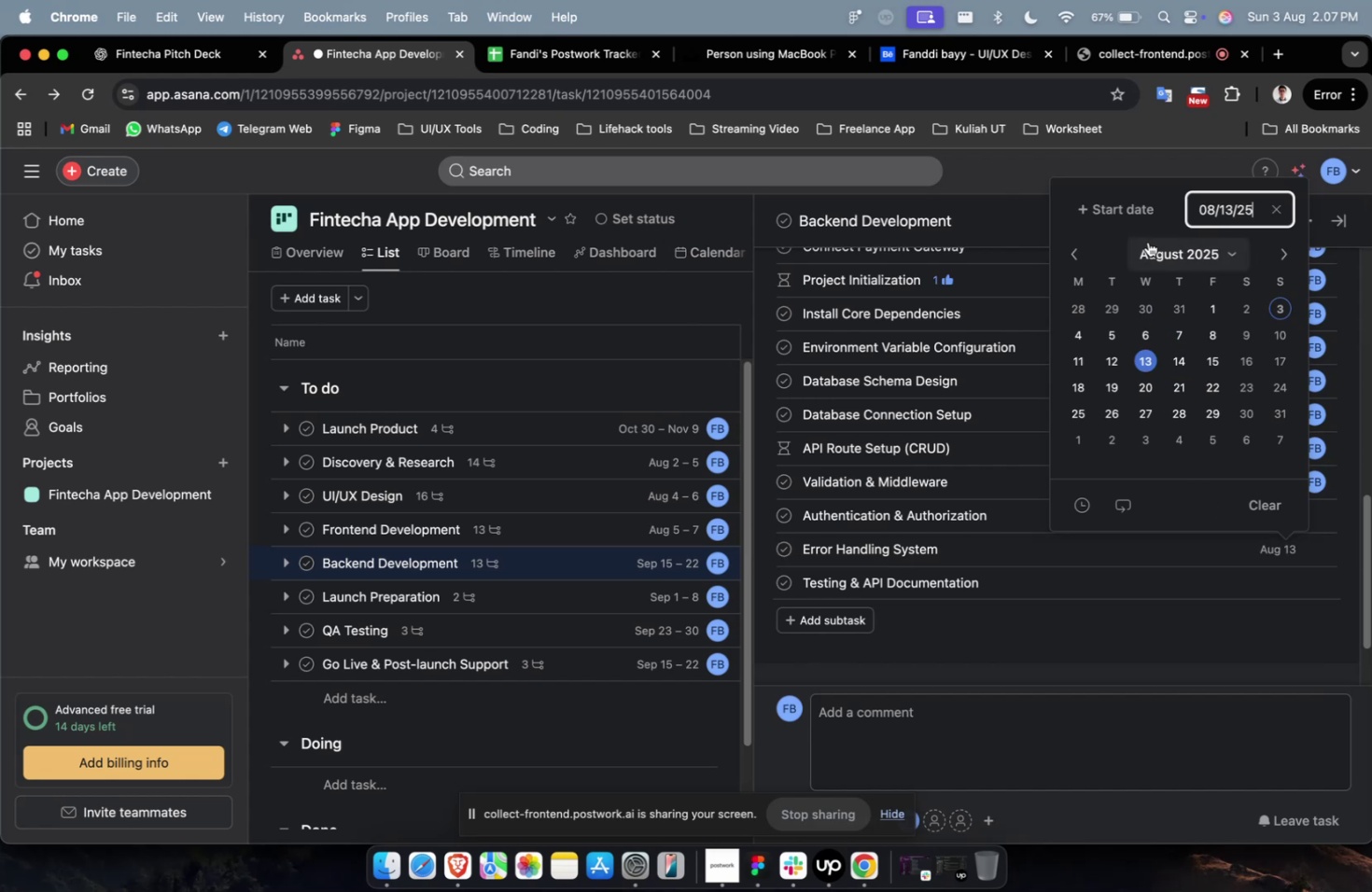 
left_click([1119, 213])
 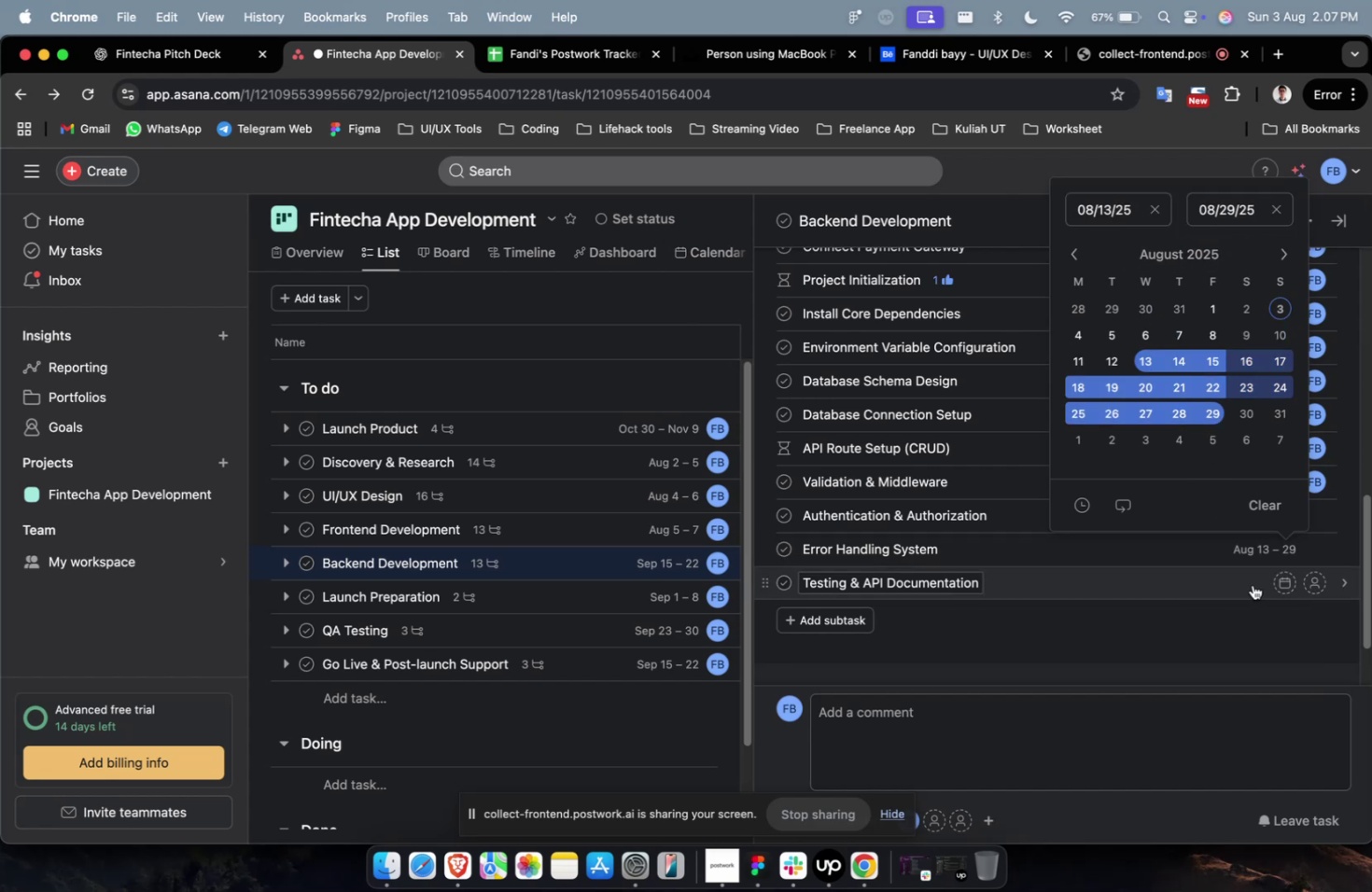 
left_click([1281, 580])
 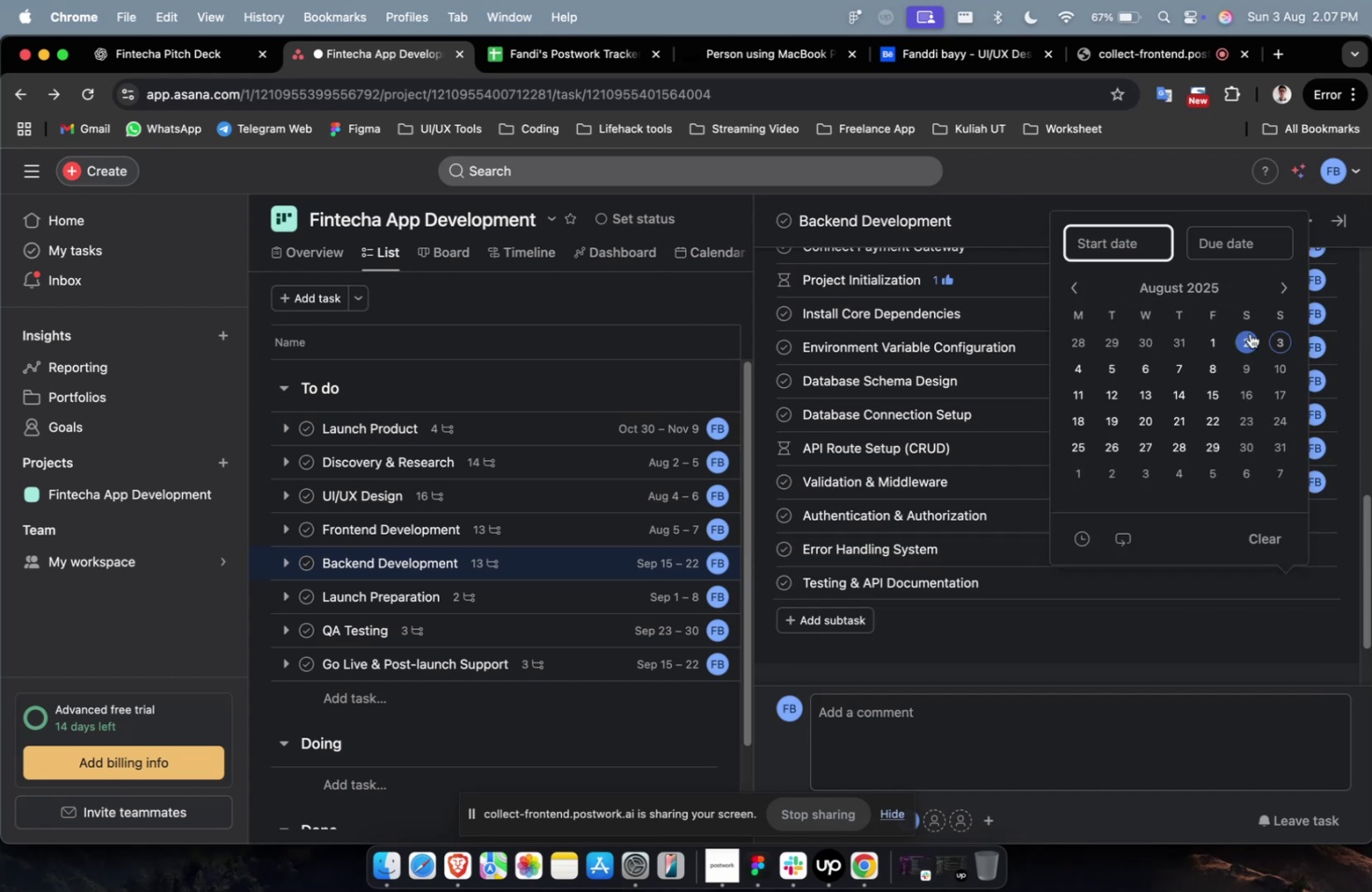 
left_click([1255, 364])
 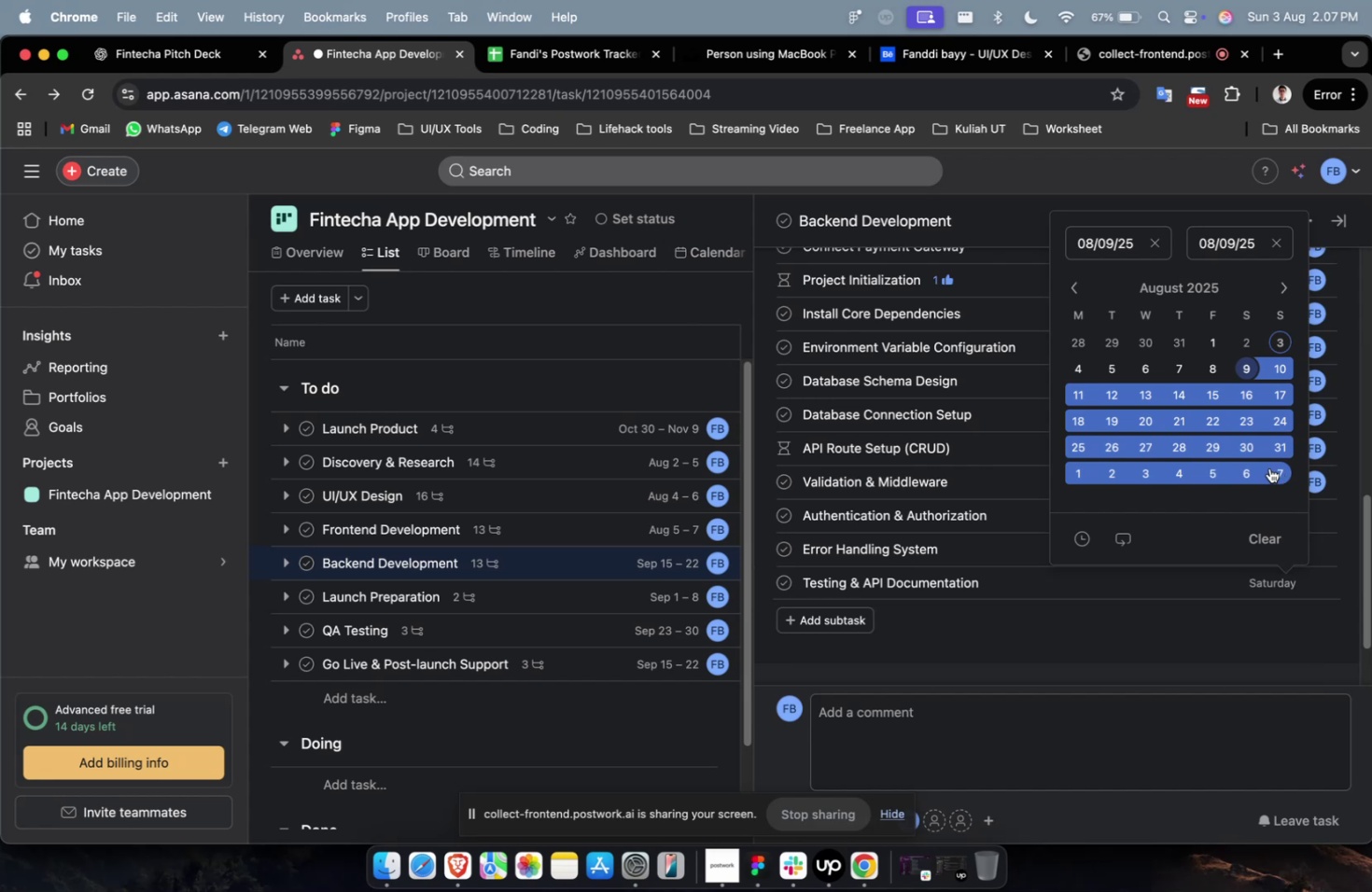 
left_click([1253, 472])
 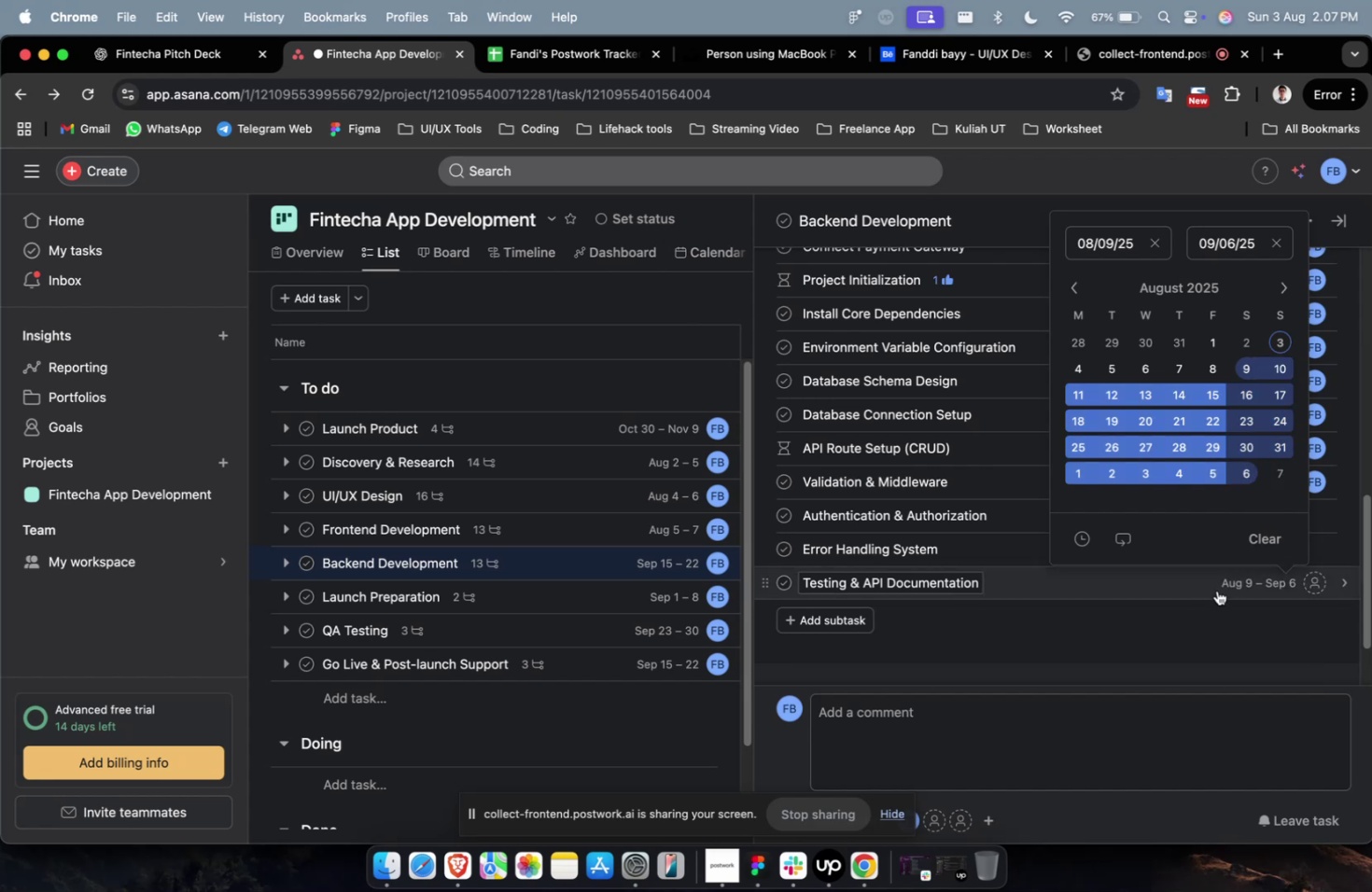 
left_click([1213, 595])
 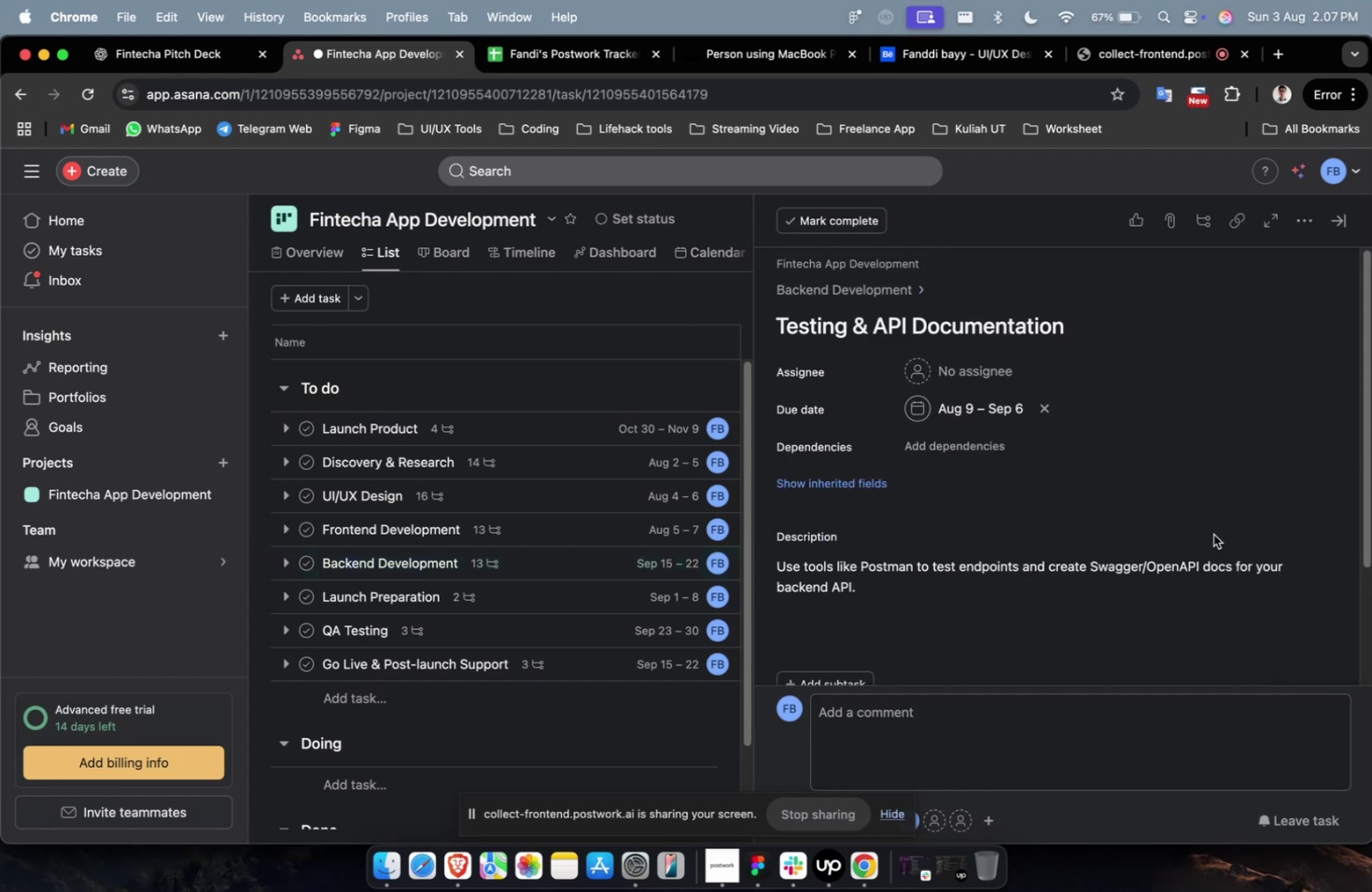 
scroll: coordinate [1224, 516], scroll_direction: down, amount: 19.0
 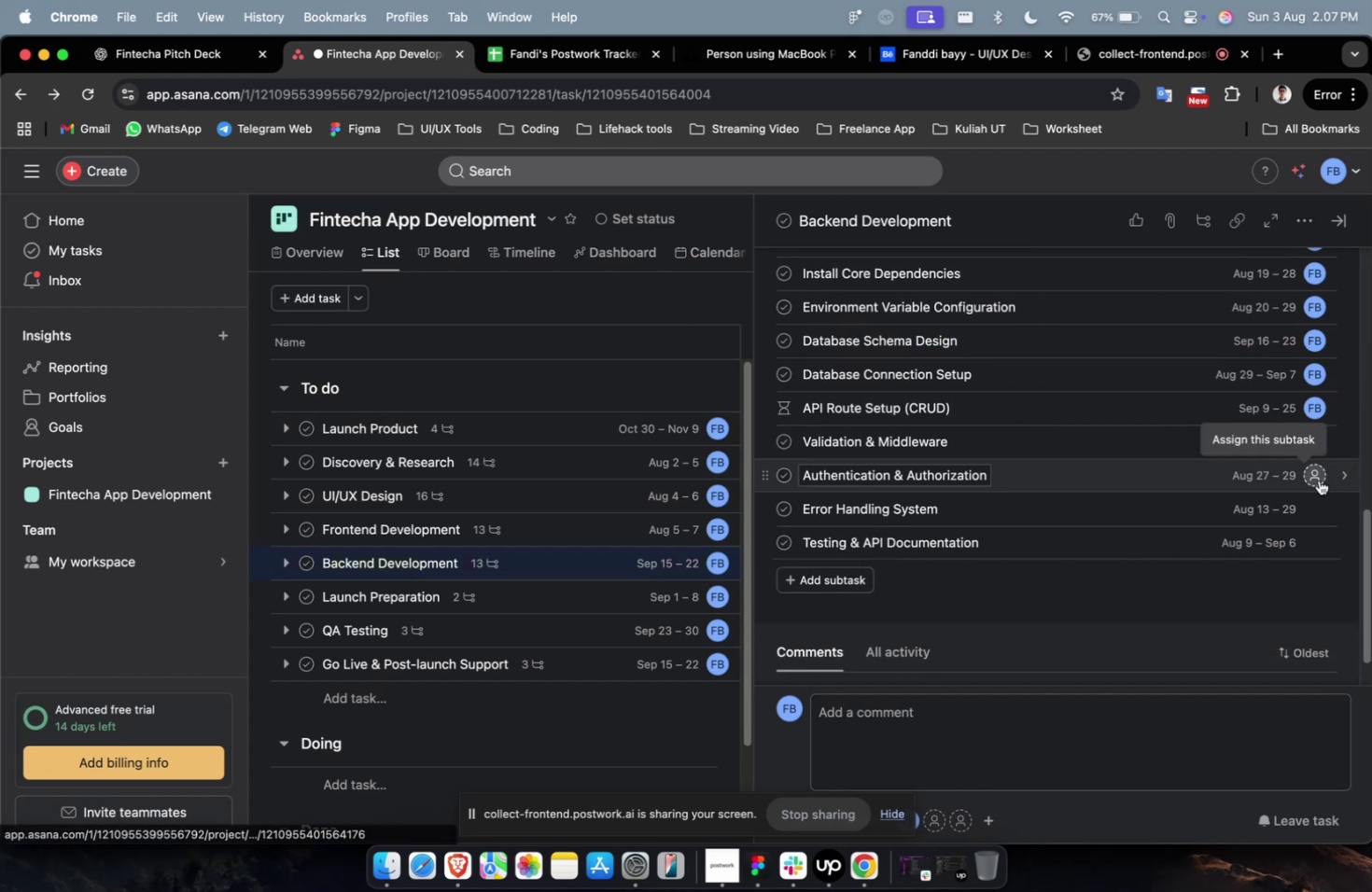 
double_click([1266, 550])
 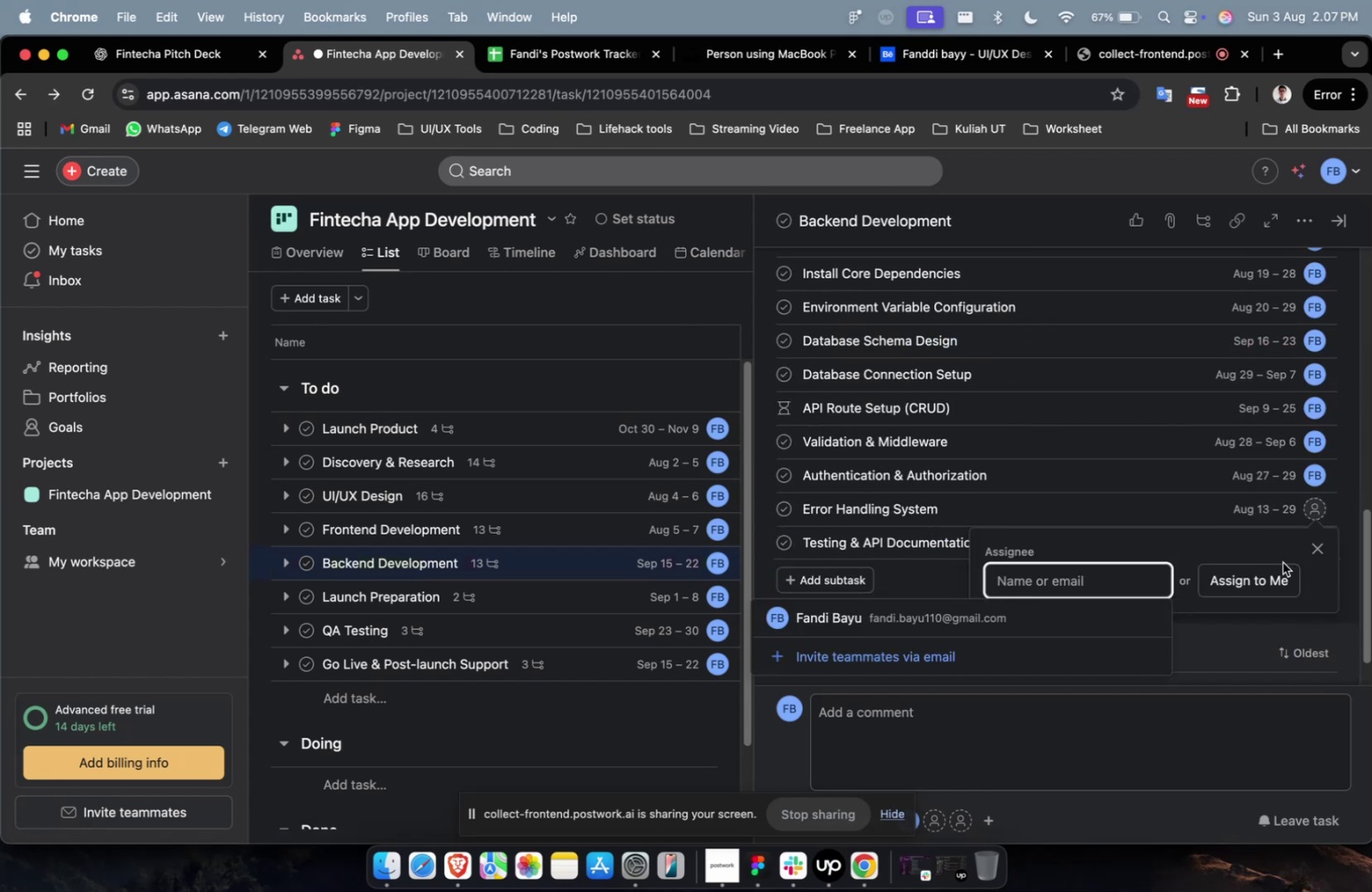 
double_click([1288, 576])
 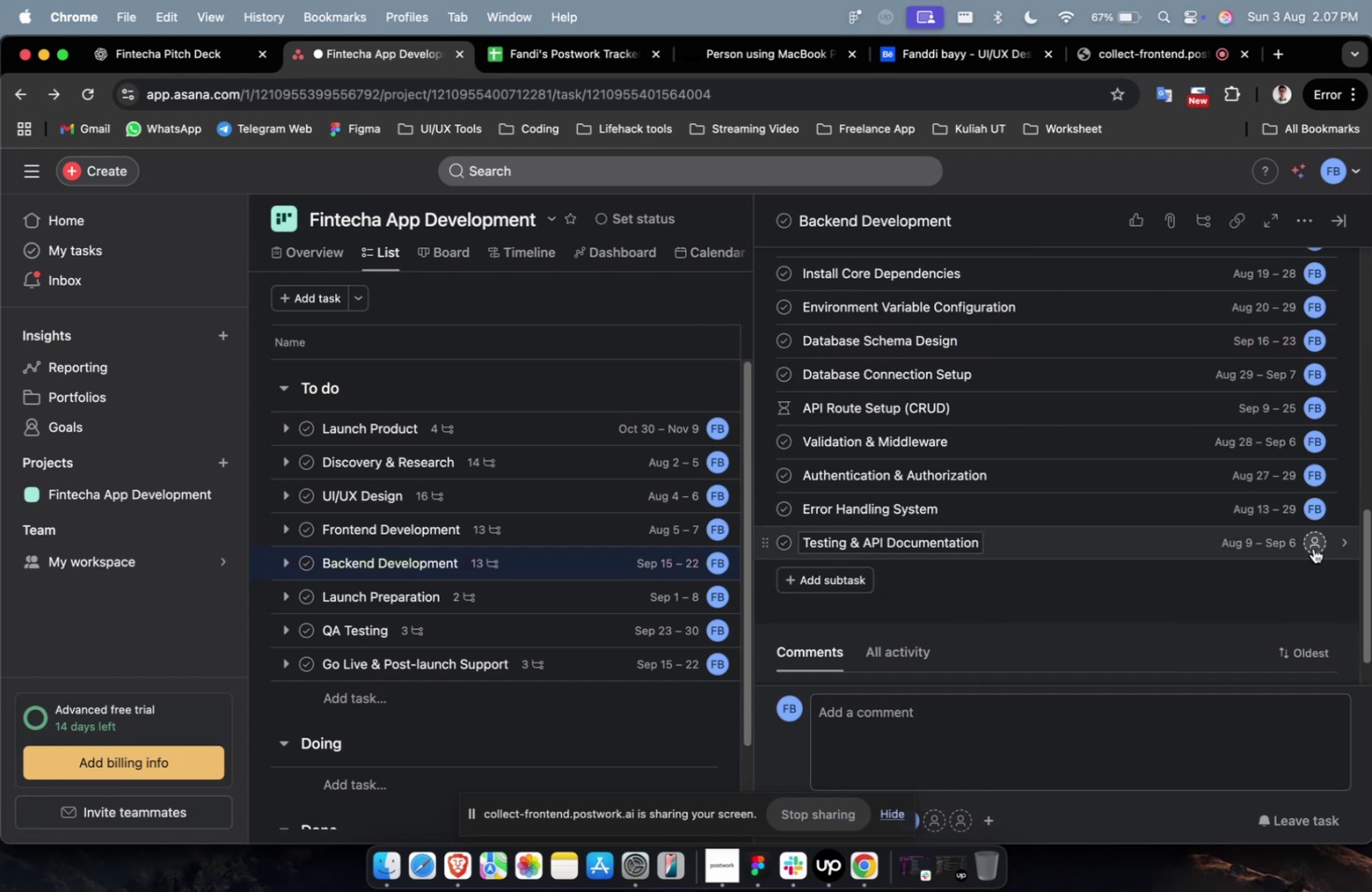 
left_click([1311, 548])
 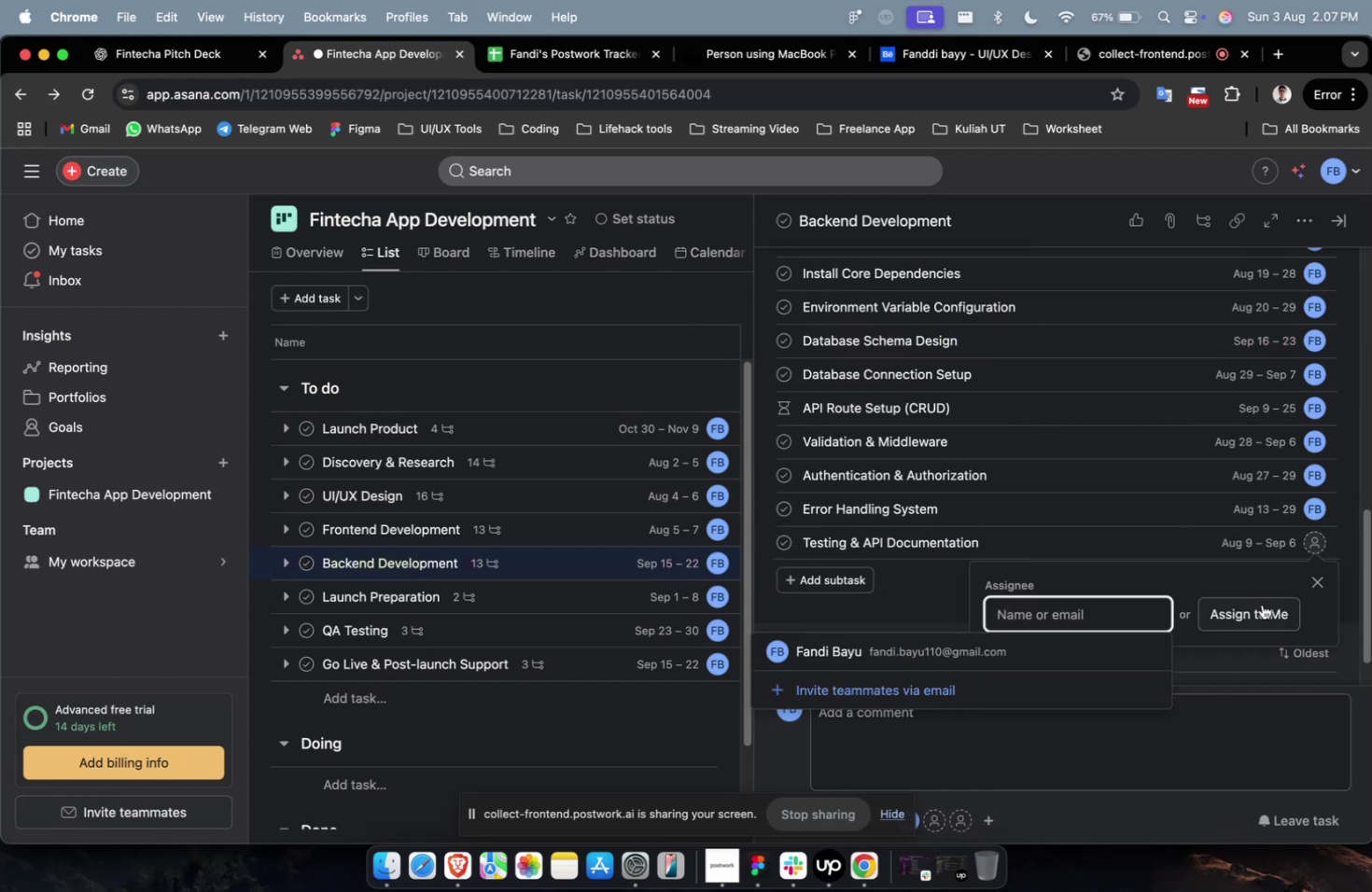 
left_click([1260, 607])
 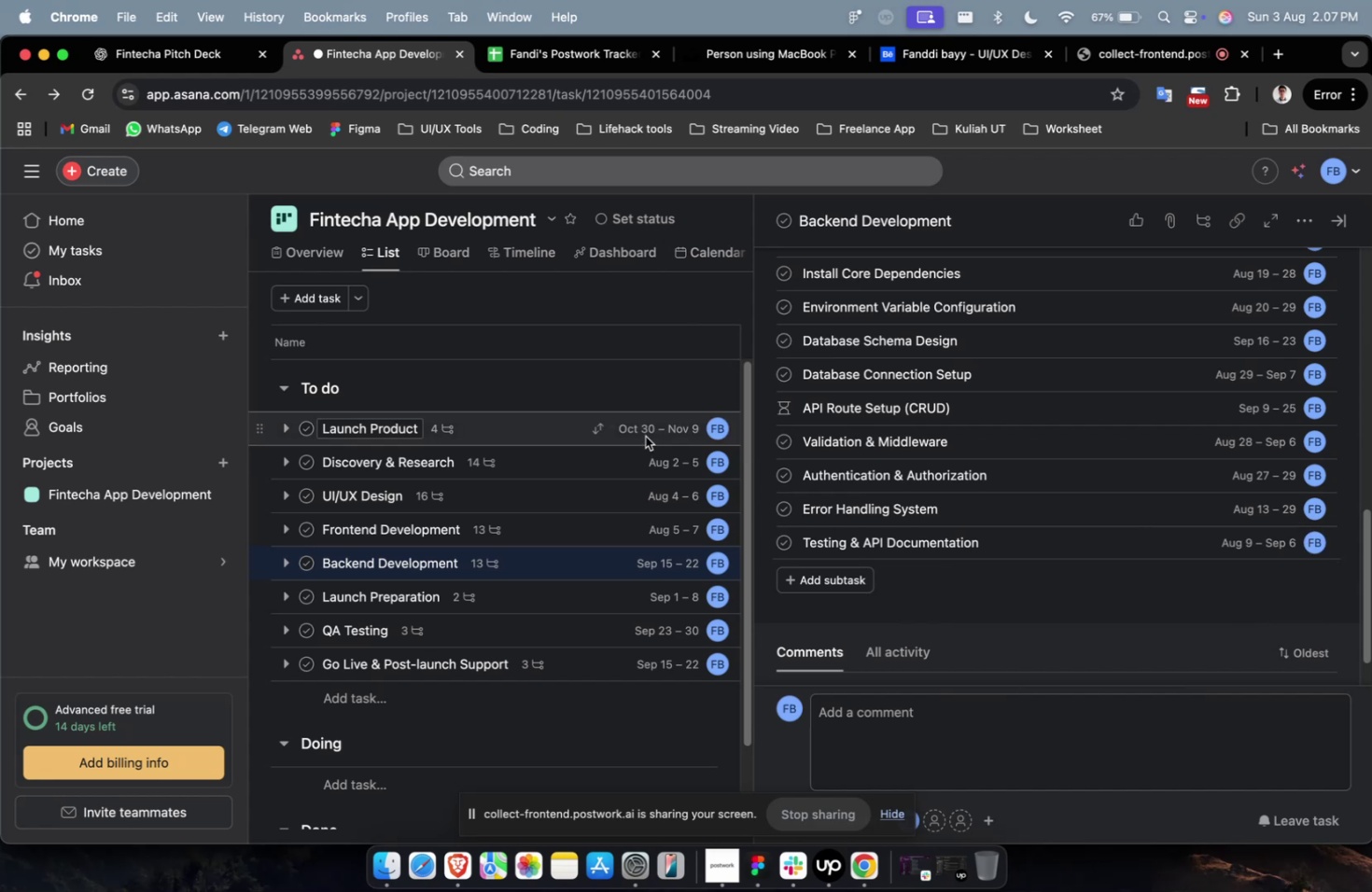 
scroll: coordinate [936, 473], scroll_direction: down, amount: 4.0
 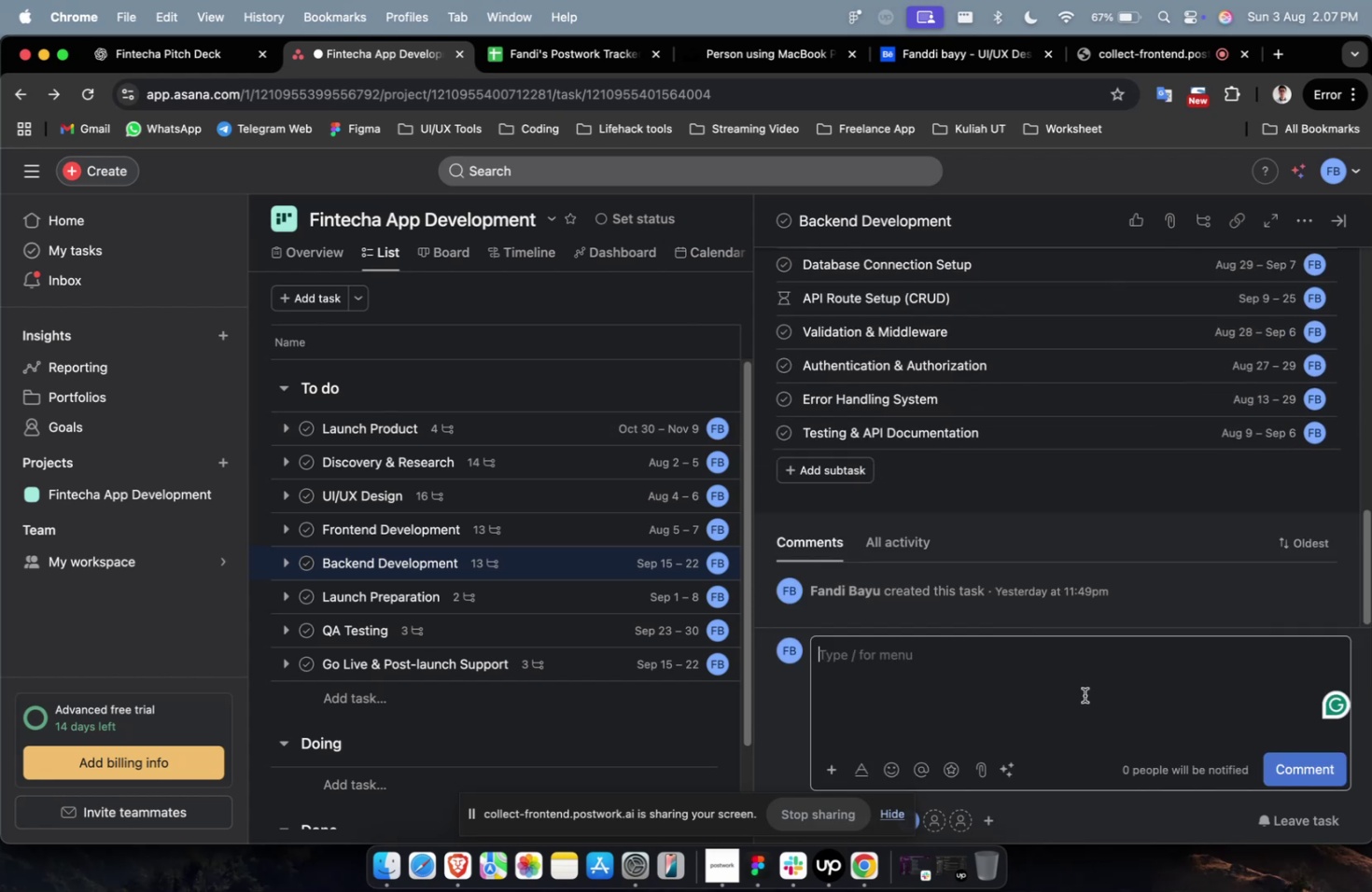 
type(must on track for all progress team!)
 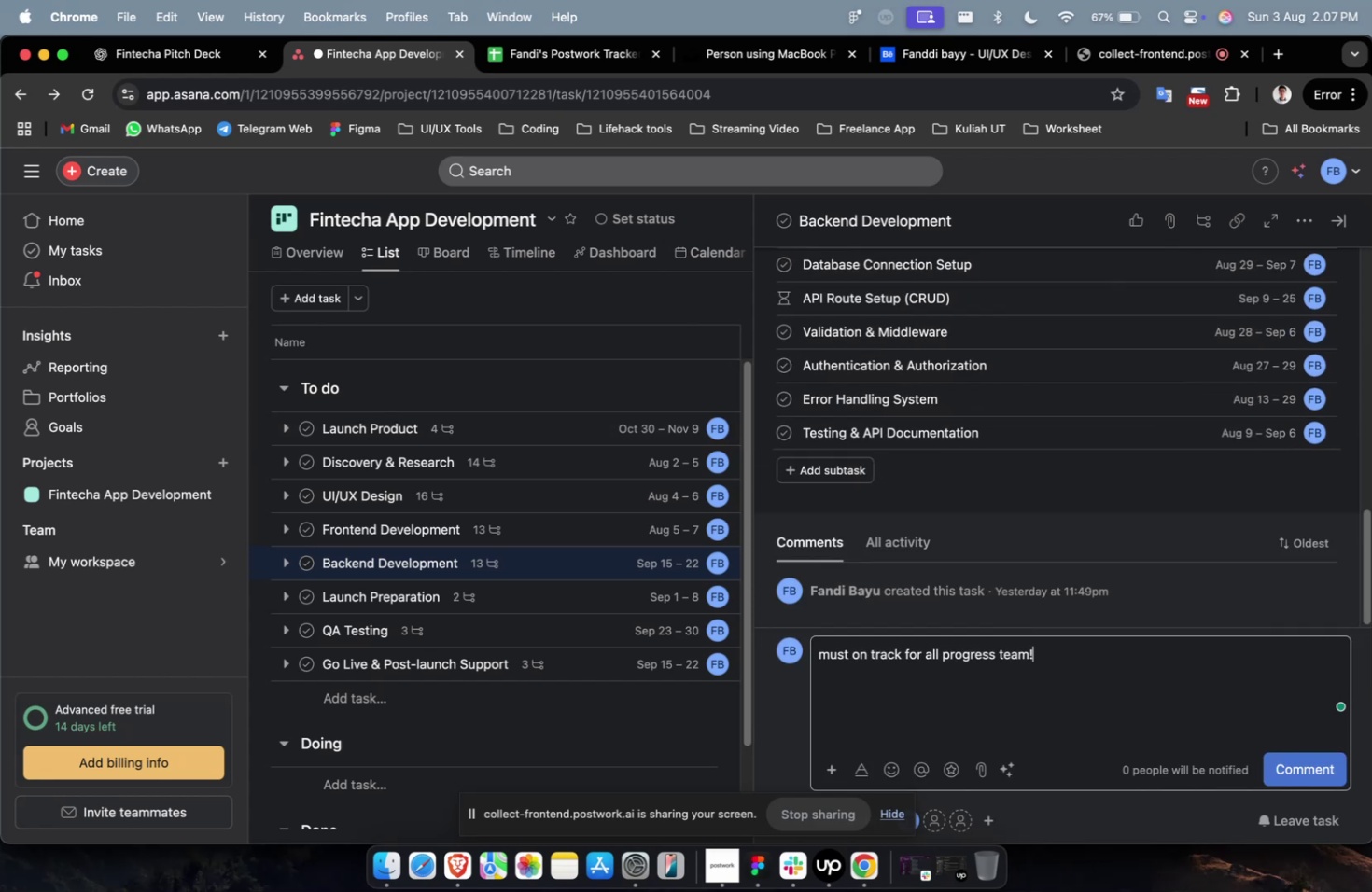 
key(Enter)
 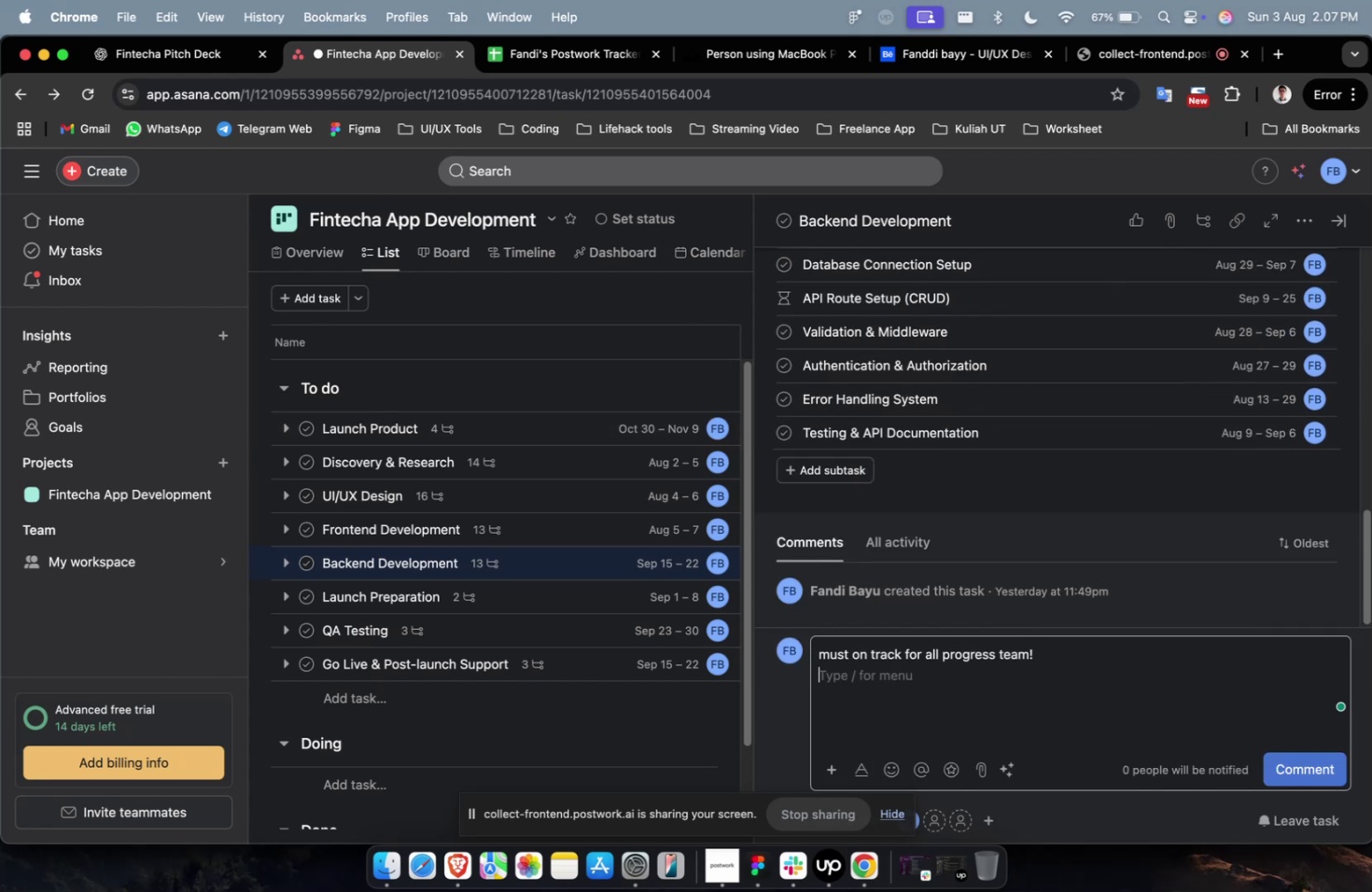 
key(Backspace)
 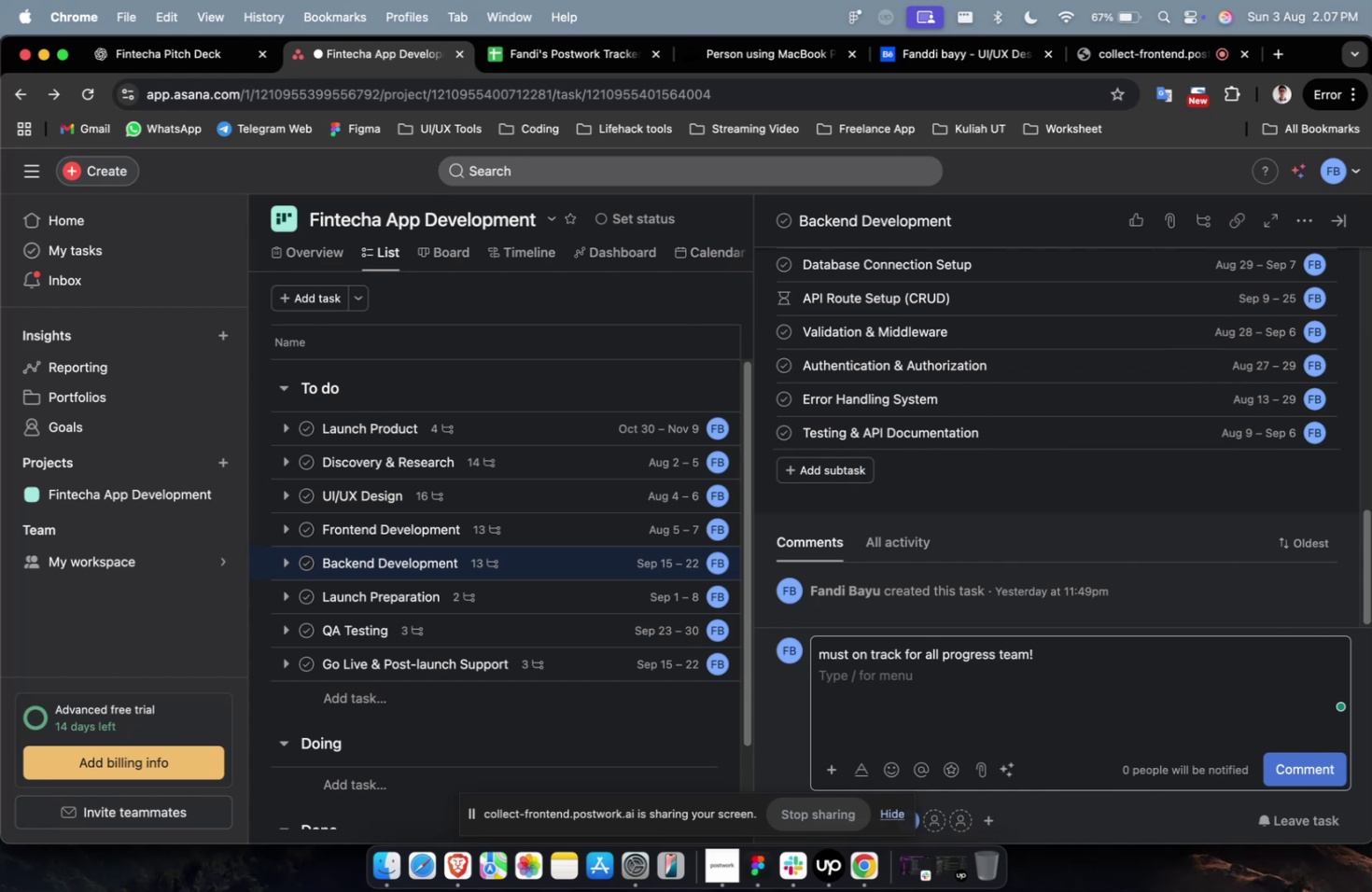 
key(Meta+Enter)
 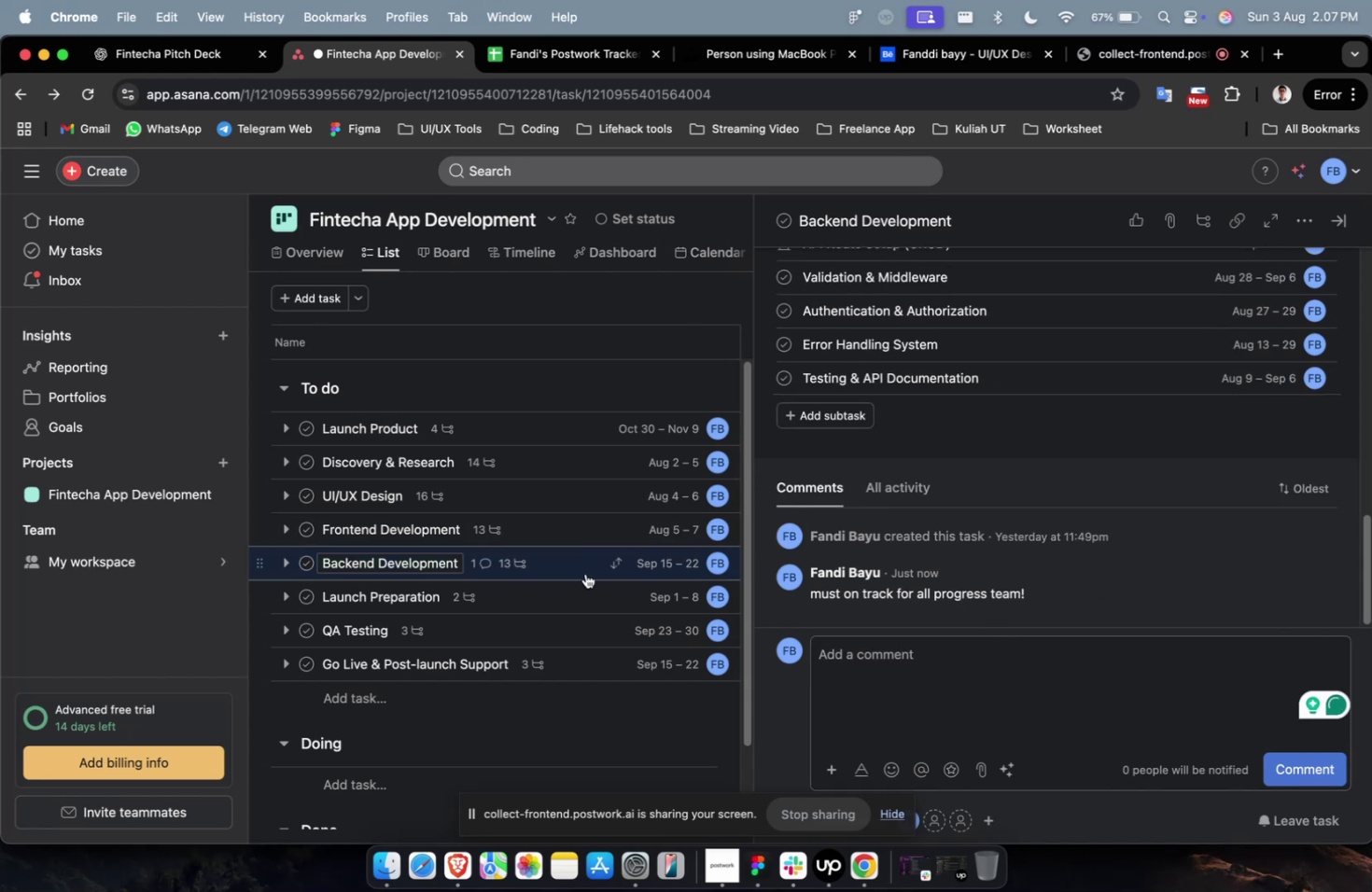 
left_click([595, 589])
 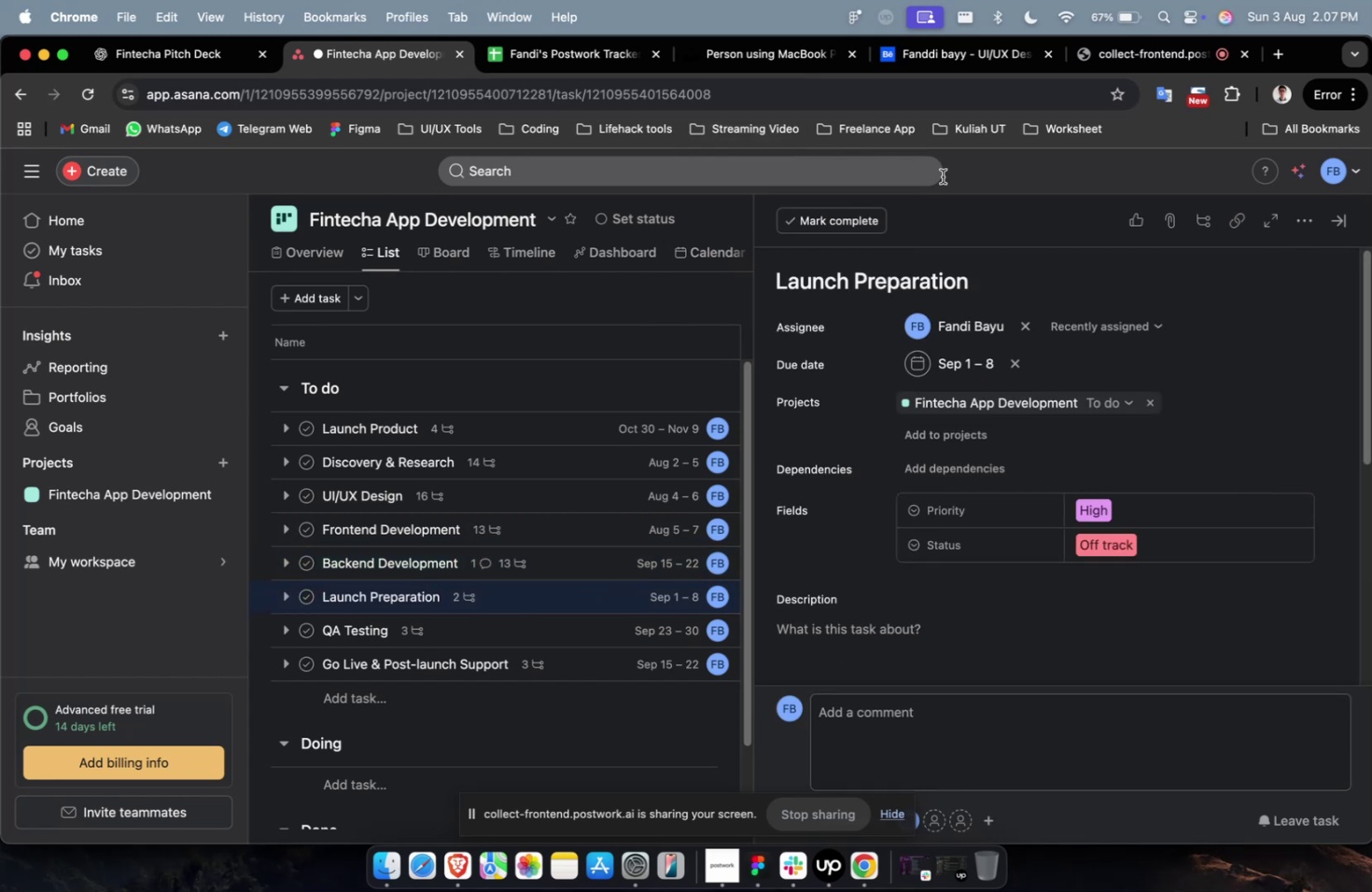 
left_click([977, 291])
 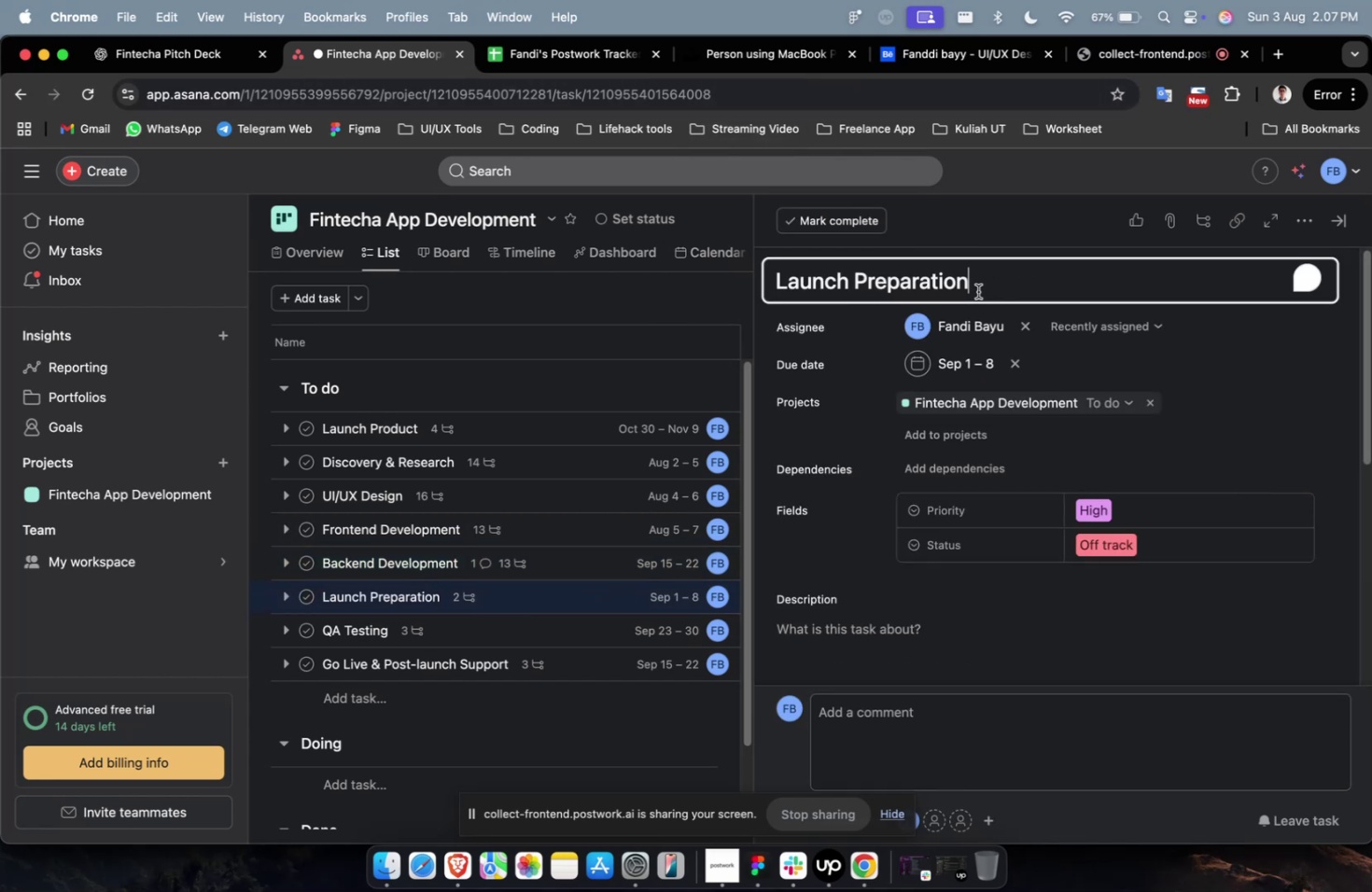 
hold_key(key=Space, duration=0.34)
 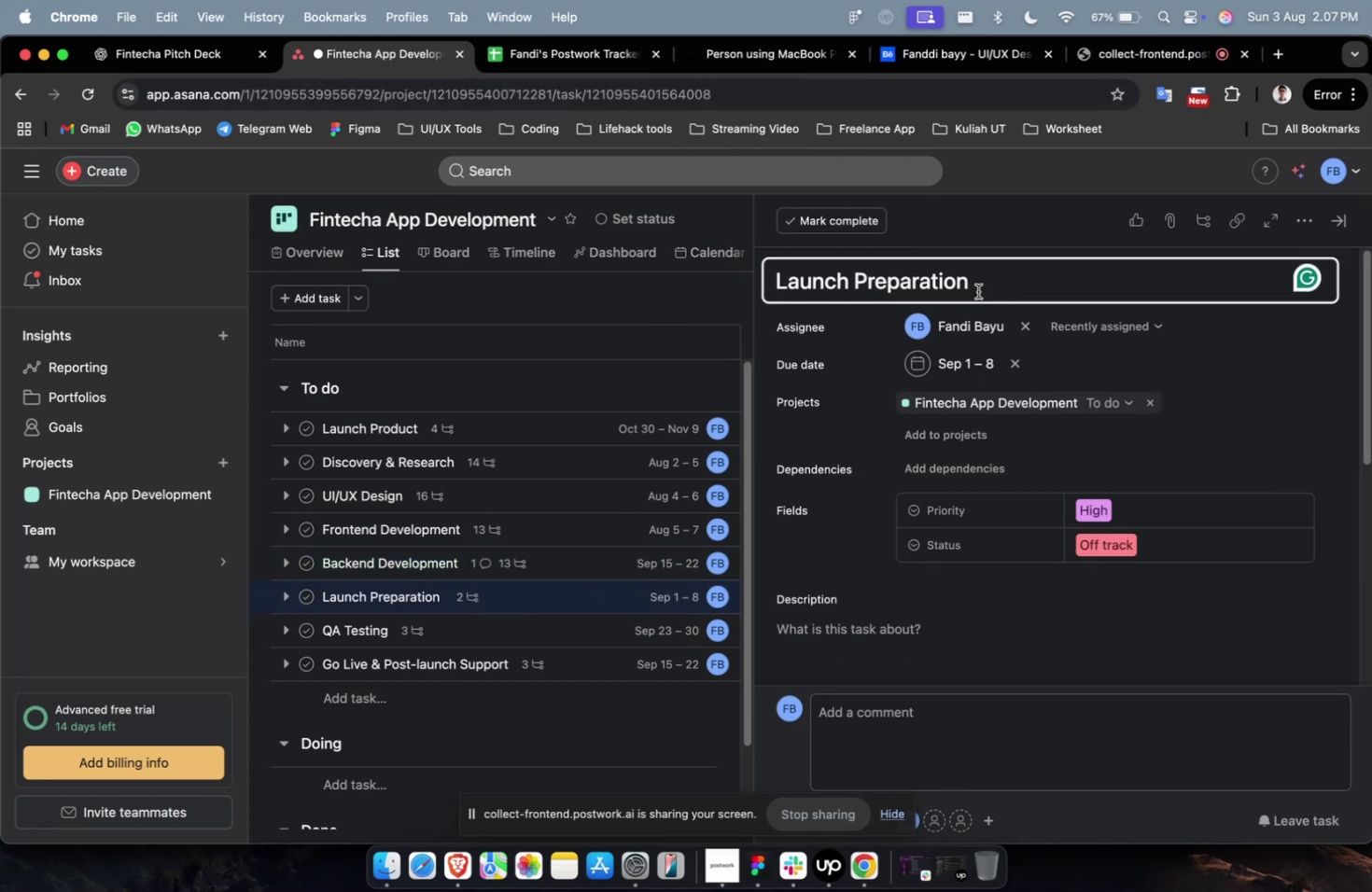 
key(Meta+A)
 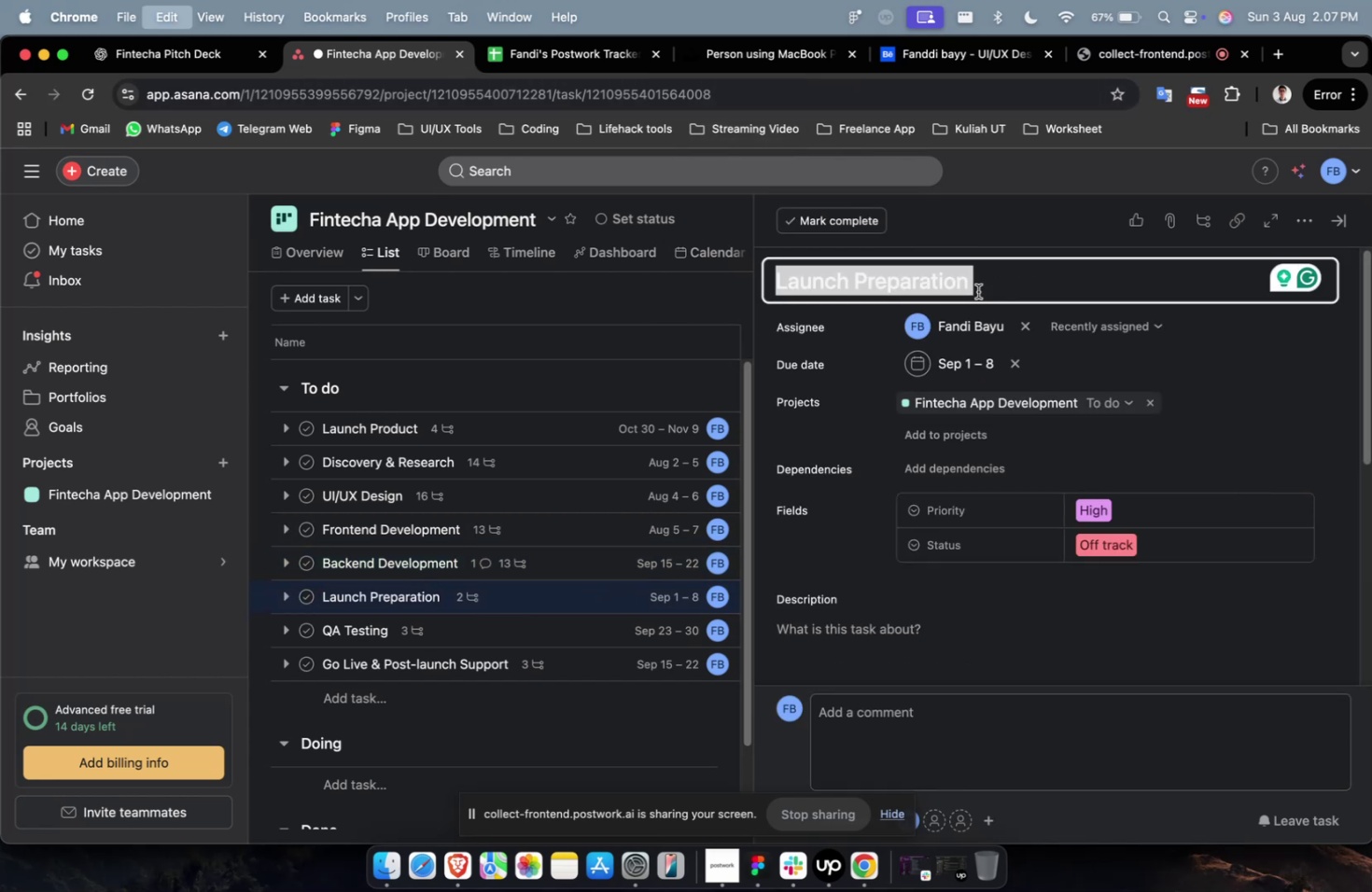 
key(Meta+C)
 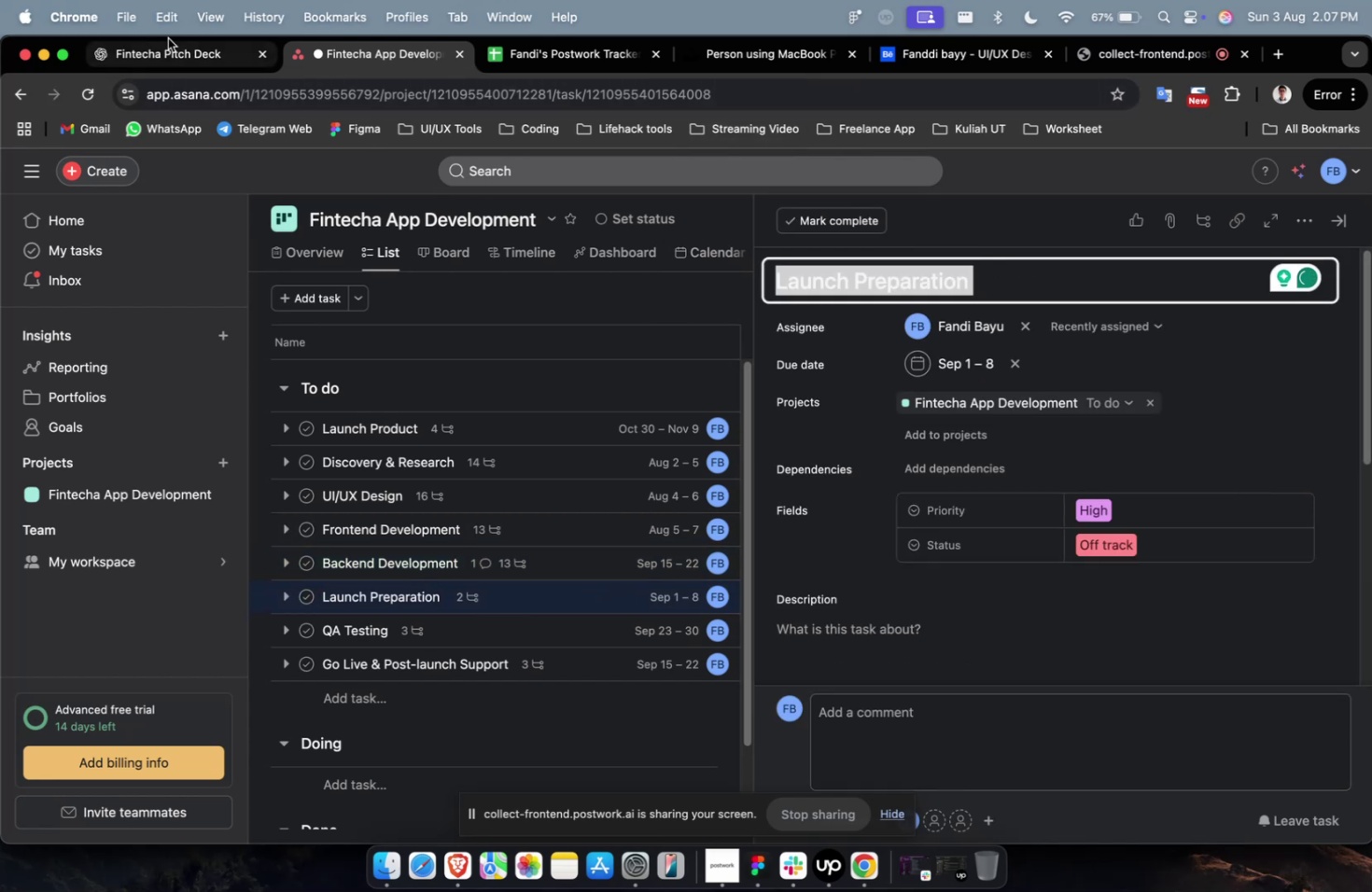 
scroll: coordinate [796, 340], scroll_direction: down, amount: 17.0
 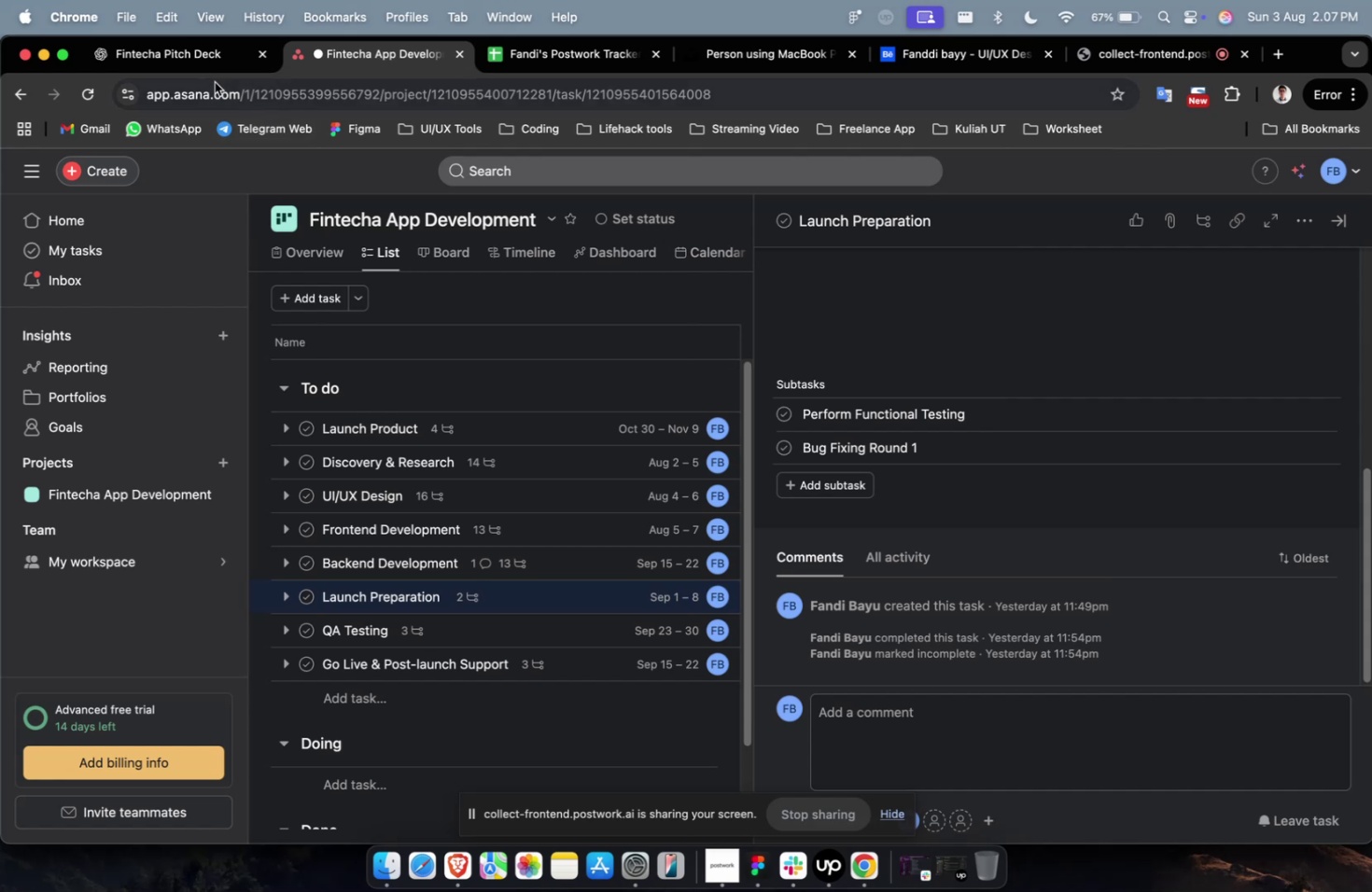 
double_click([201, 69])
 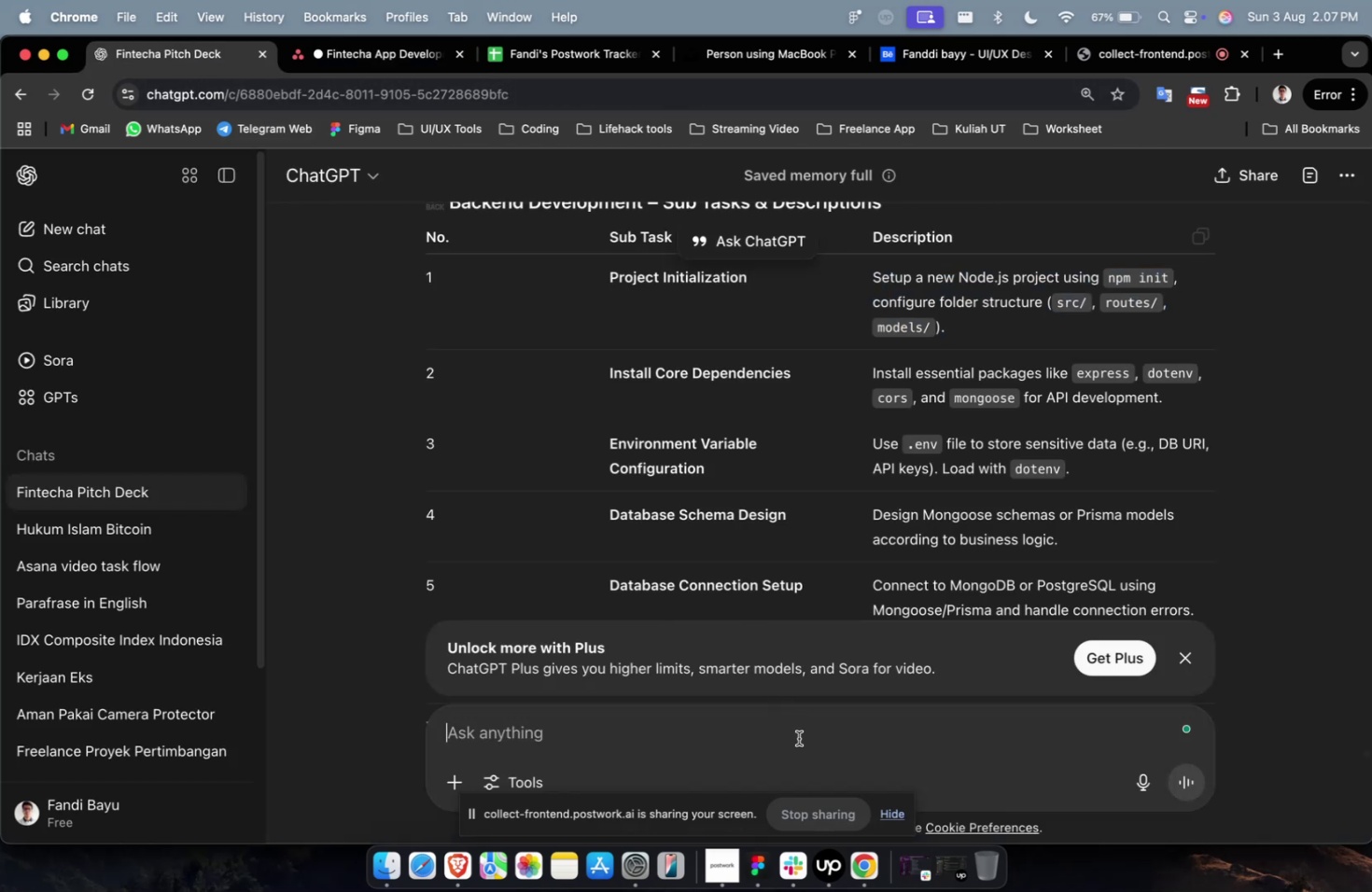 
type(buatkan 10 sub task unut)
key(Backspace)
key(Backspace)
type(tuk )
 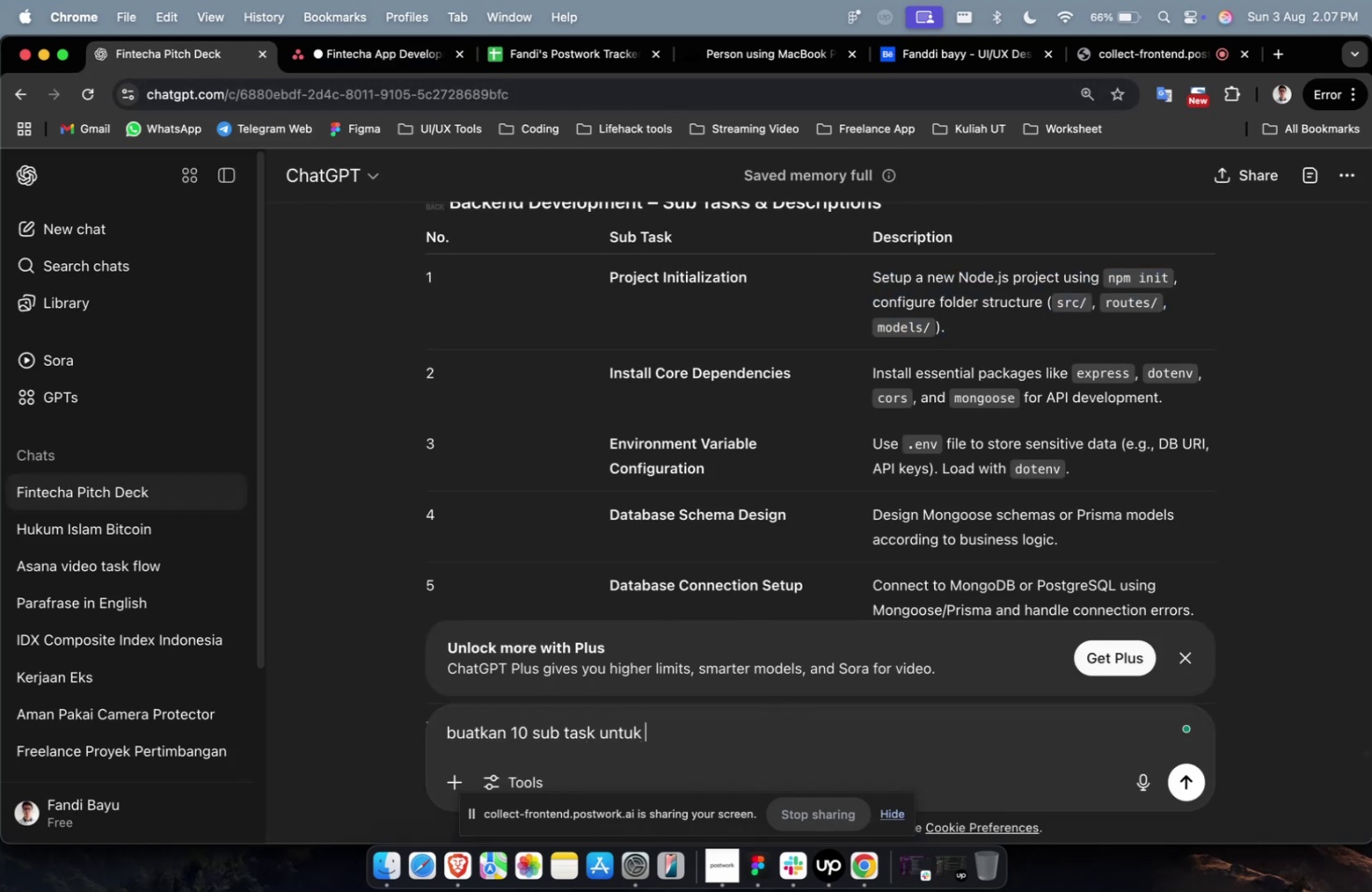 
key(Meta+CommandLeft)
 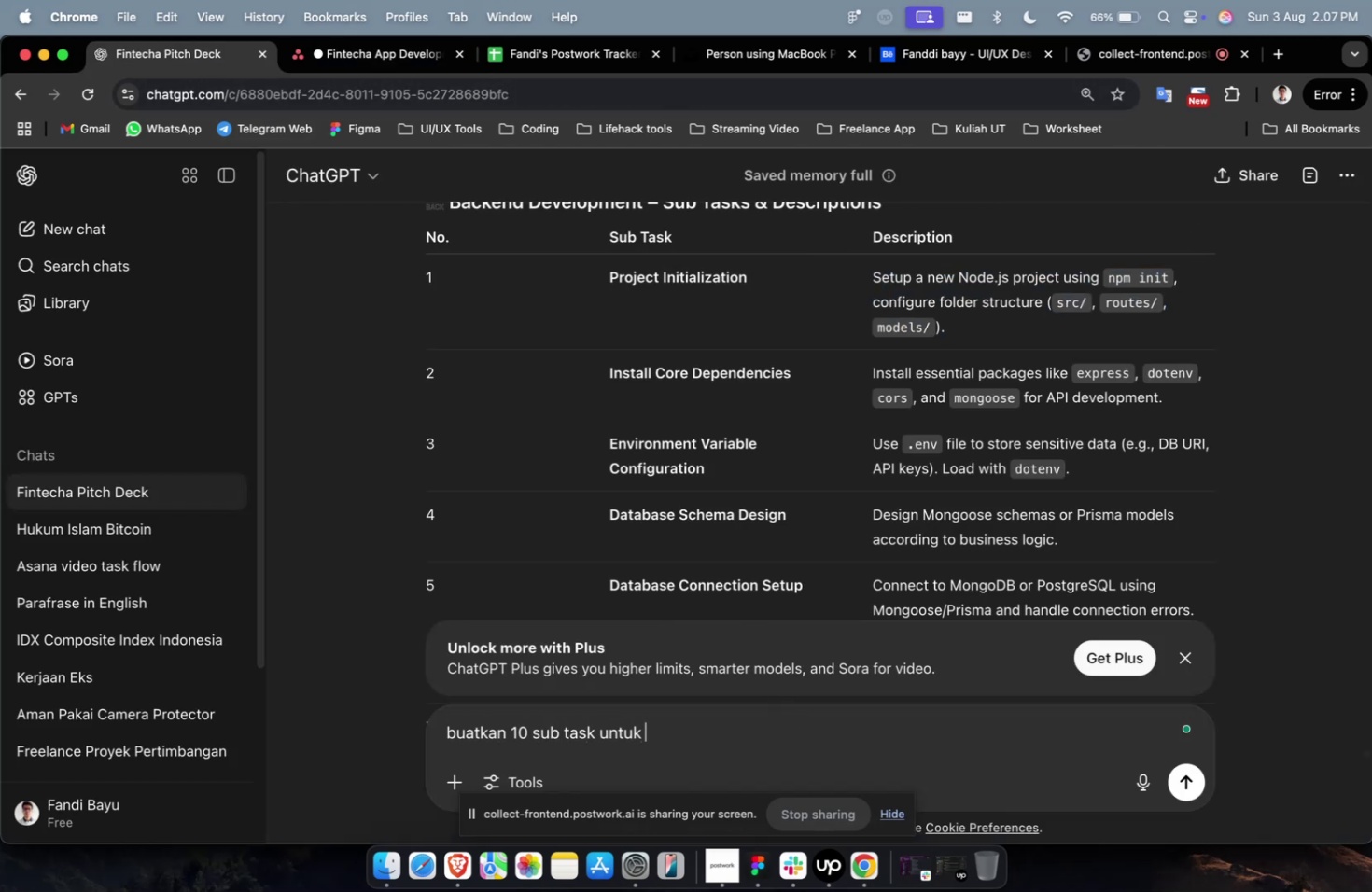 
key(Meta+V)
 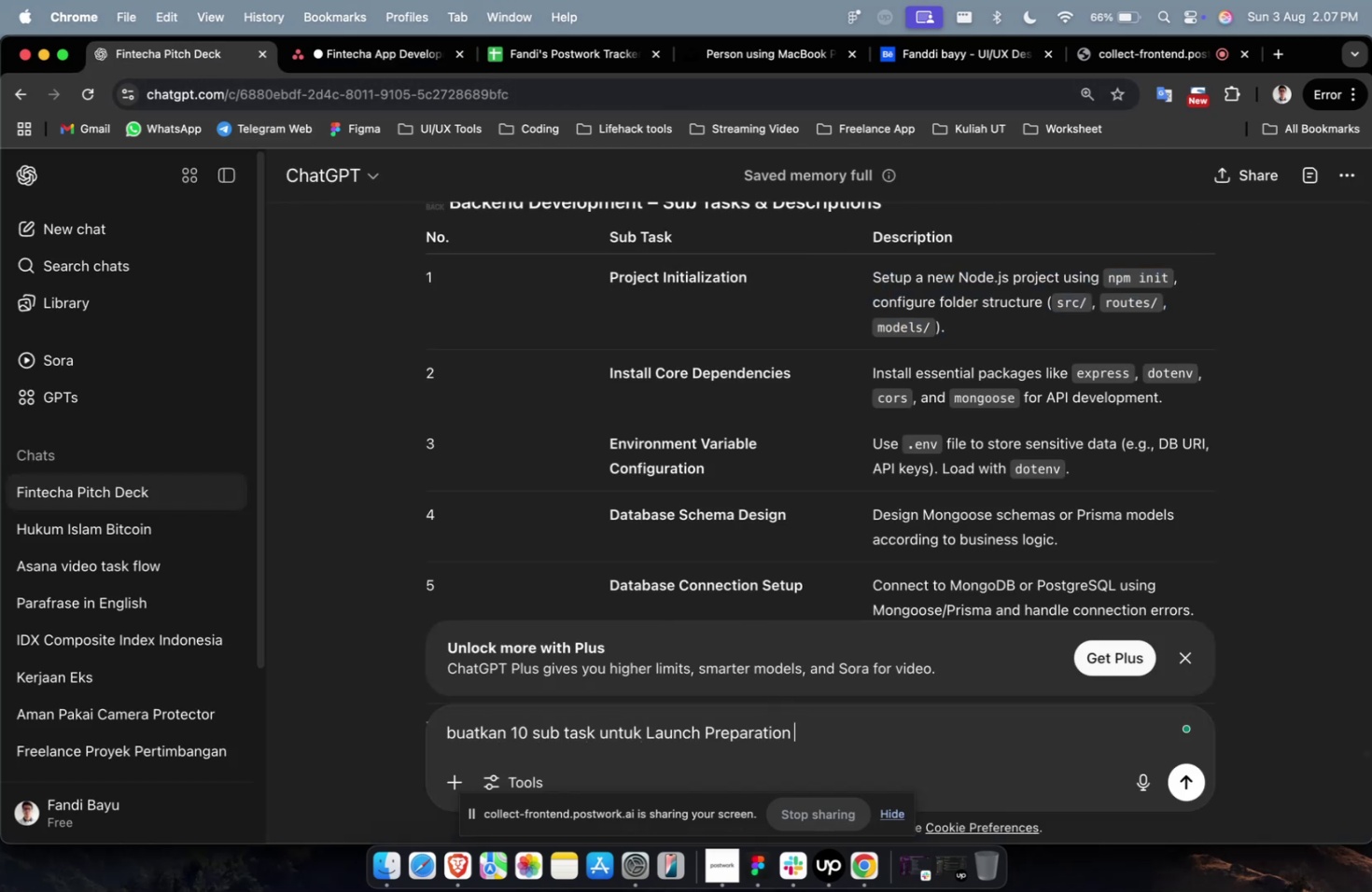 
key(Enter)
 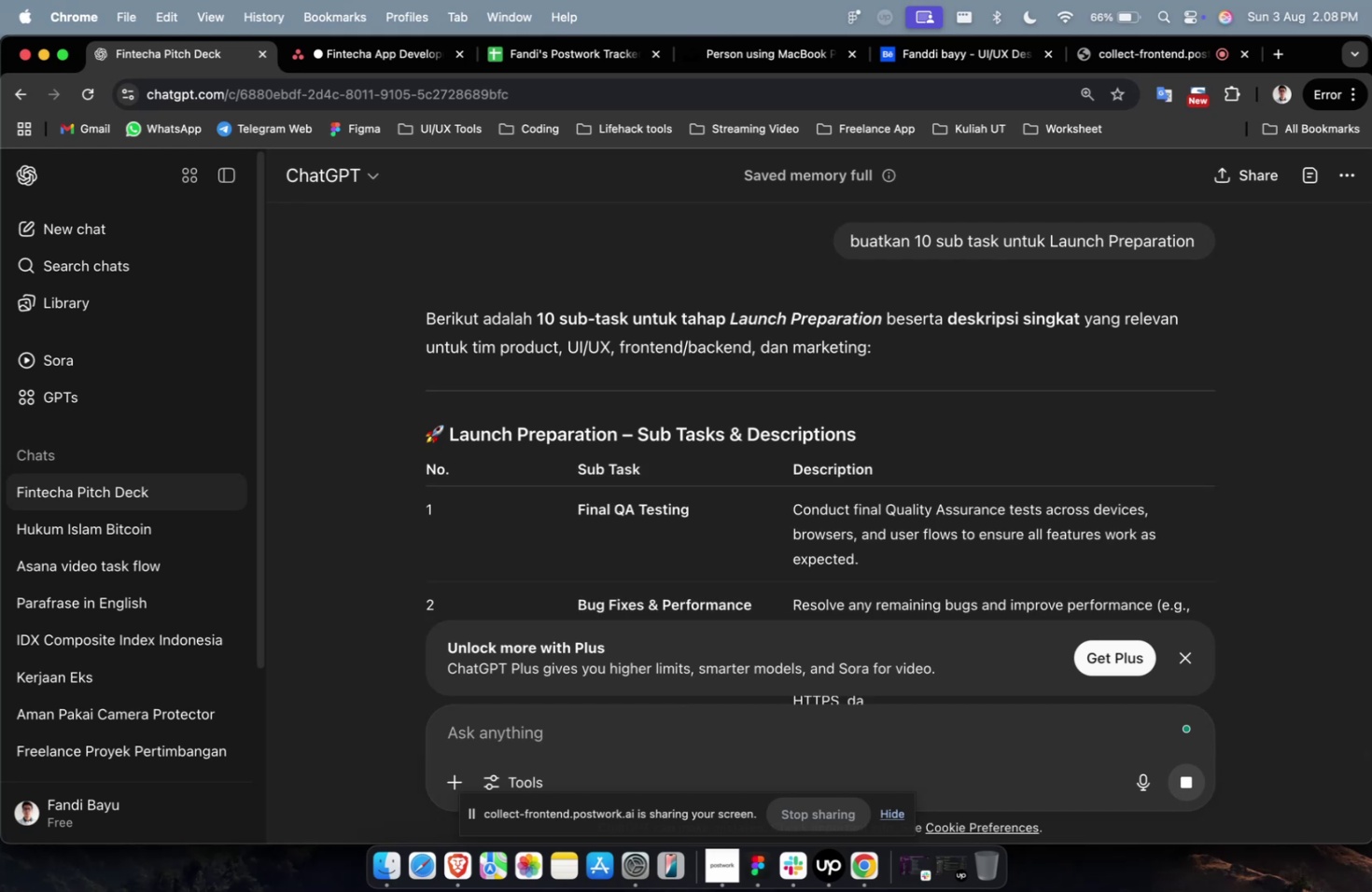 
wait(24.95)
 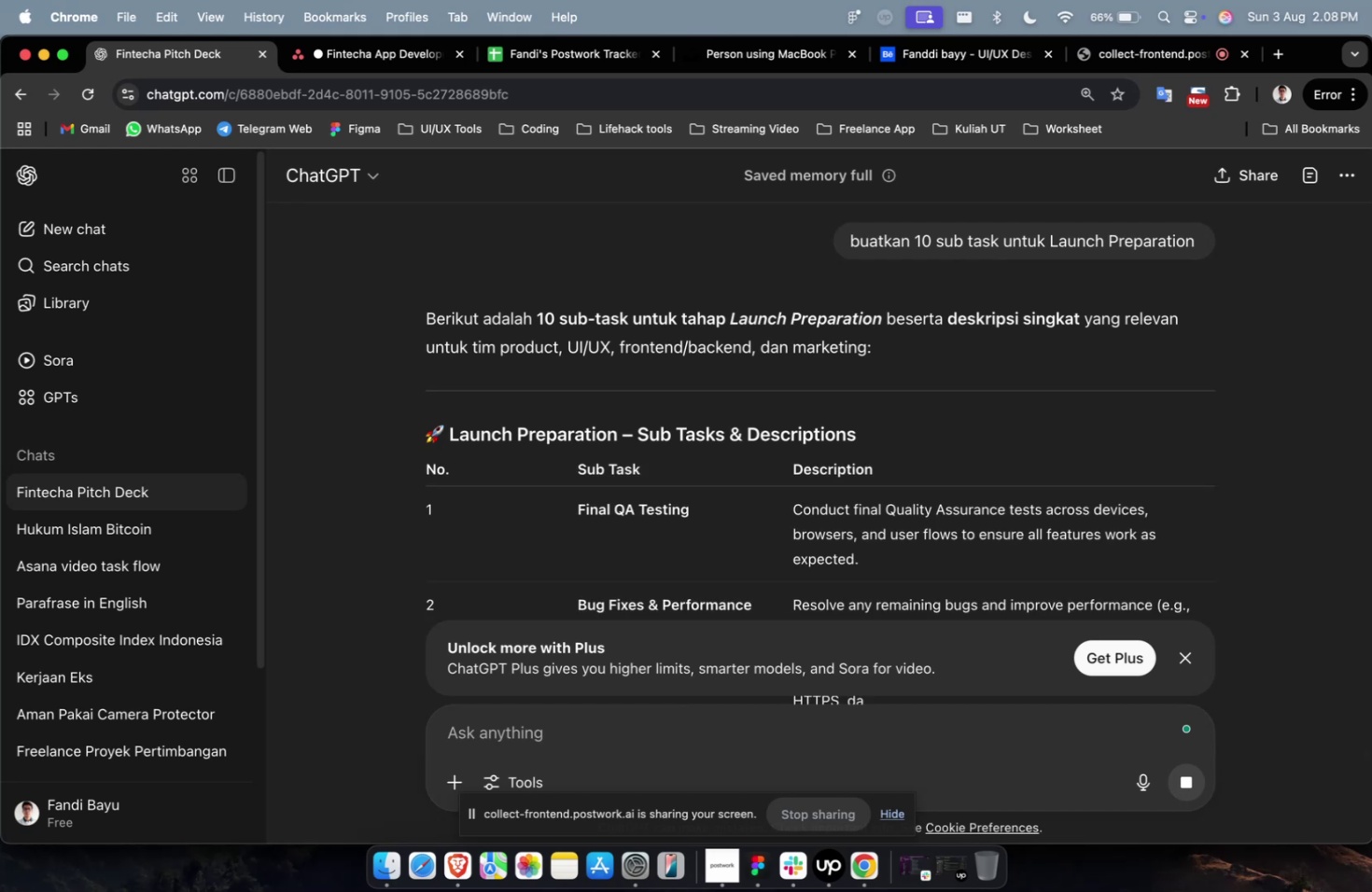 
scroll: coordinate [783, 290], scroll_direction: down, amount: 24.0
 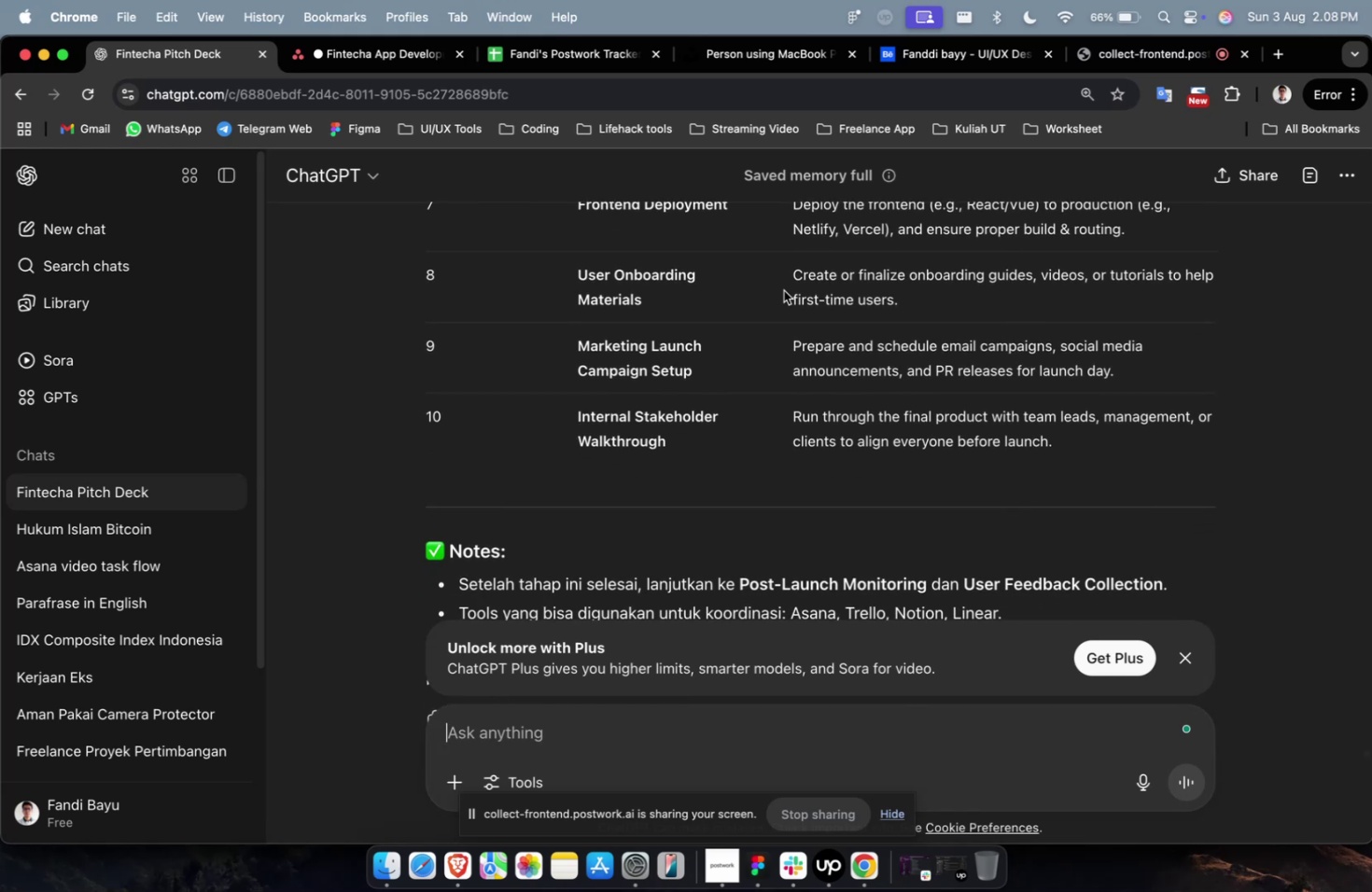 
scroll: coordinate [783, 290], scroll_direction: down, amount: 7.0
 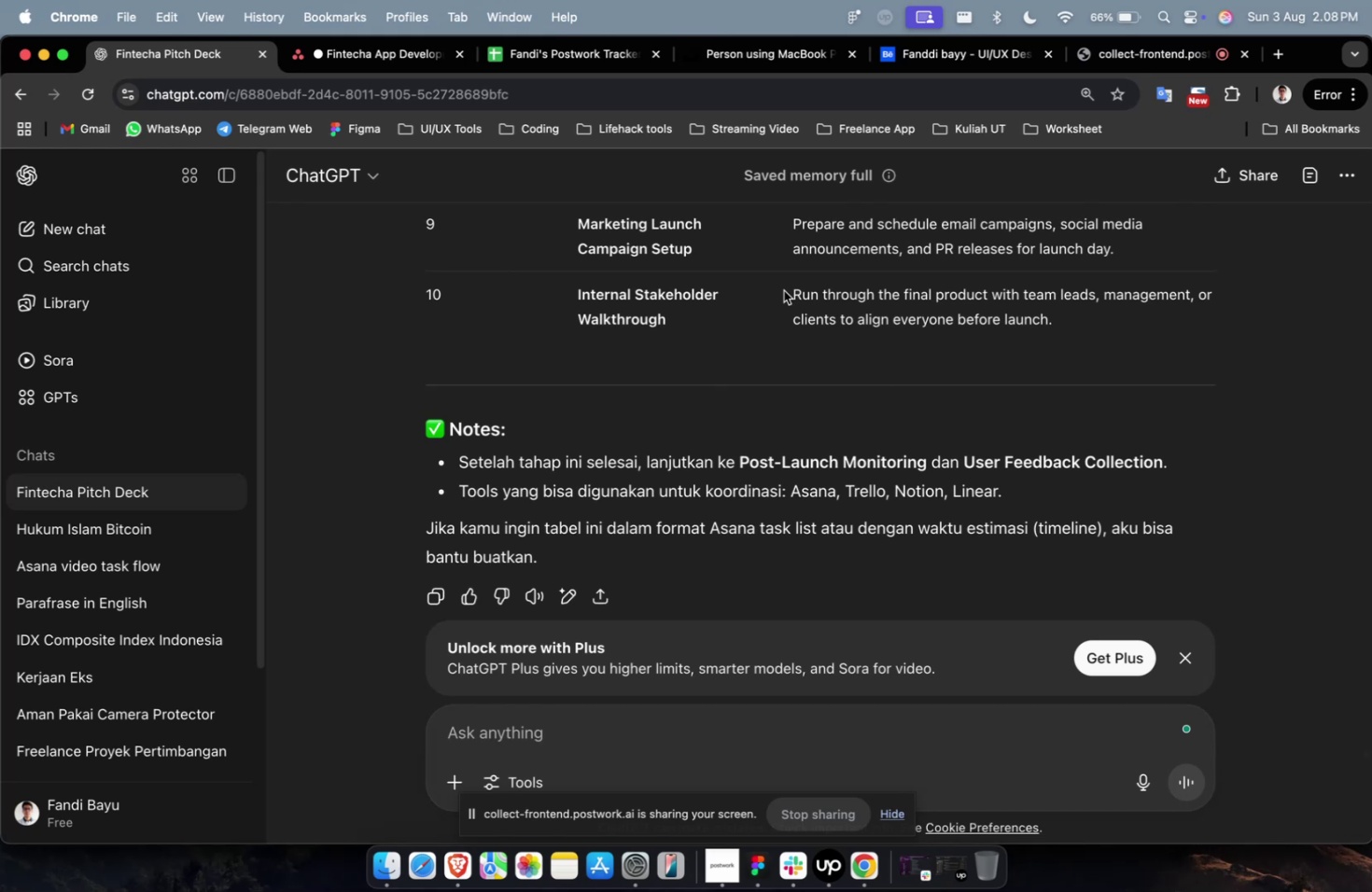 
wait(9.08)
 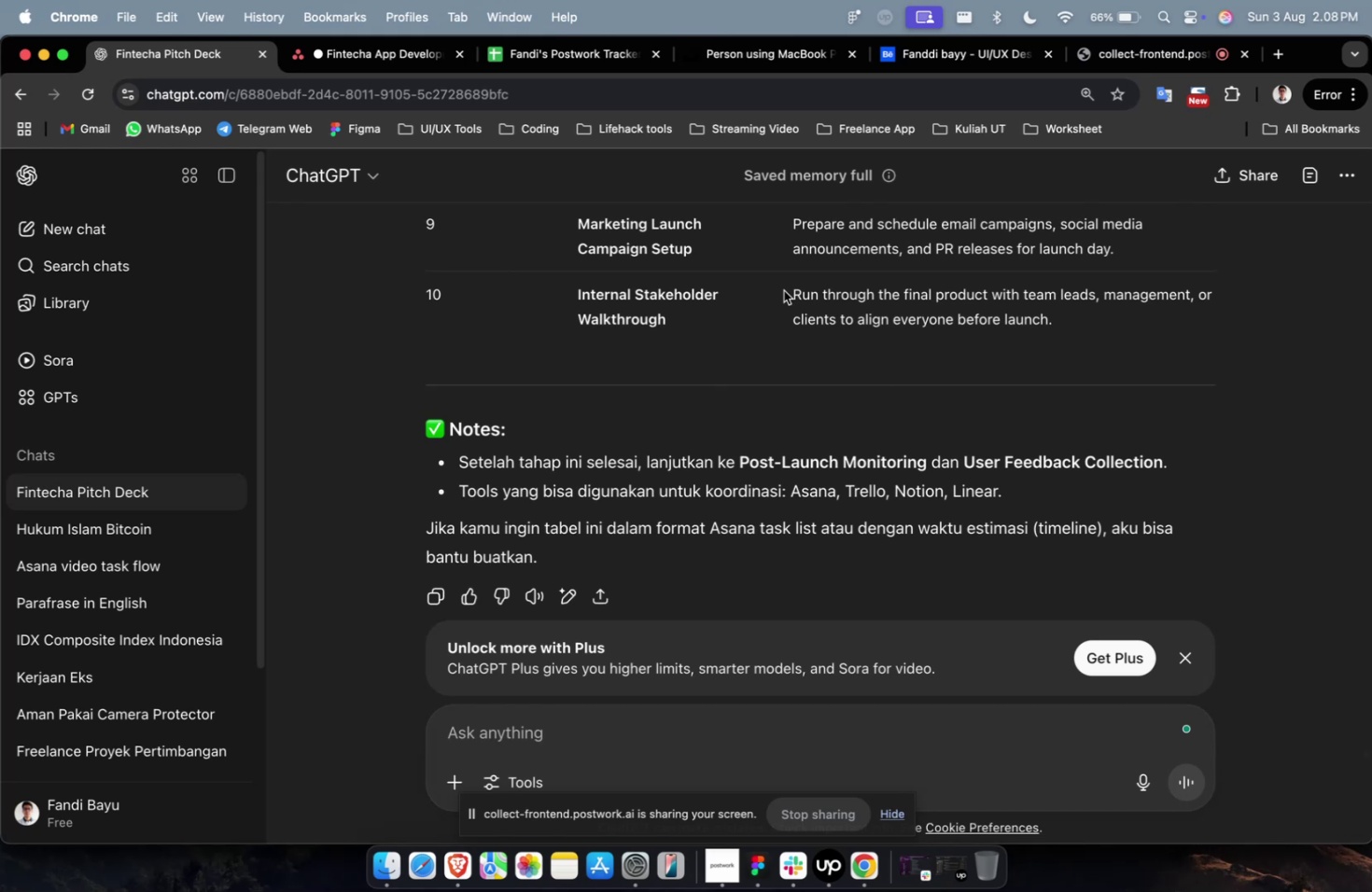 
scroll: coordinate [783, 290], scroll_direction: down, amount: 4.0
 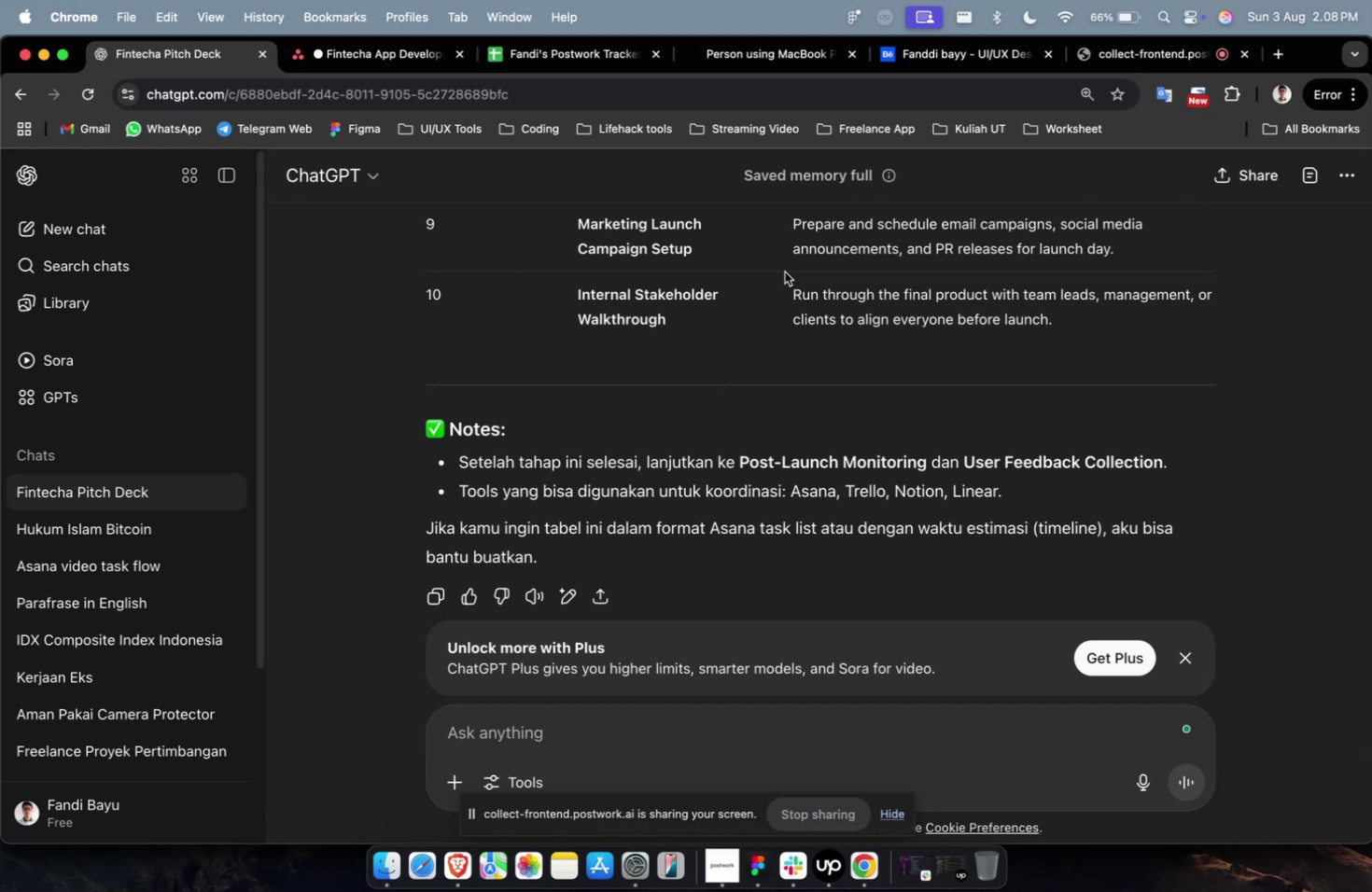 
scroll: coordinate [674, 307], scroll_direction: up, amount: 21.0
 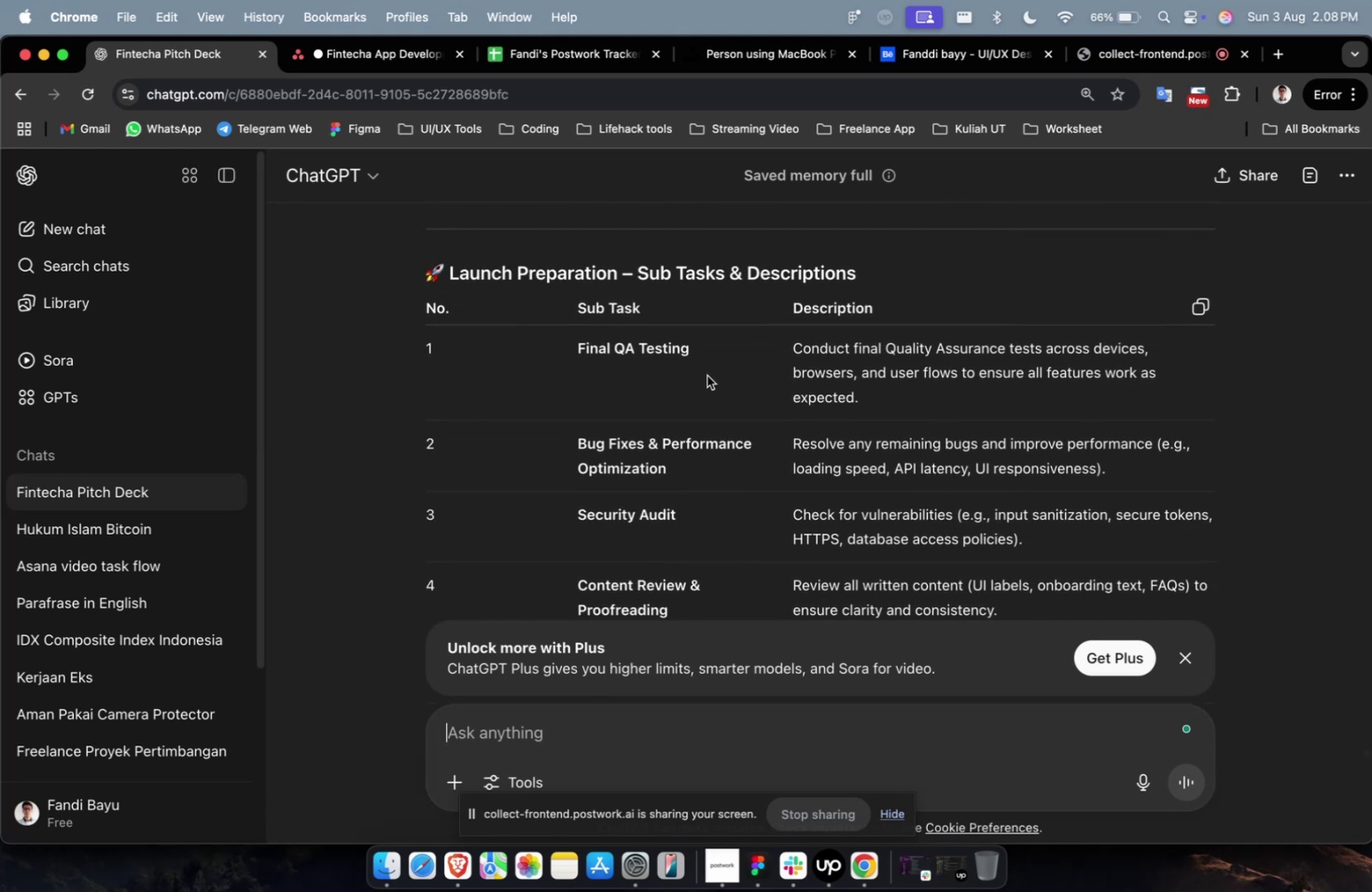 
left_click_drag(start_coordinate=[701, 357], to_coordinate=[545, 357])
 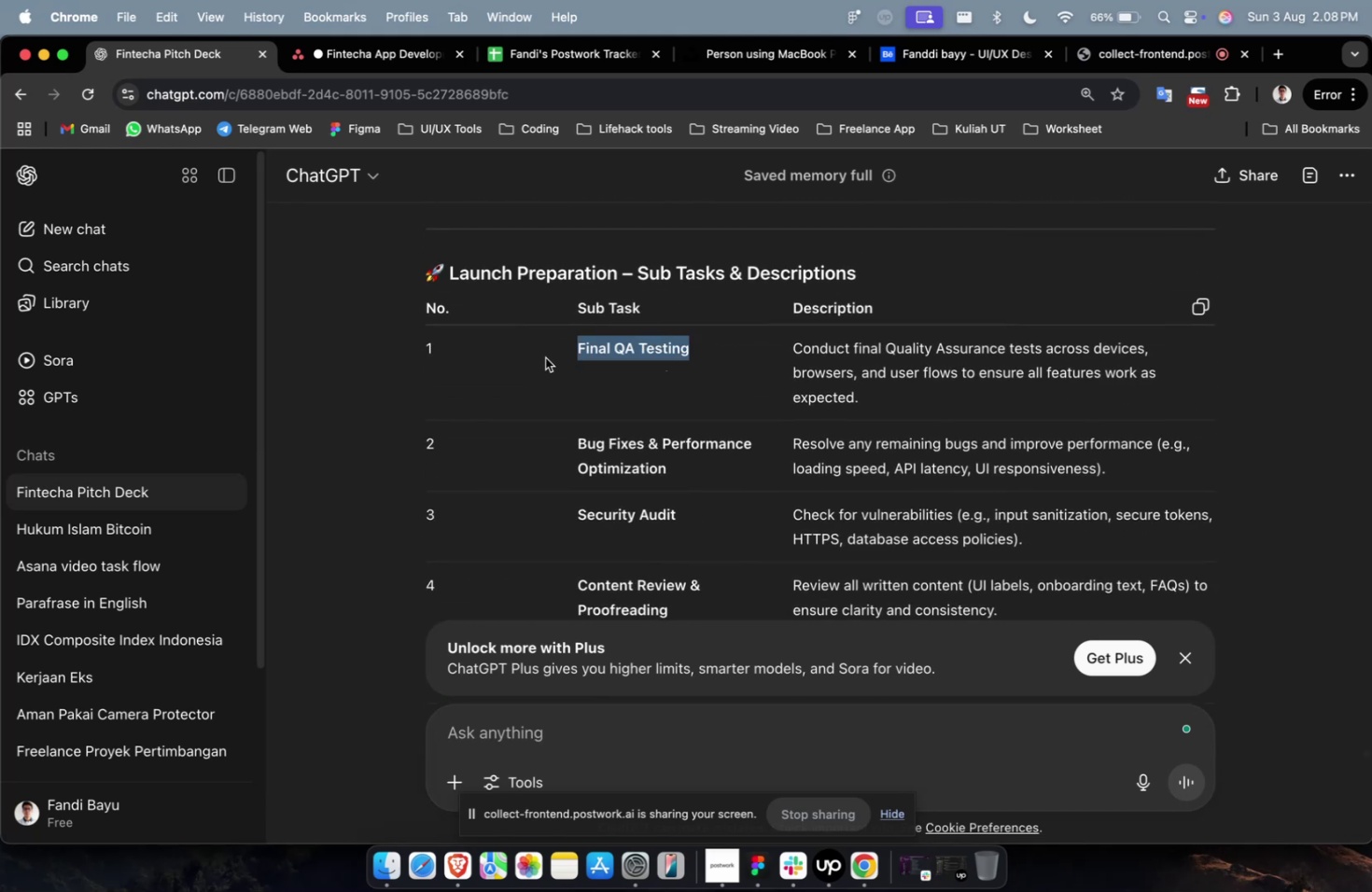 
key(Meta+C)
 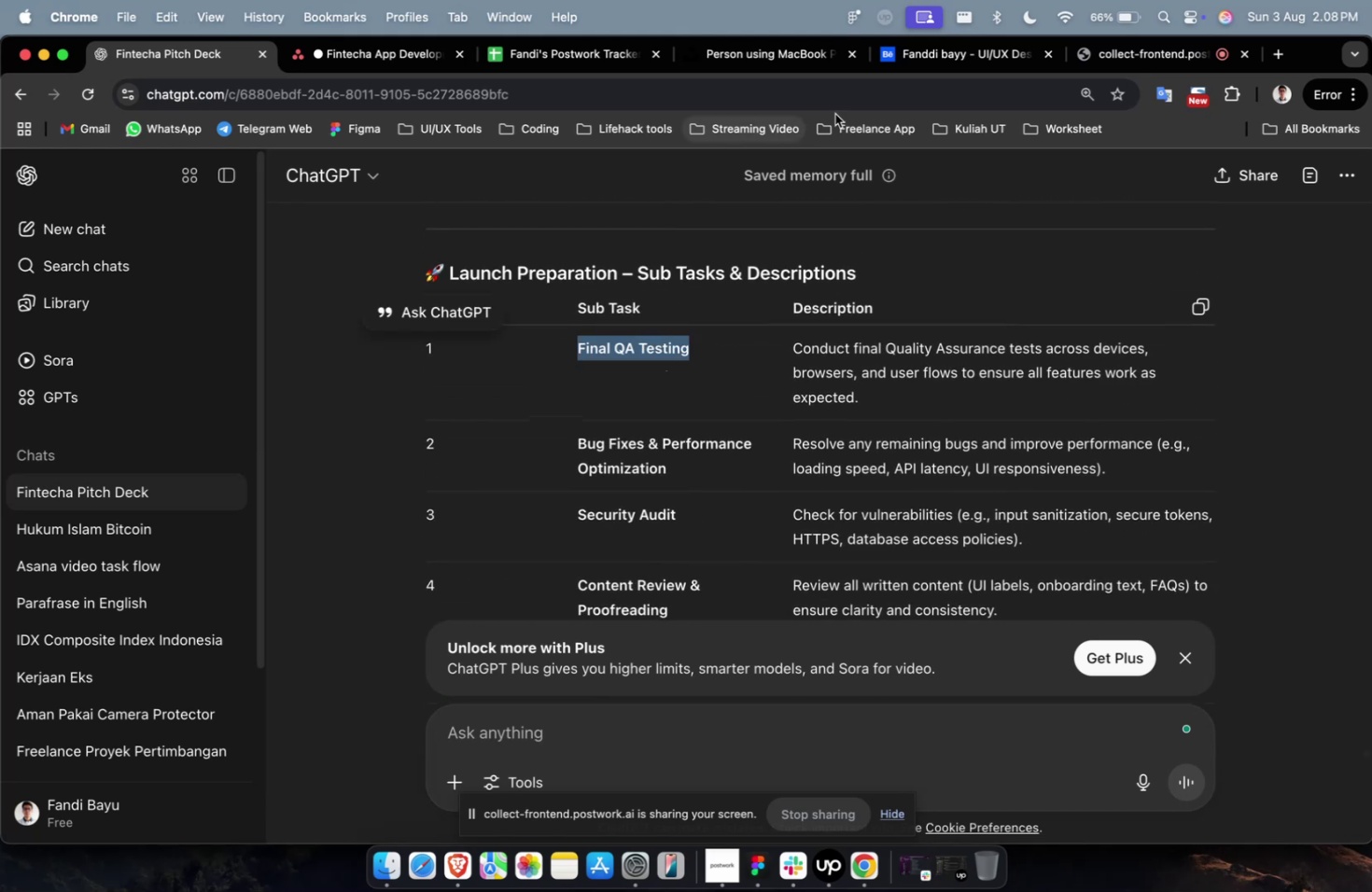 
key(Meta+C)
 